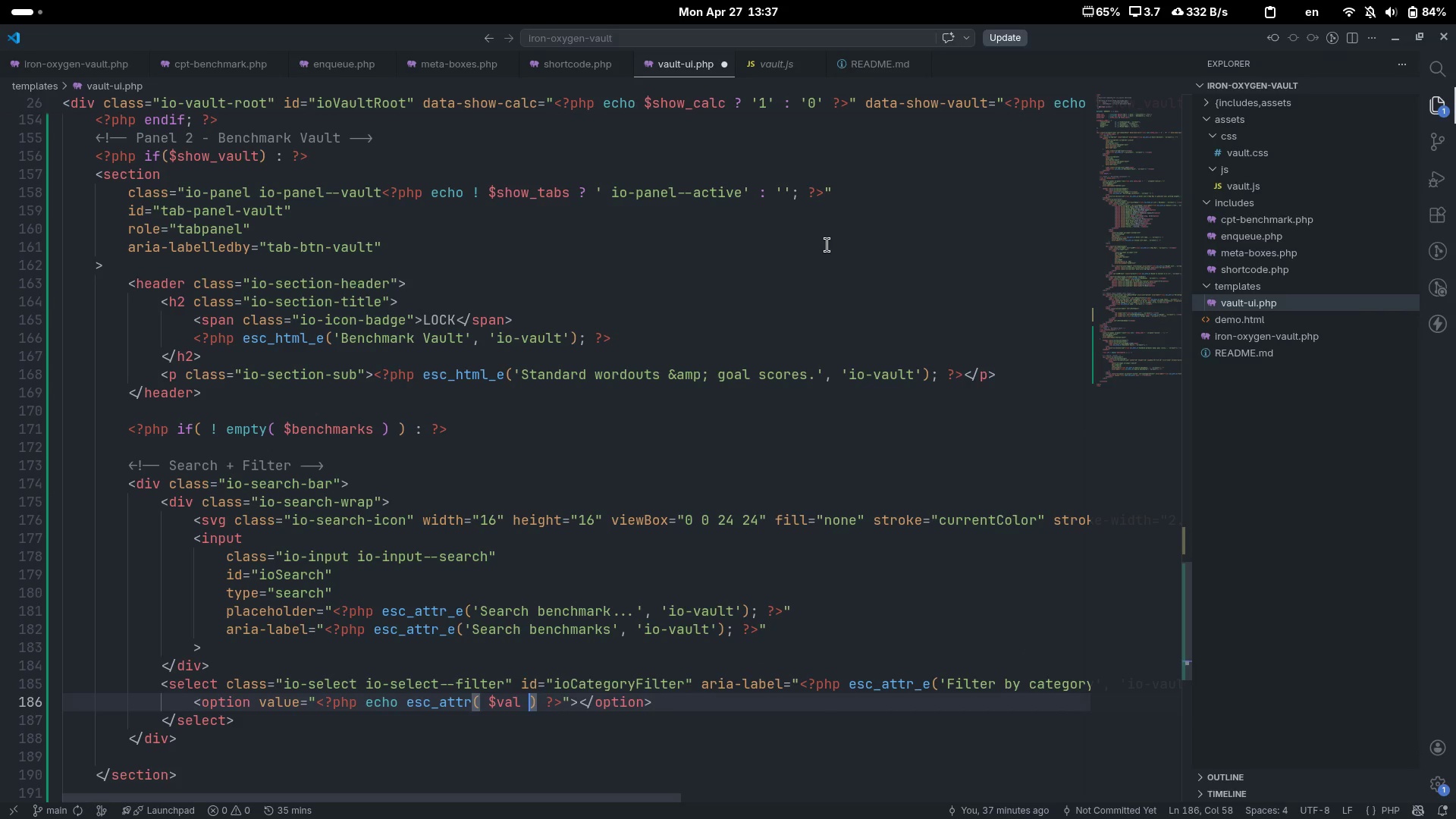 
key(Semicolon)
 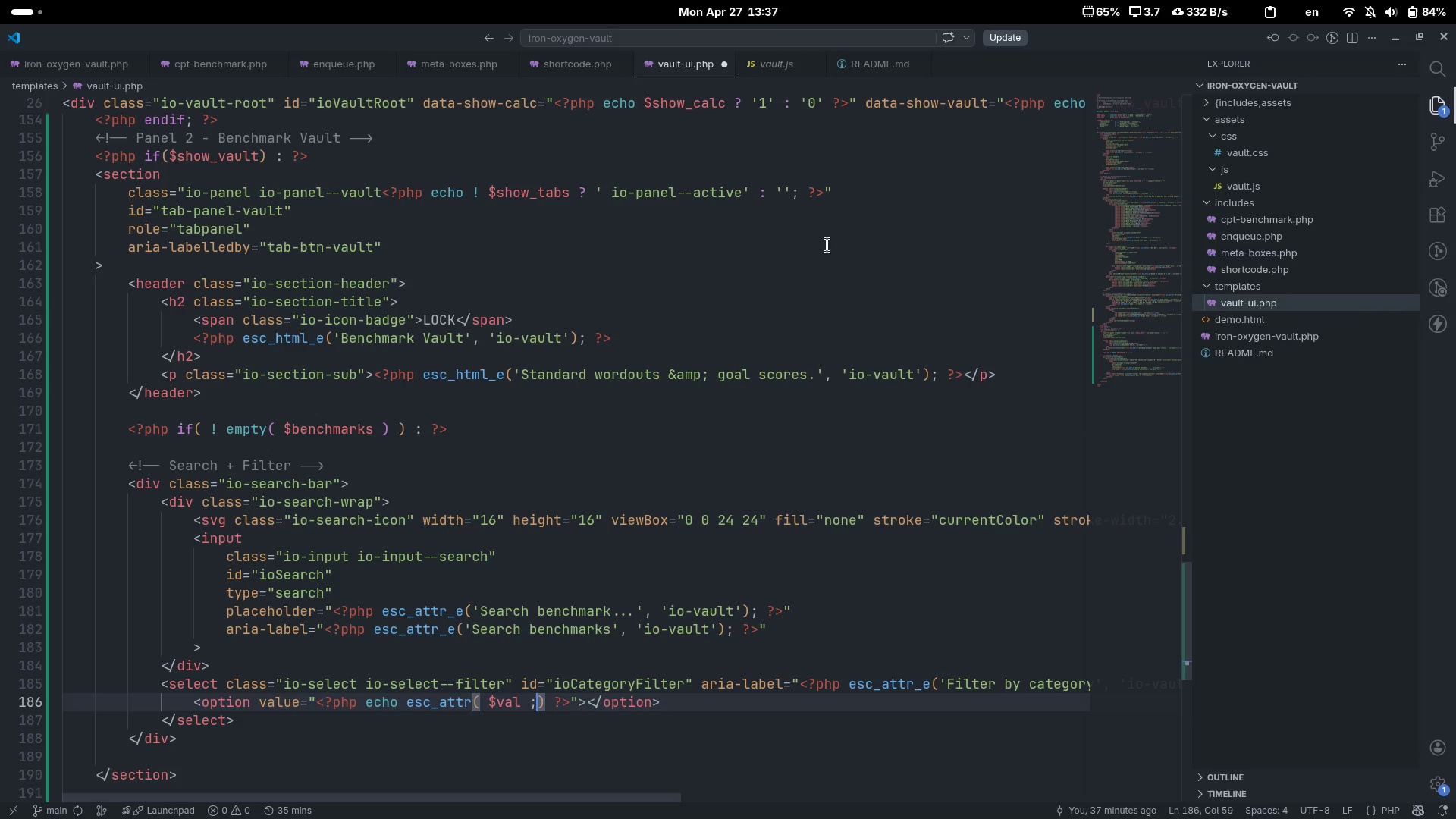 
key(Backspace)
 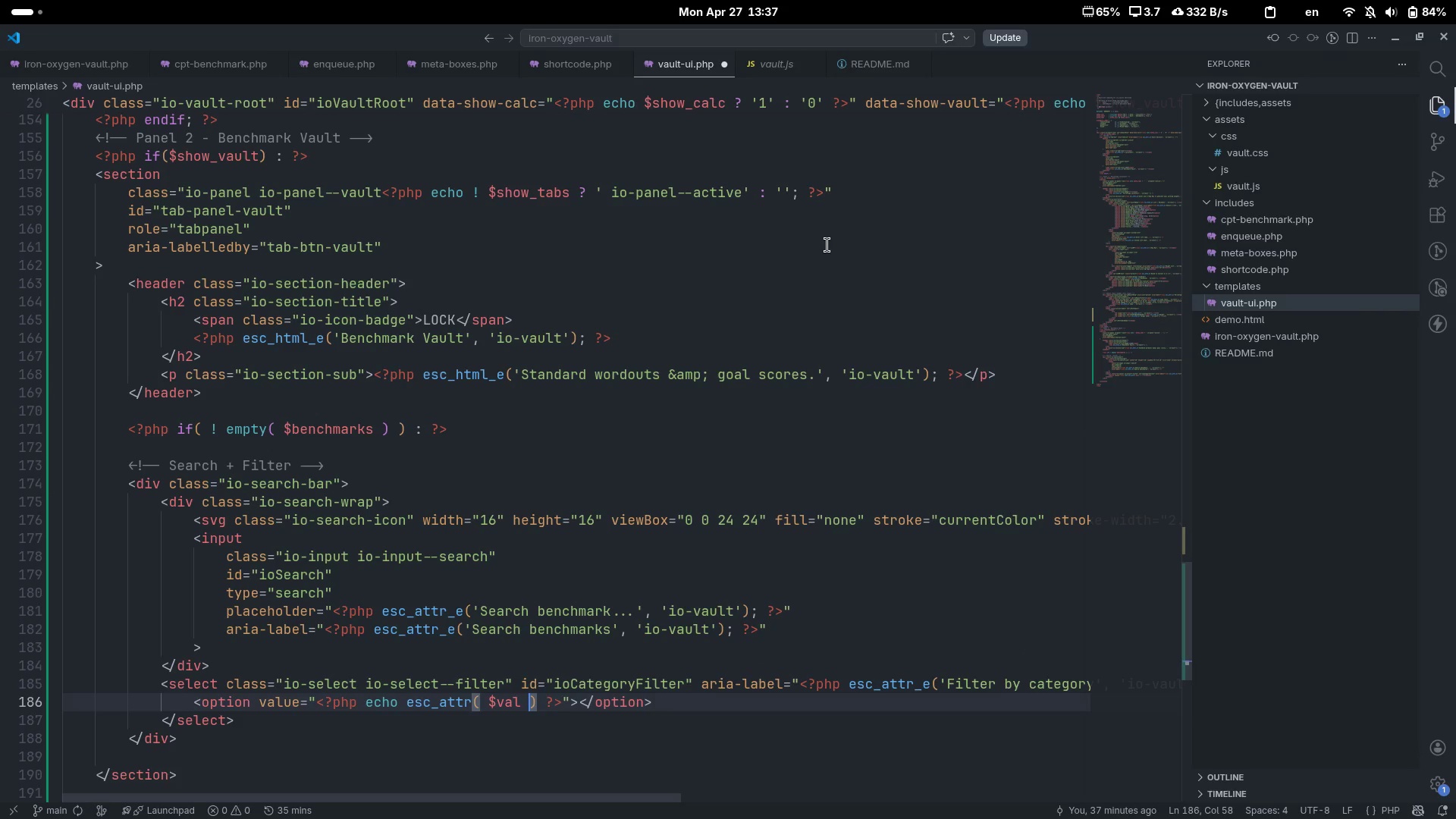 
key(ArrowRight)
 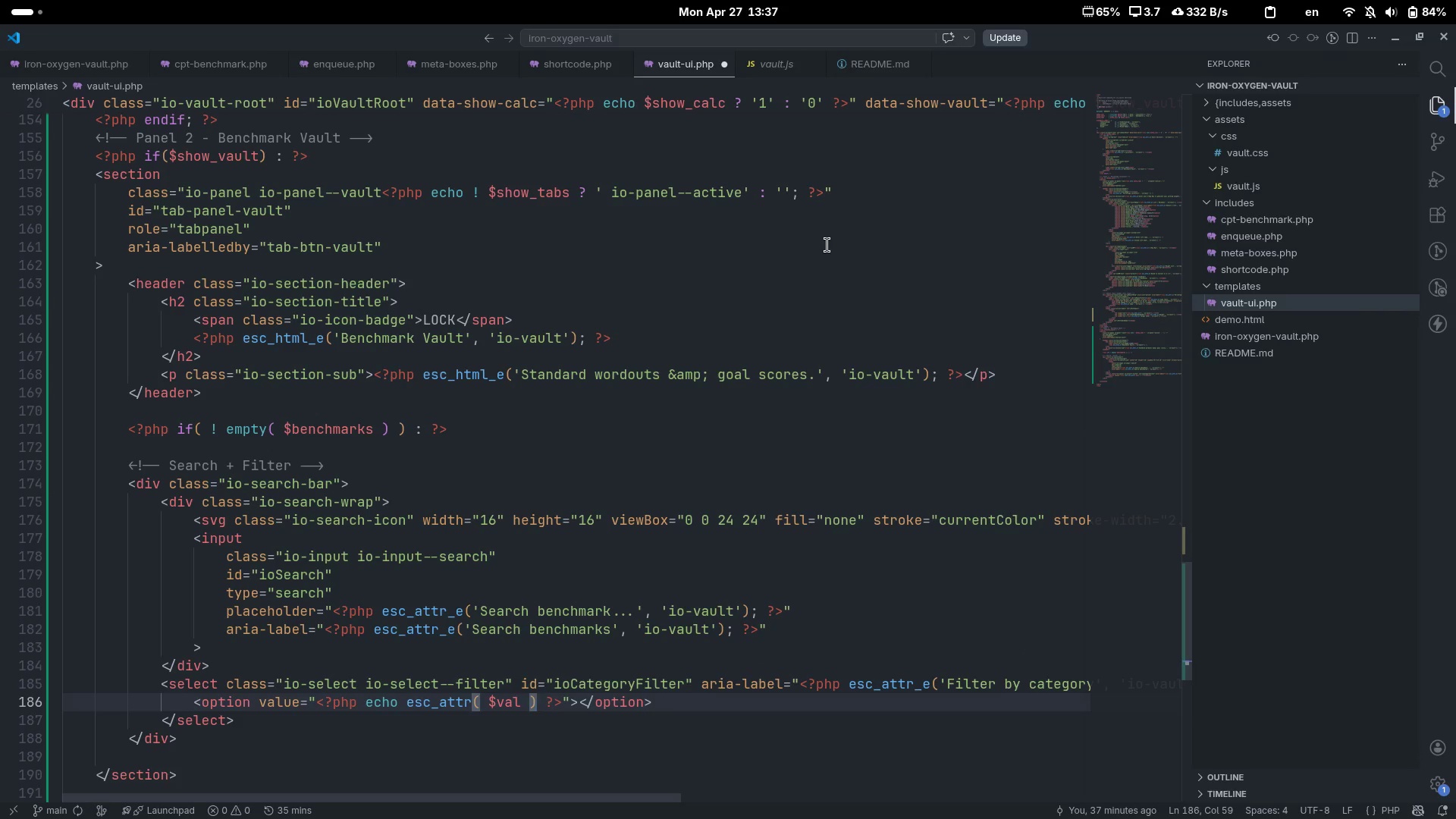 
key(Semicolon)
 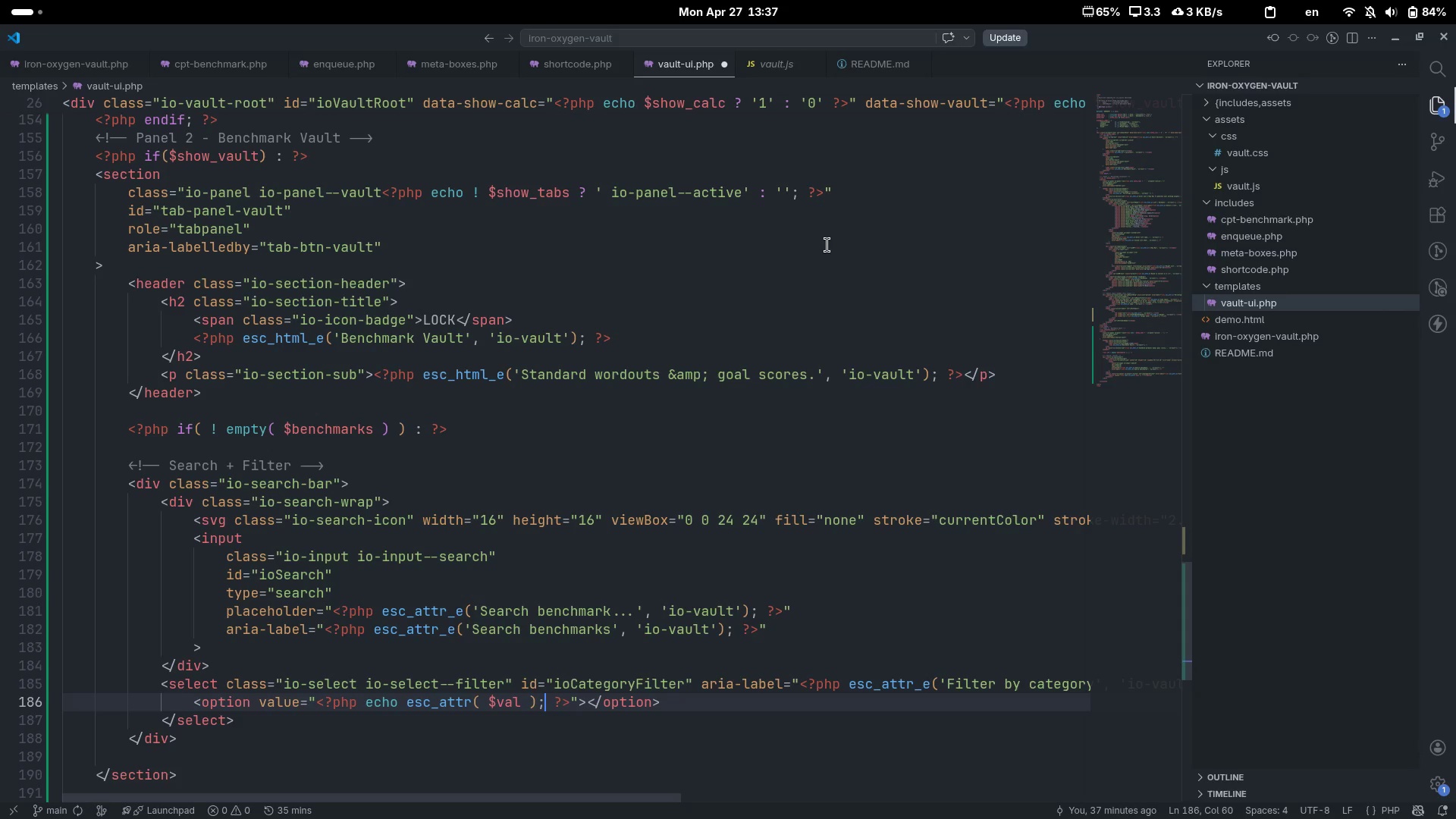 
wait(13.12)
 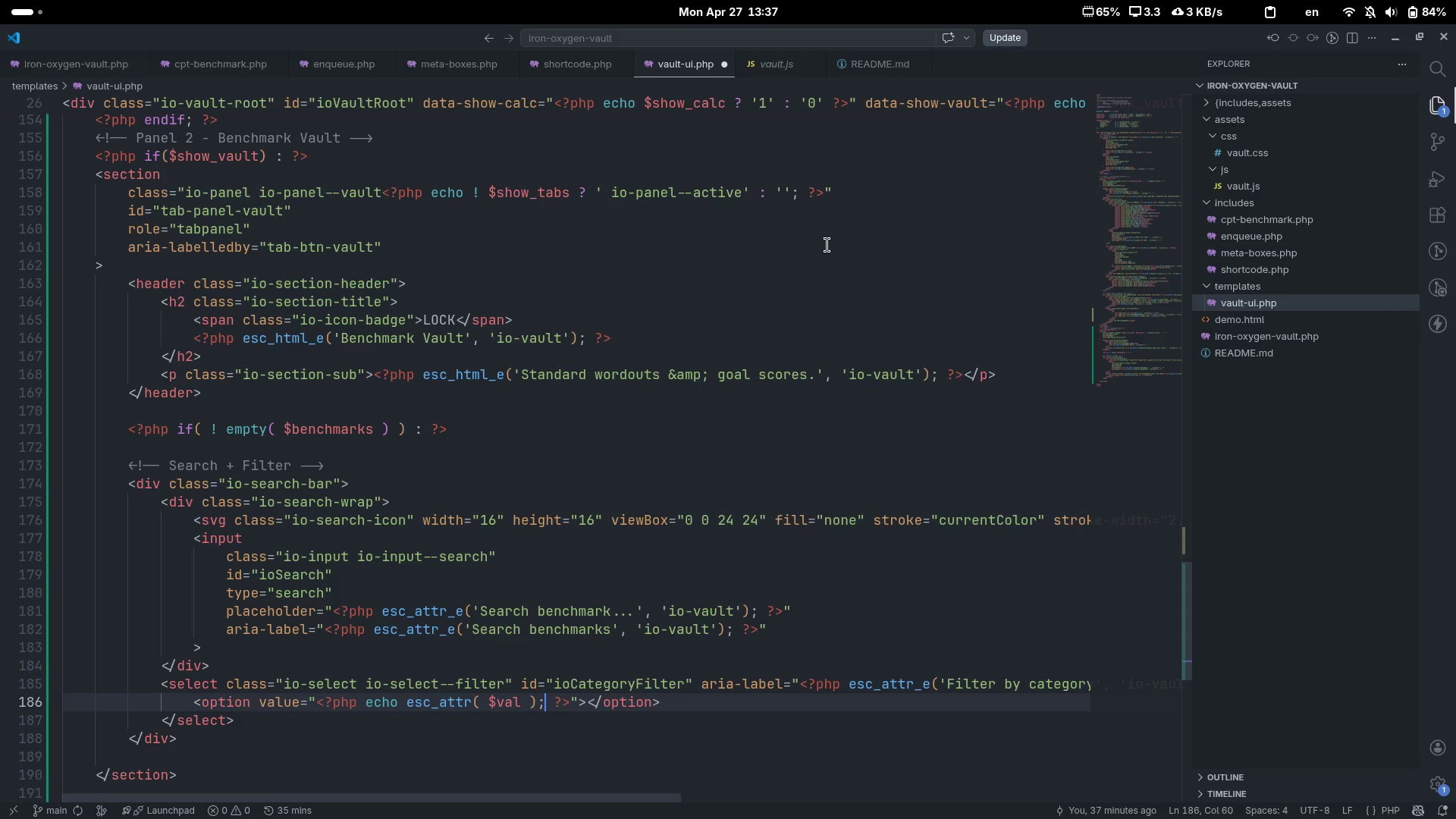 
key(ArrowRight)
 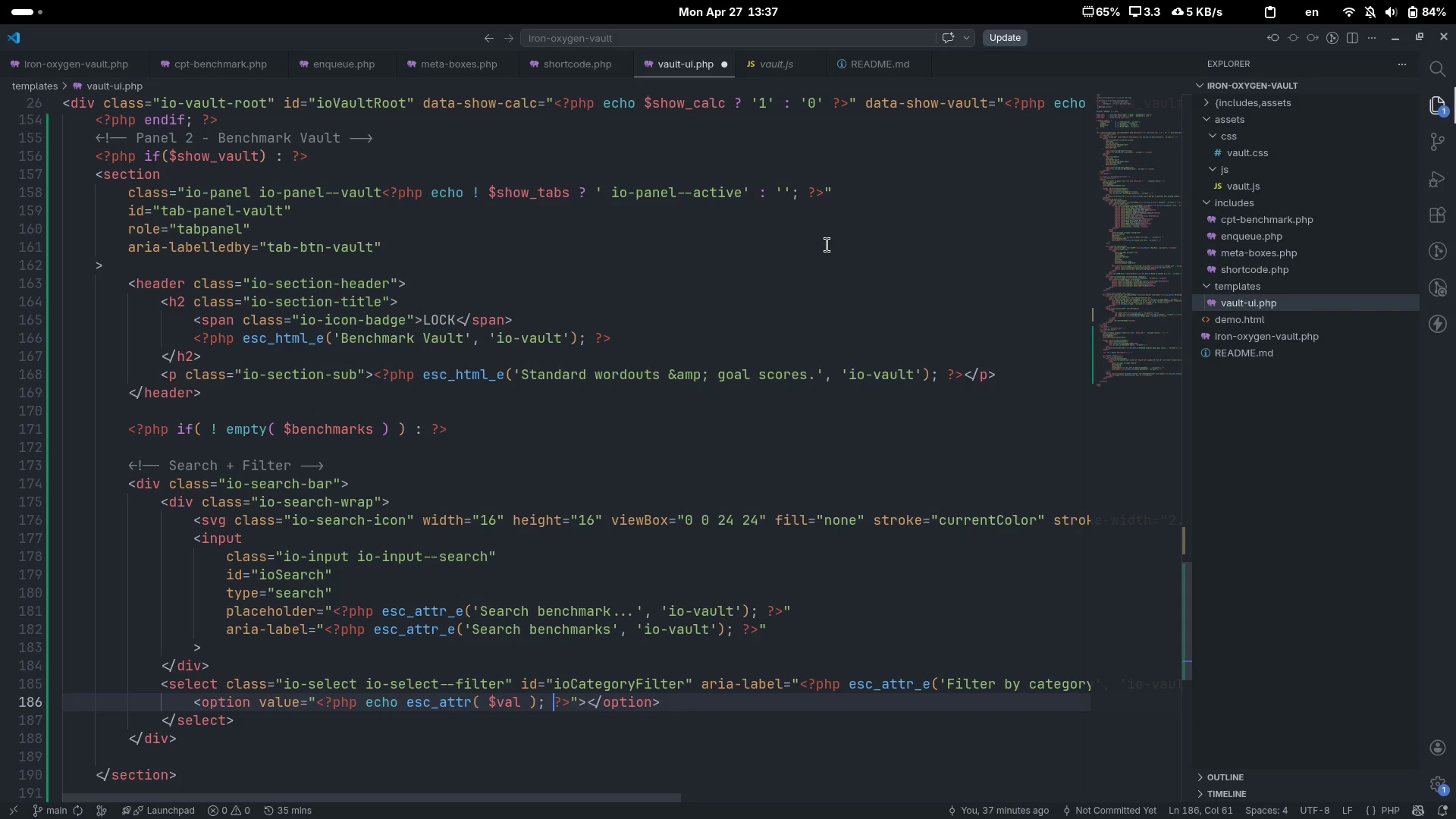 
key(ArrowRight)
 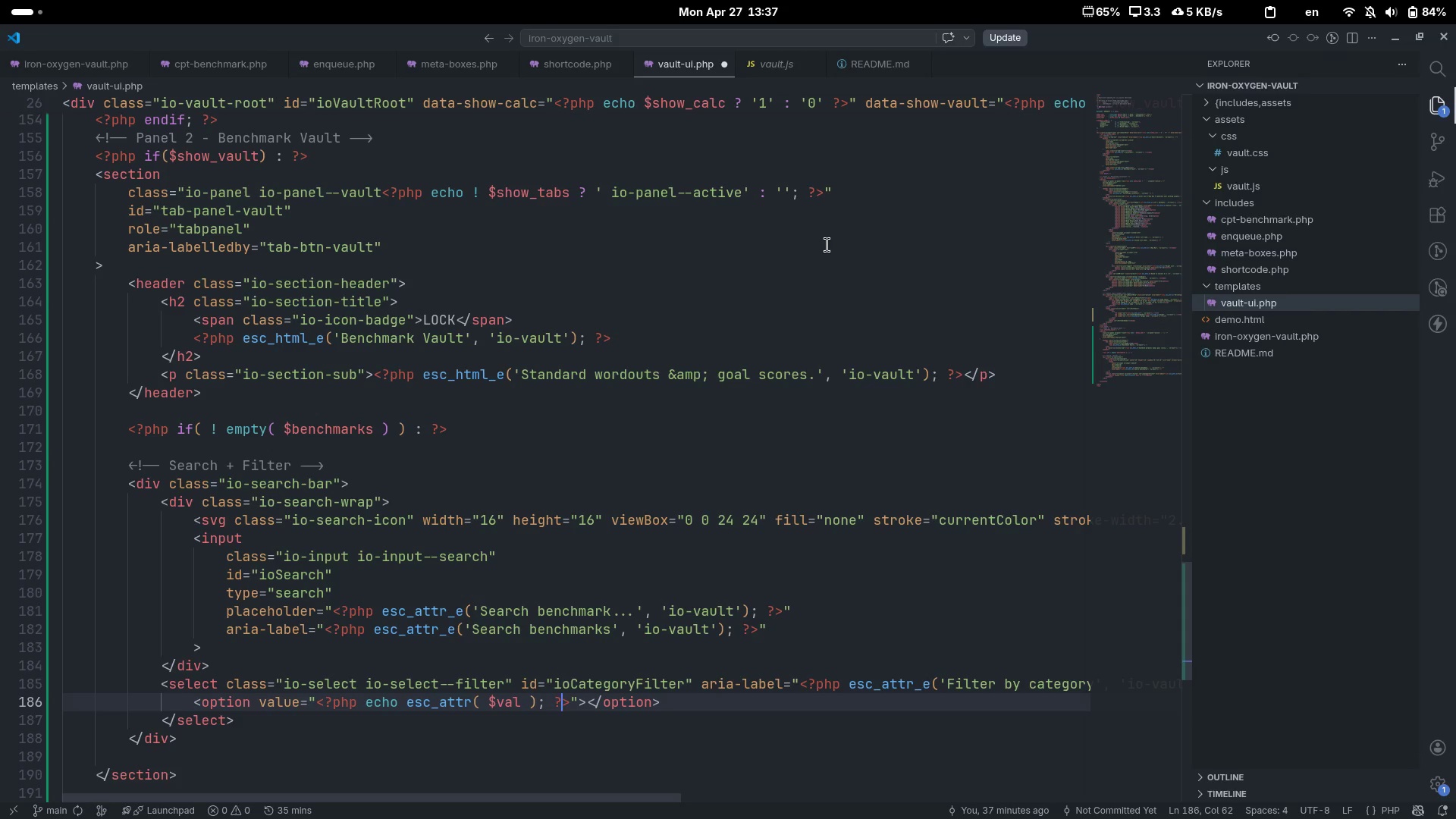 
key(ArrowRight)
 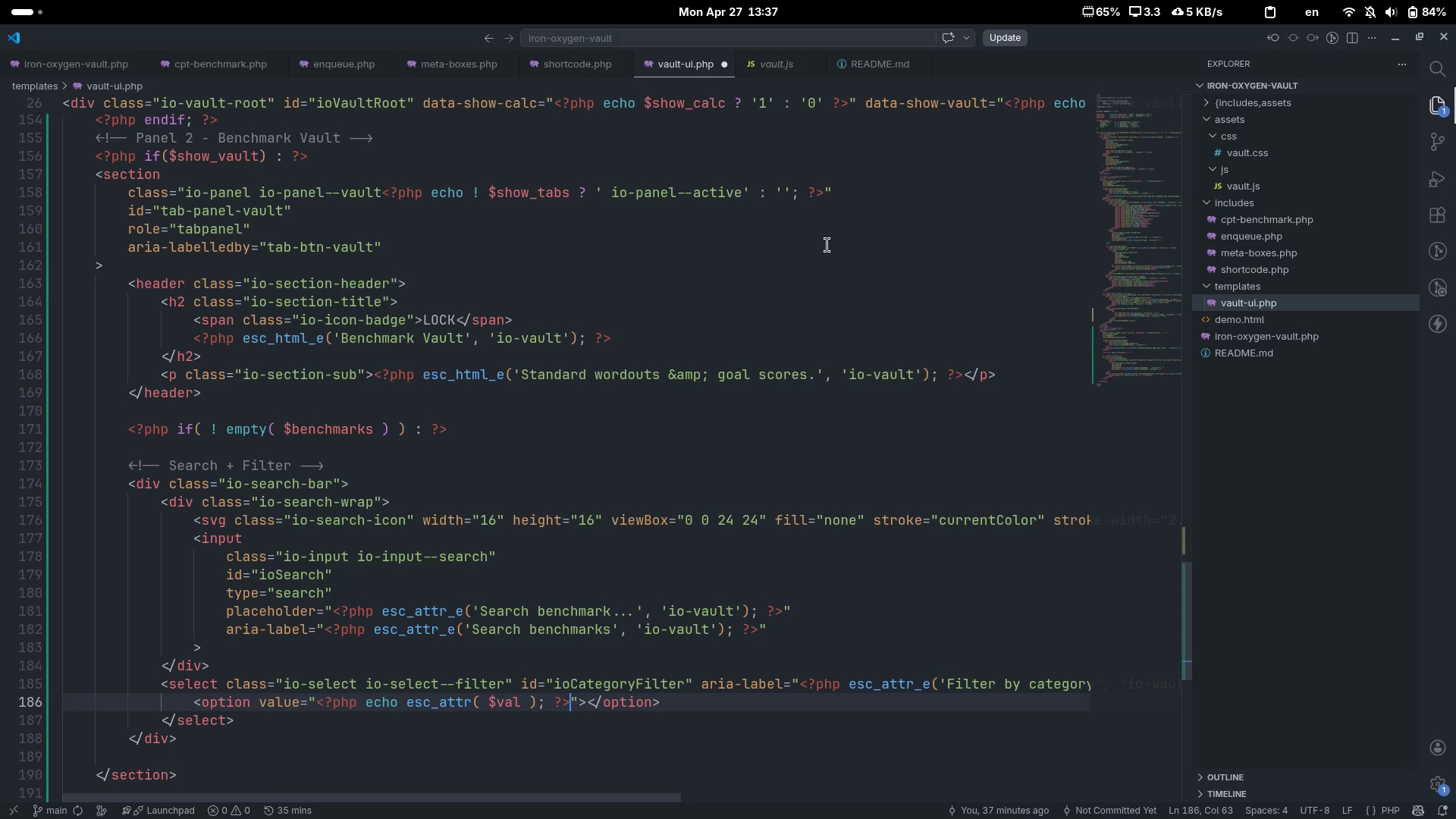 
key(ArrowRight)
 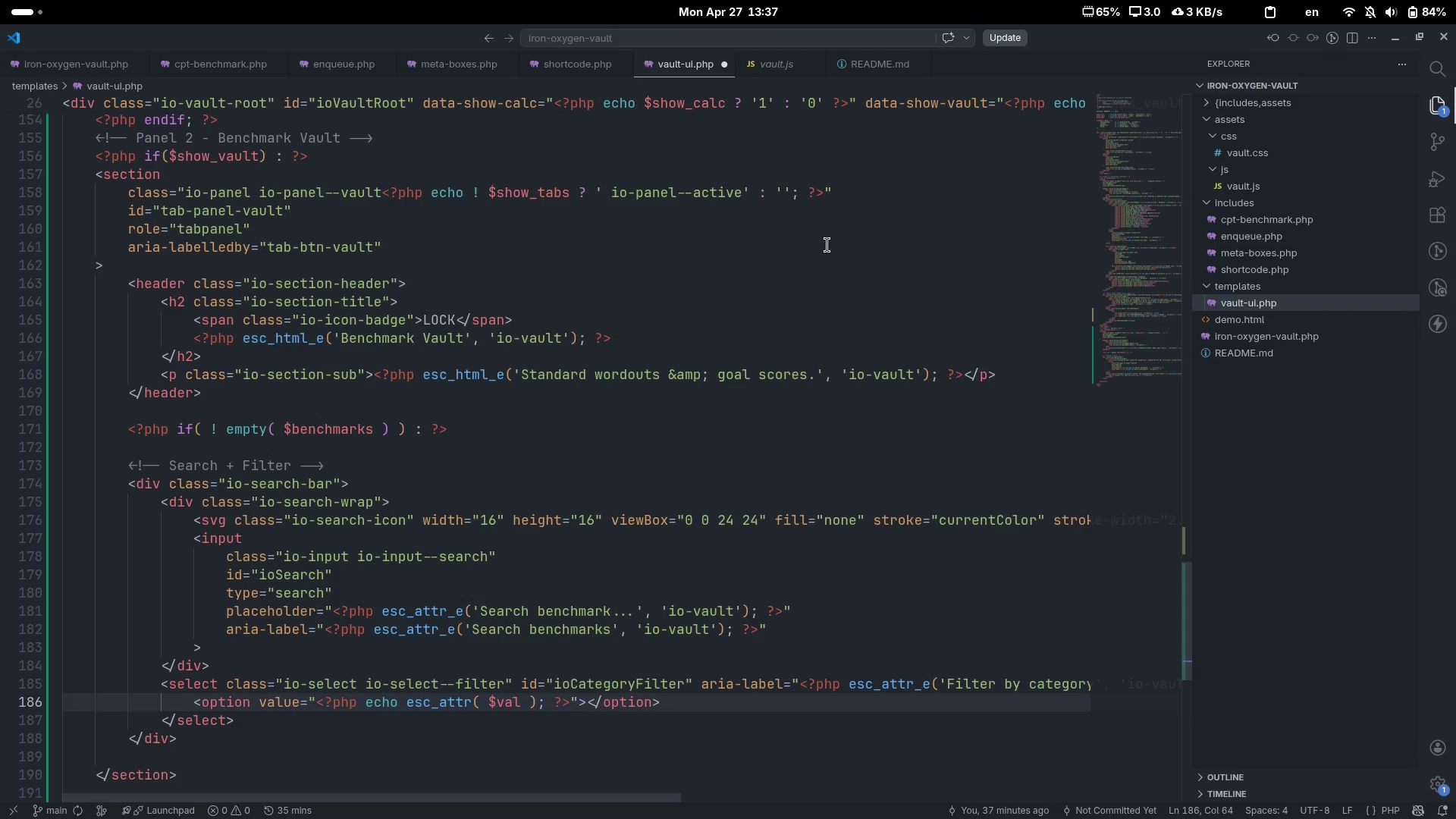 
key(ArrowRight)
 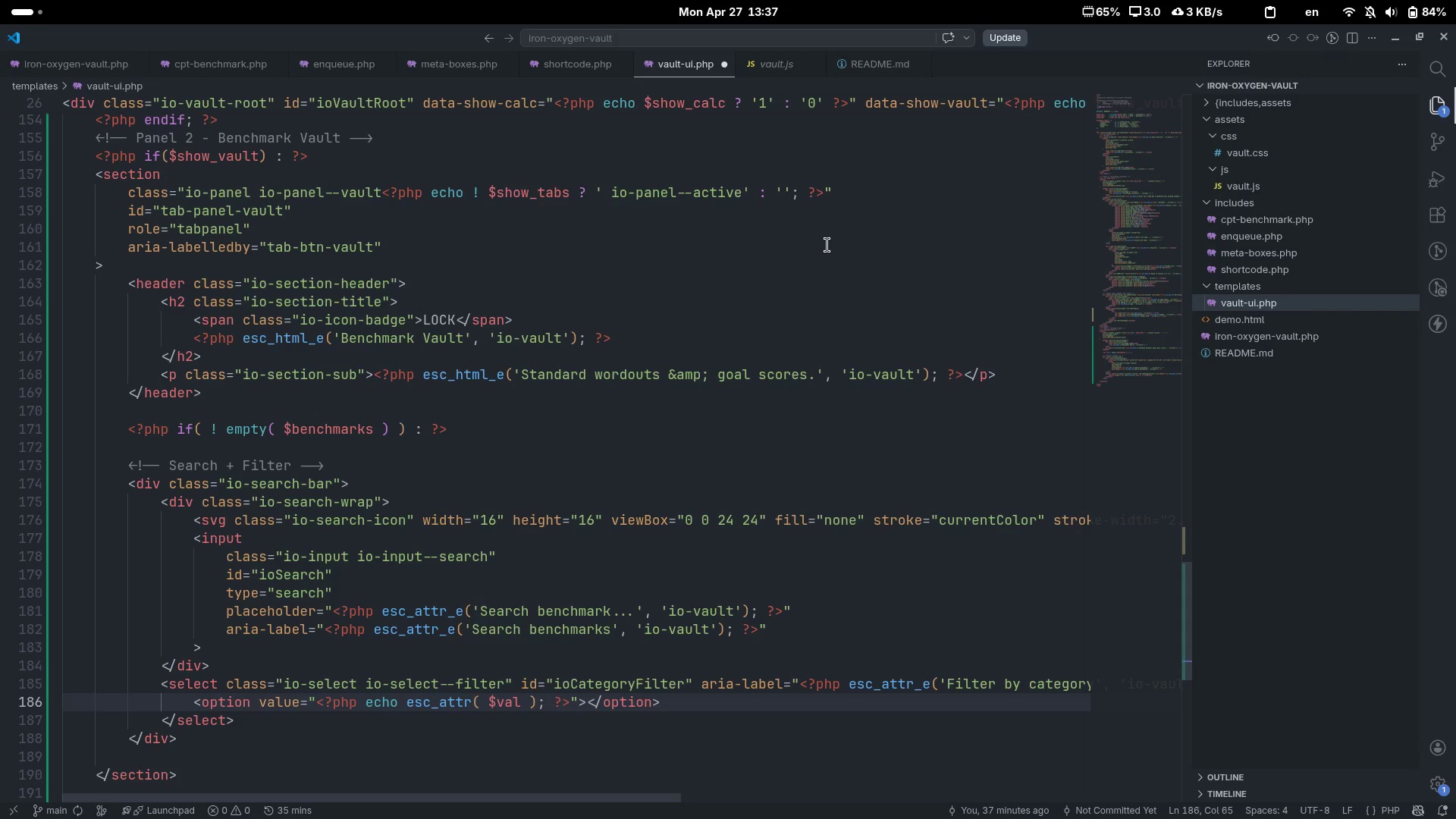 
key(Shift+Comma)
 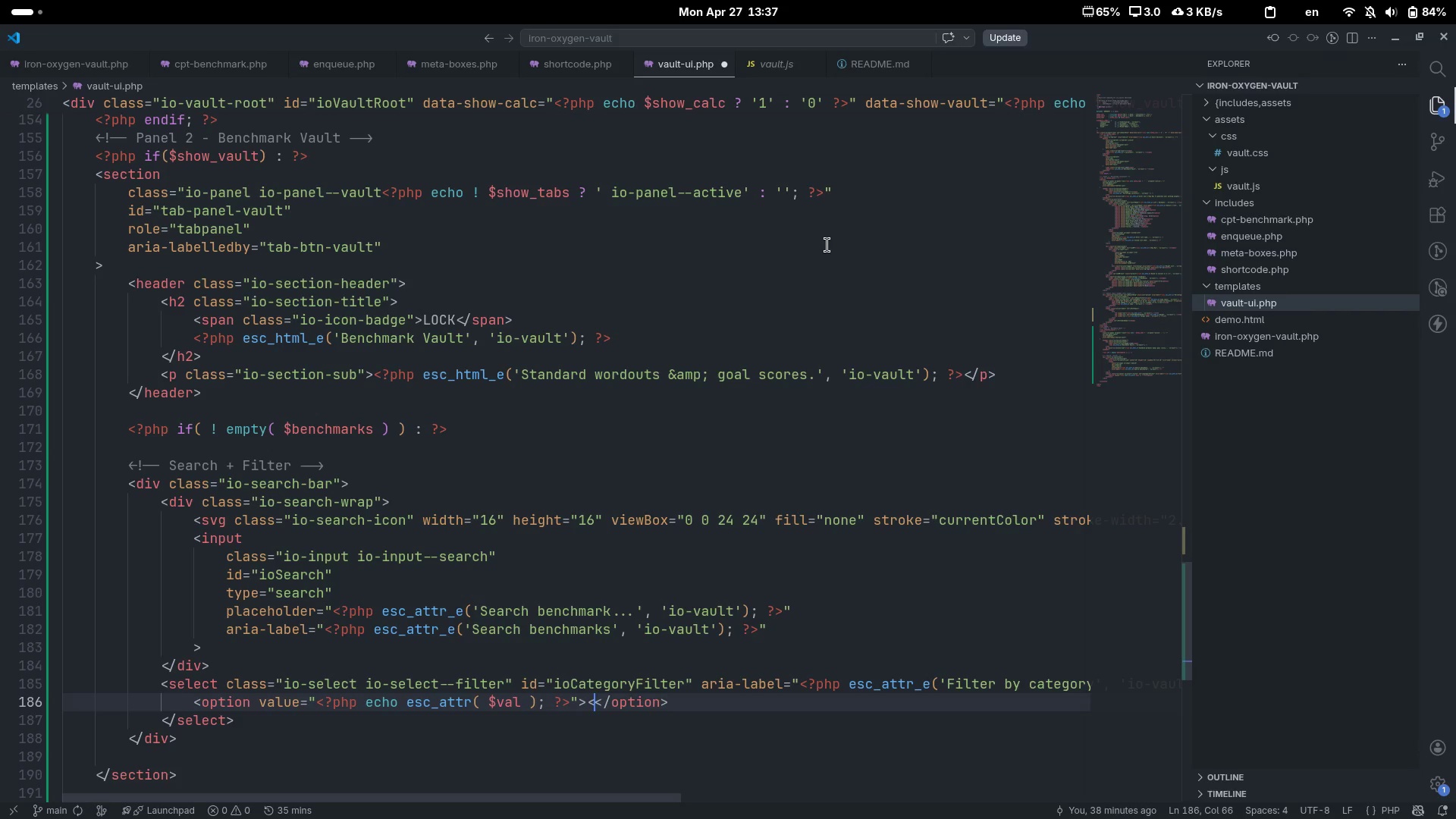 
key(Shift+Slash)
 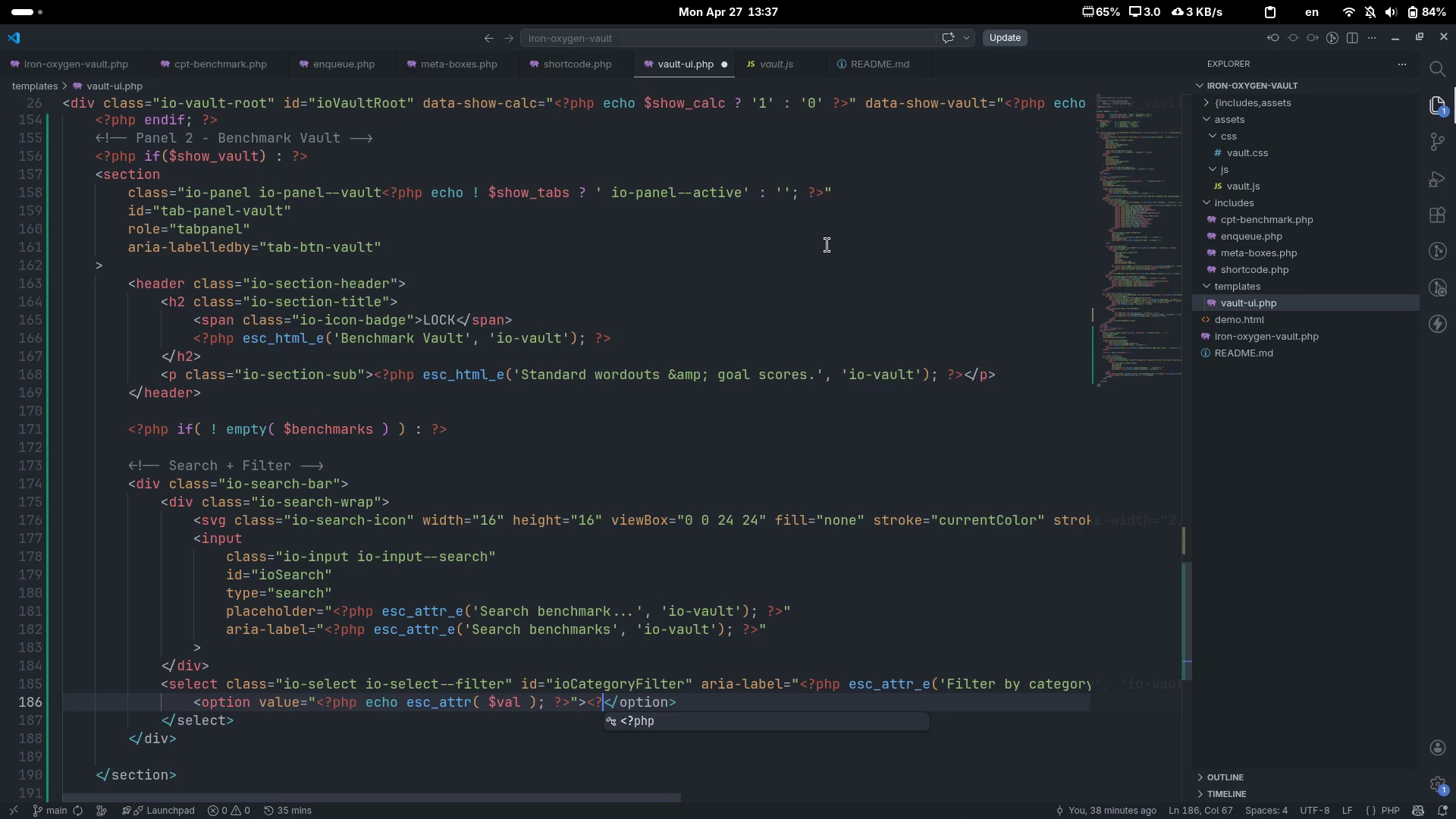 
key(Space)
 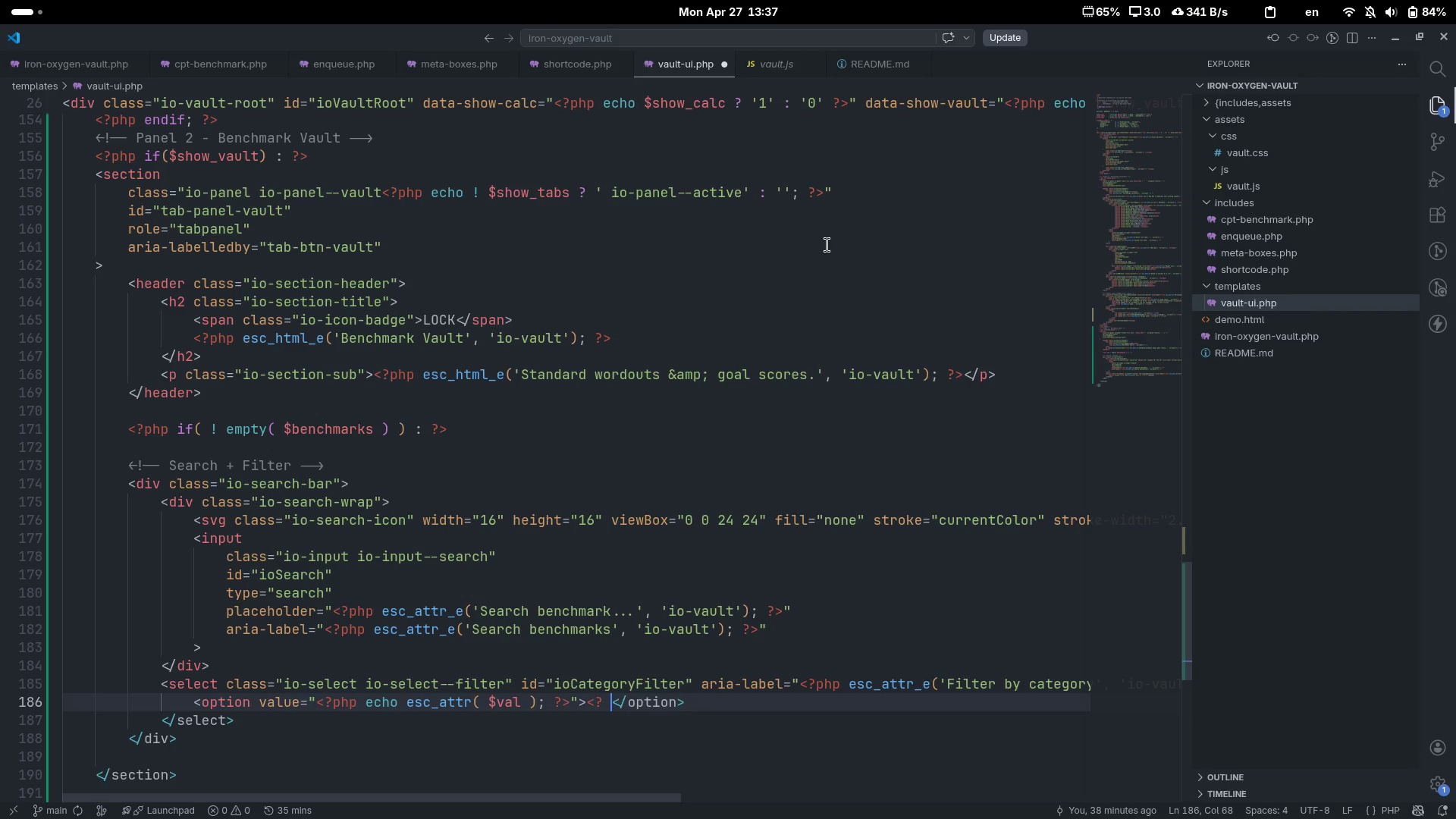 
key(Backspace)
 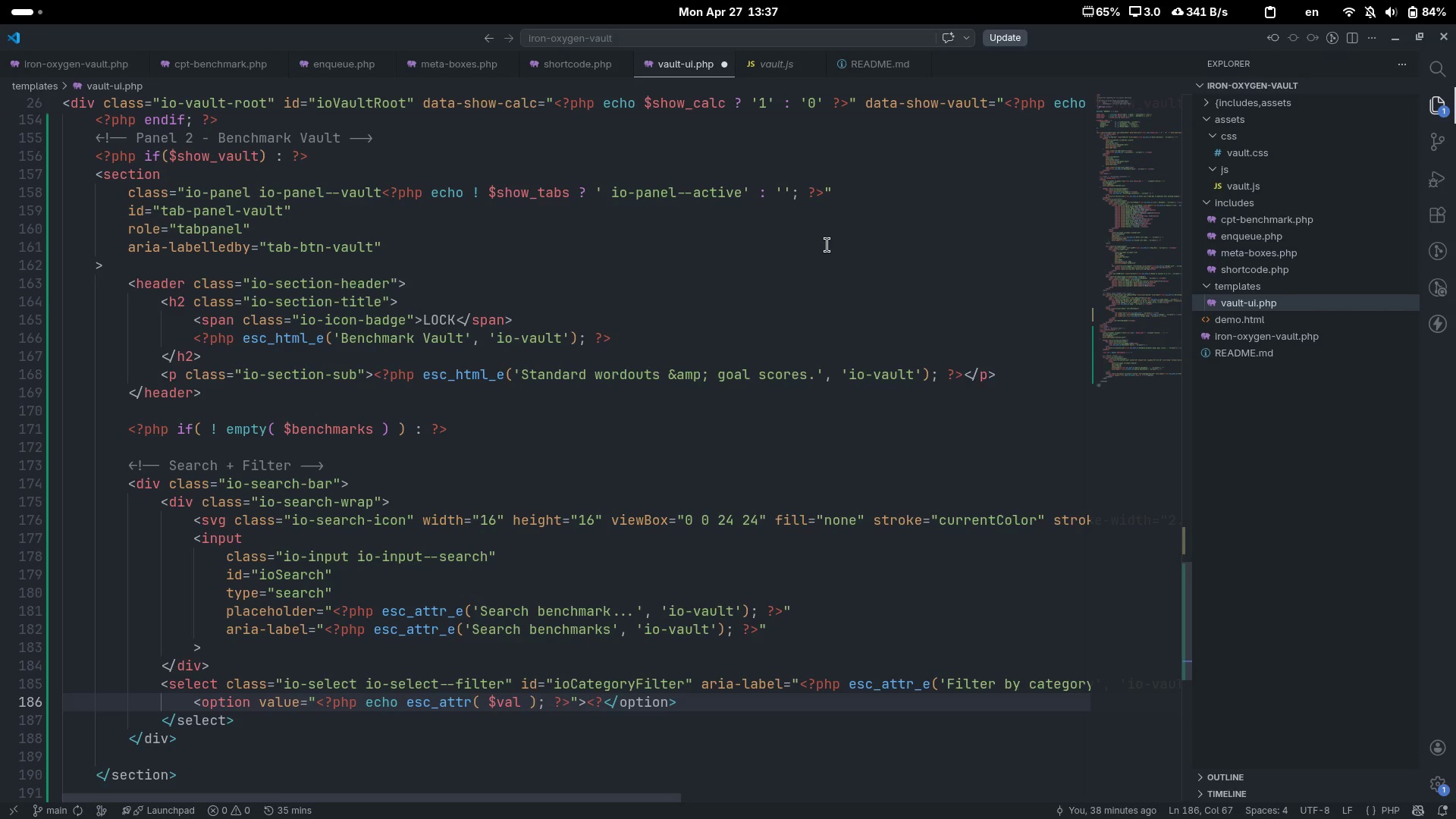 
key(Backspace)
 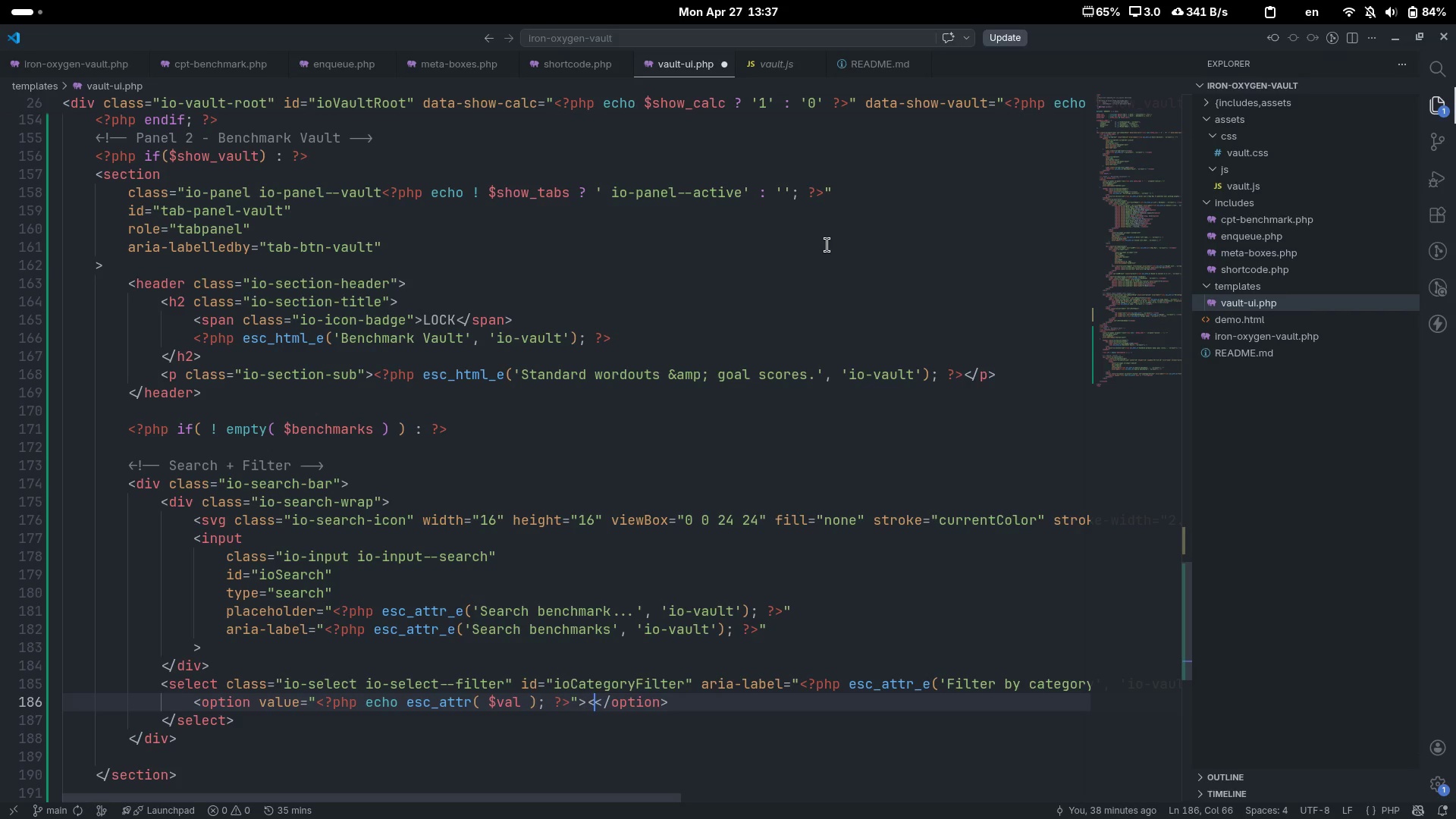 
key(Shift+Slash)
 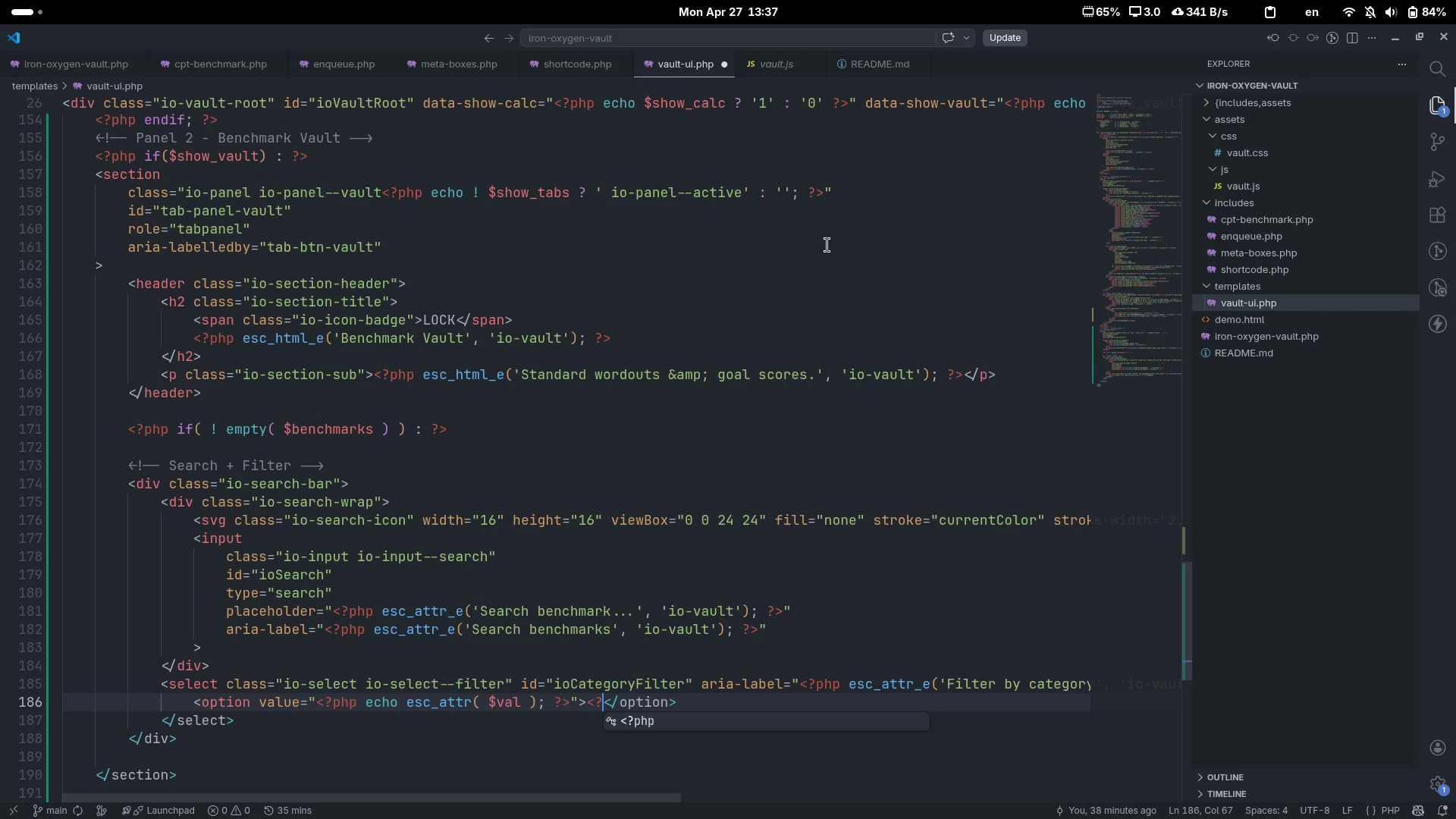 
key(Enter)
 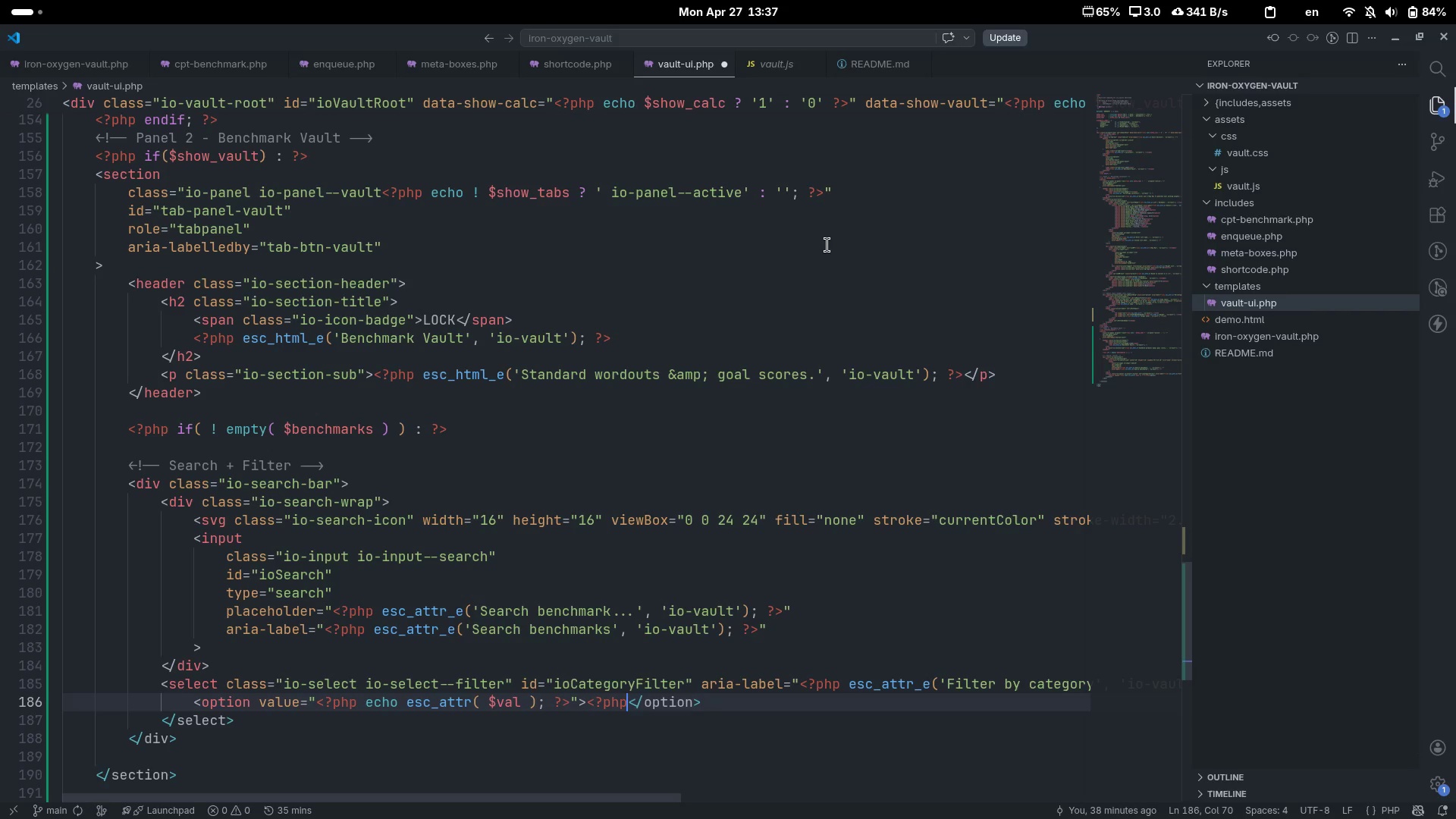 
key(Space)
 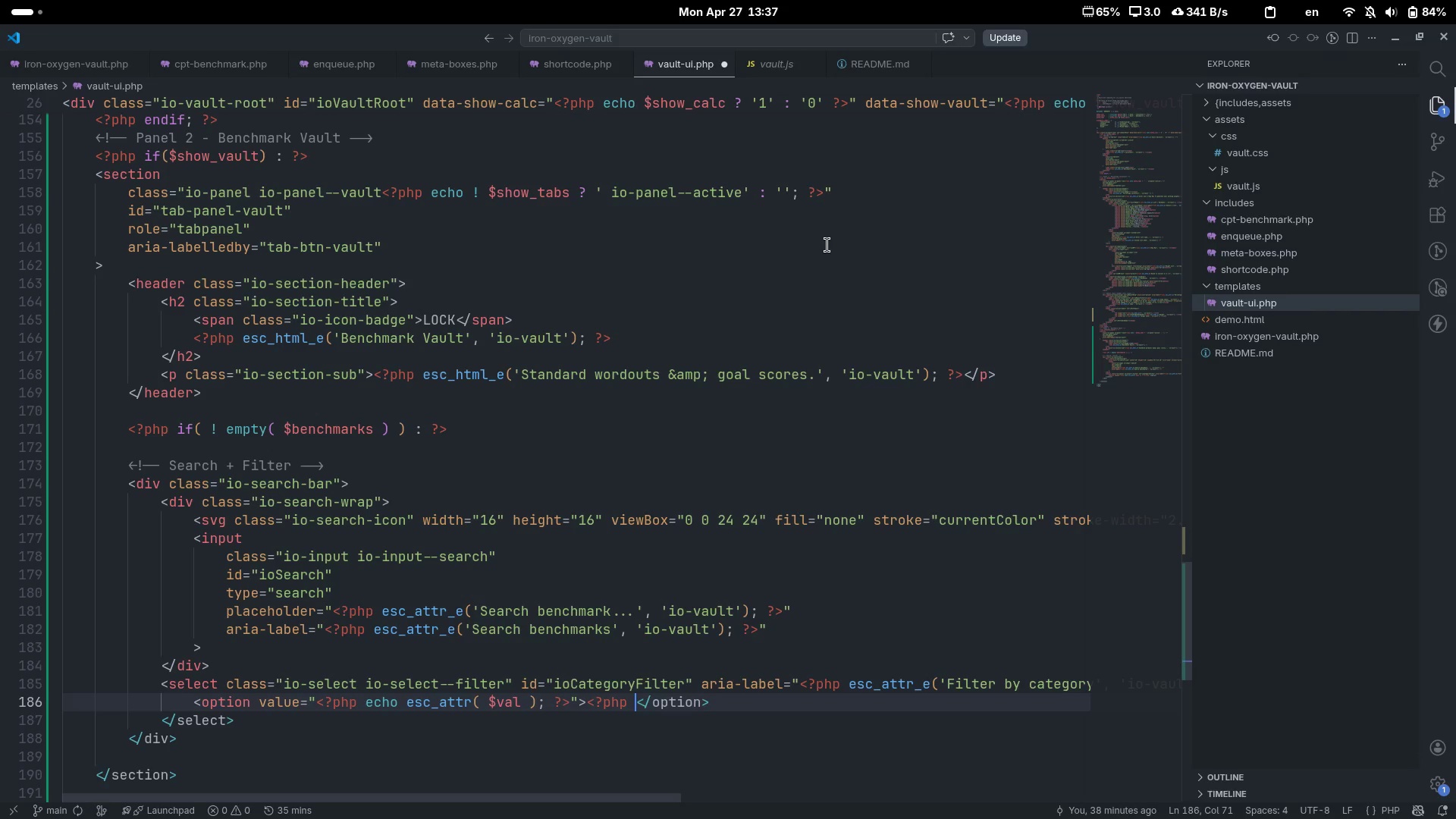 
key(Shift+Slash)
 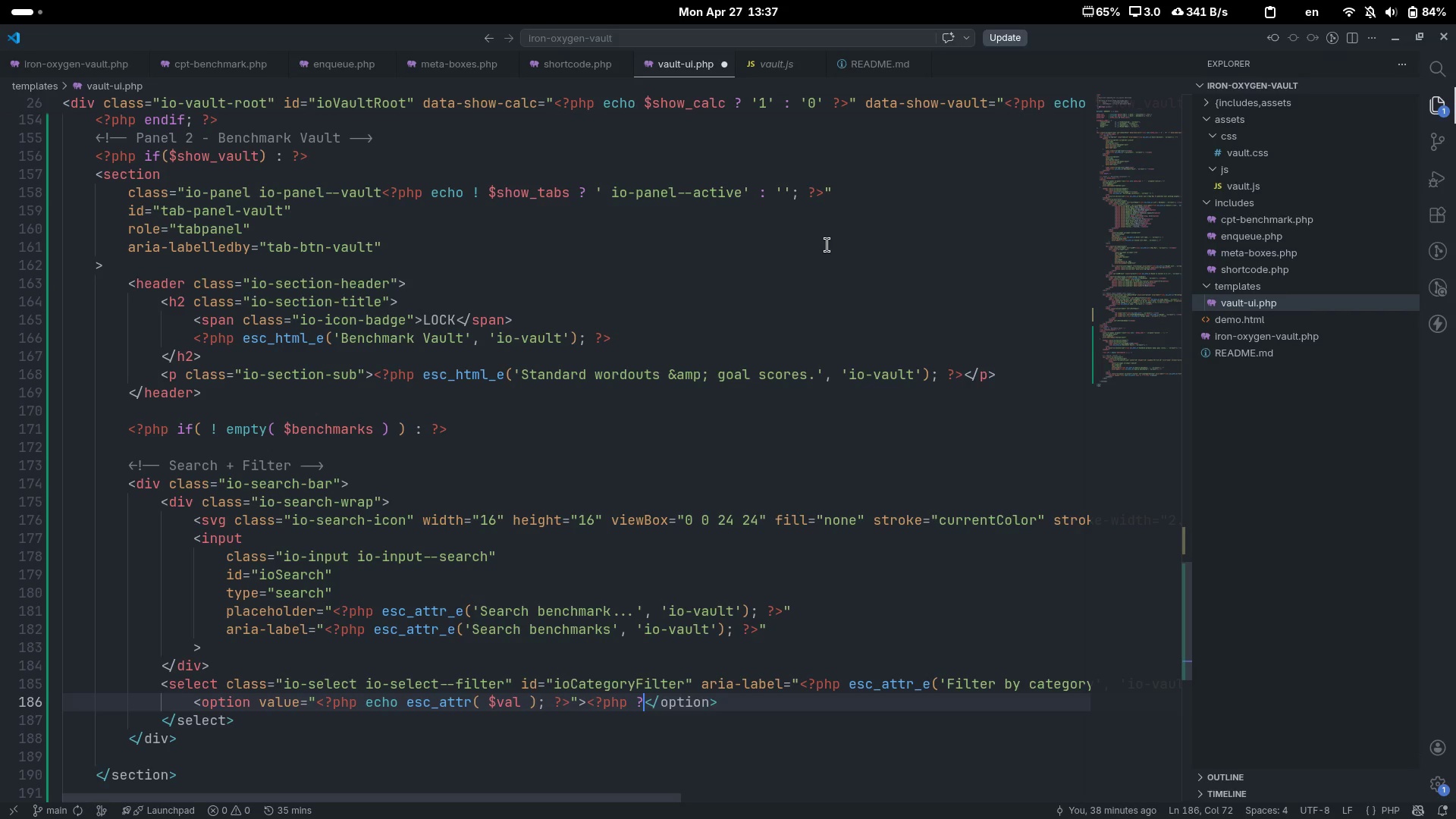 
key(Shift+Period)
 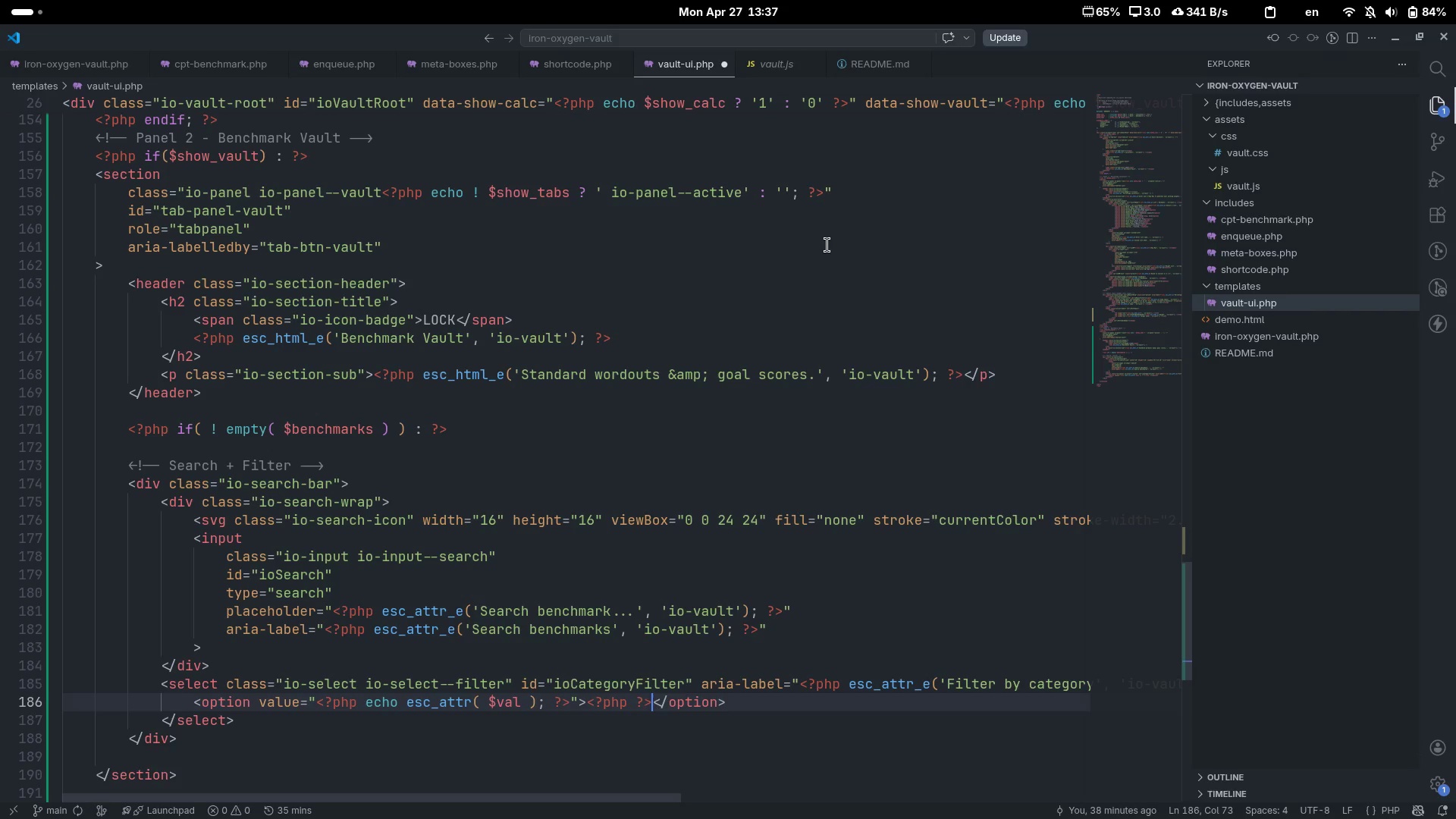 
key(ArrowLeft)
 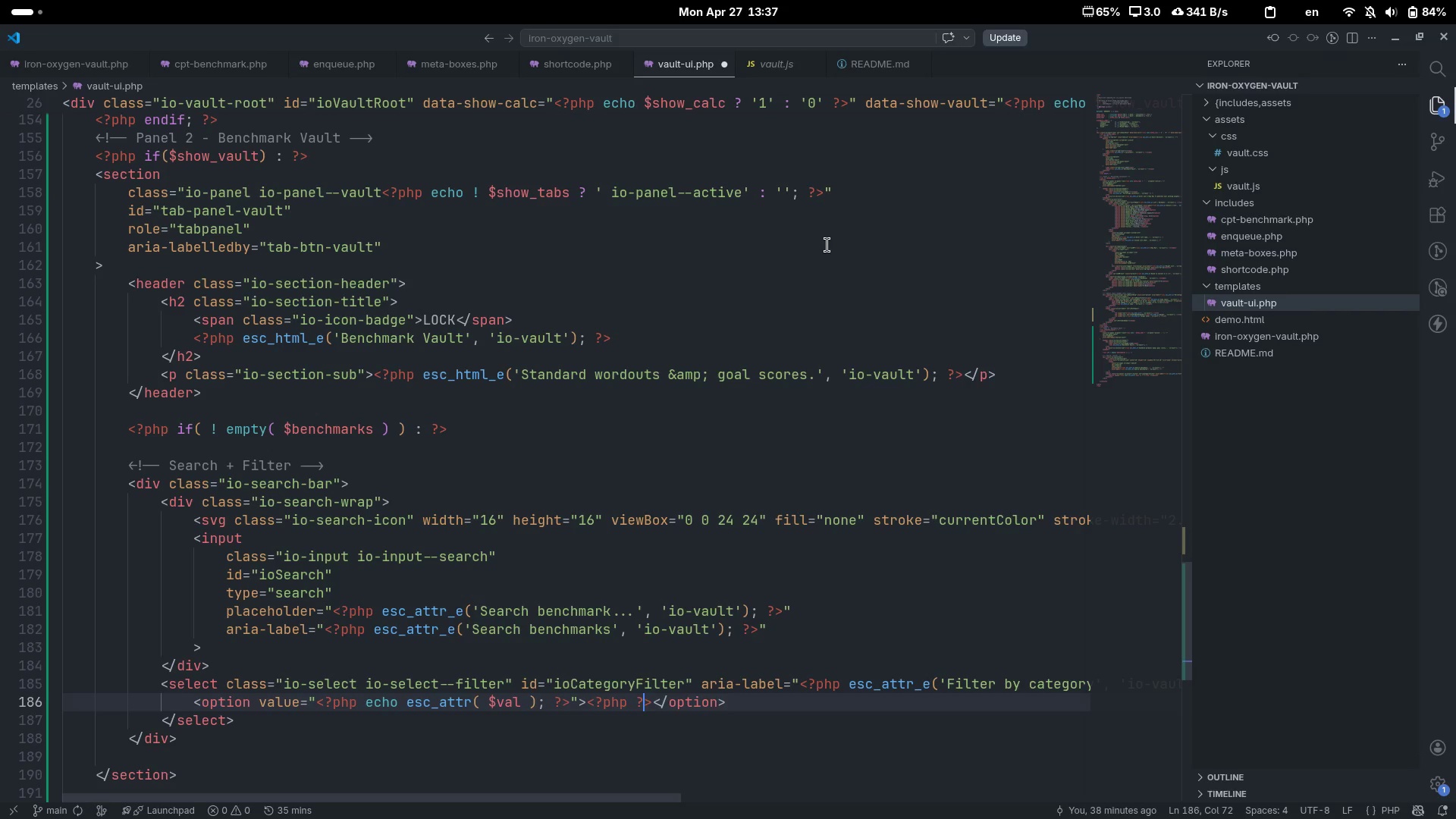 
key(ArrowLeft)
 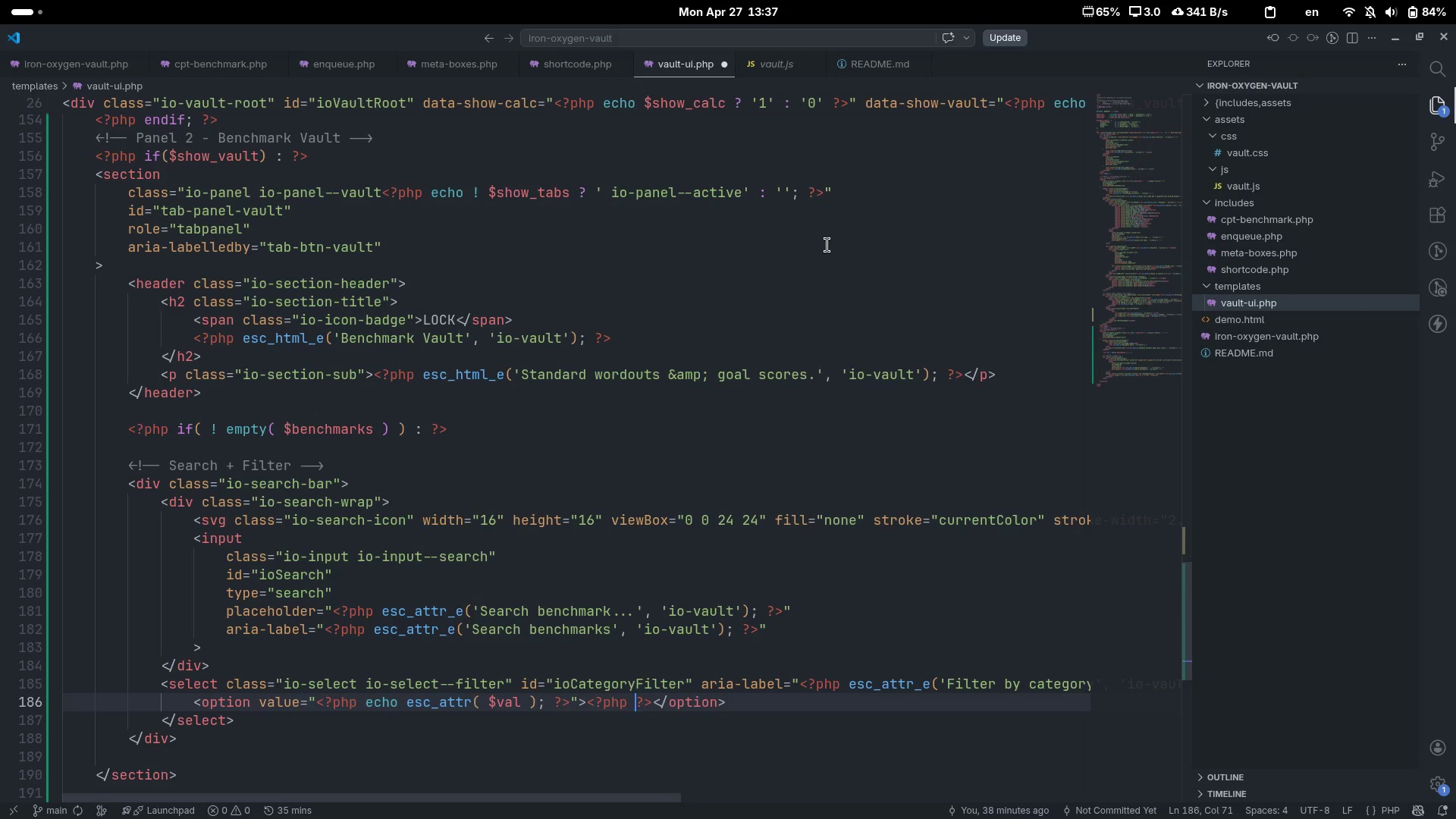 
key(ArrowLeft)
 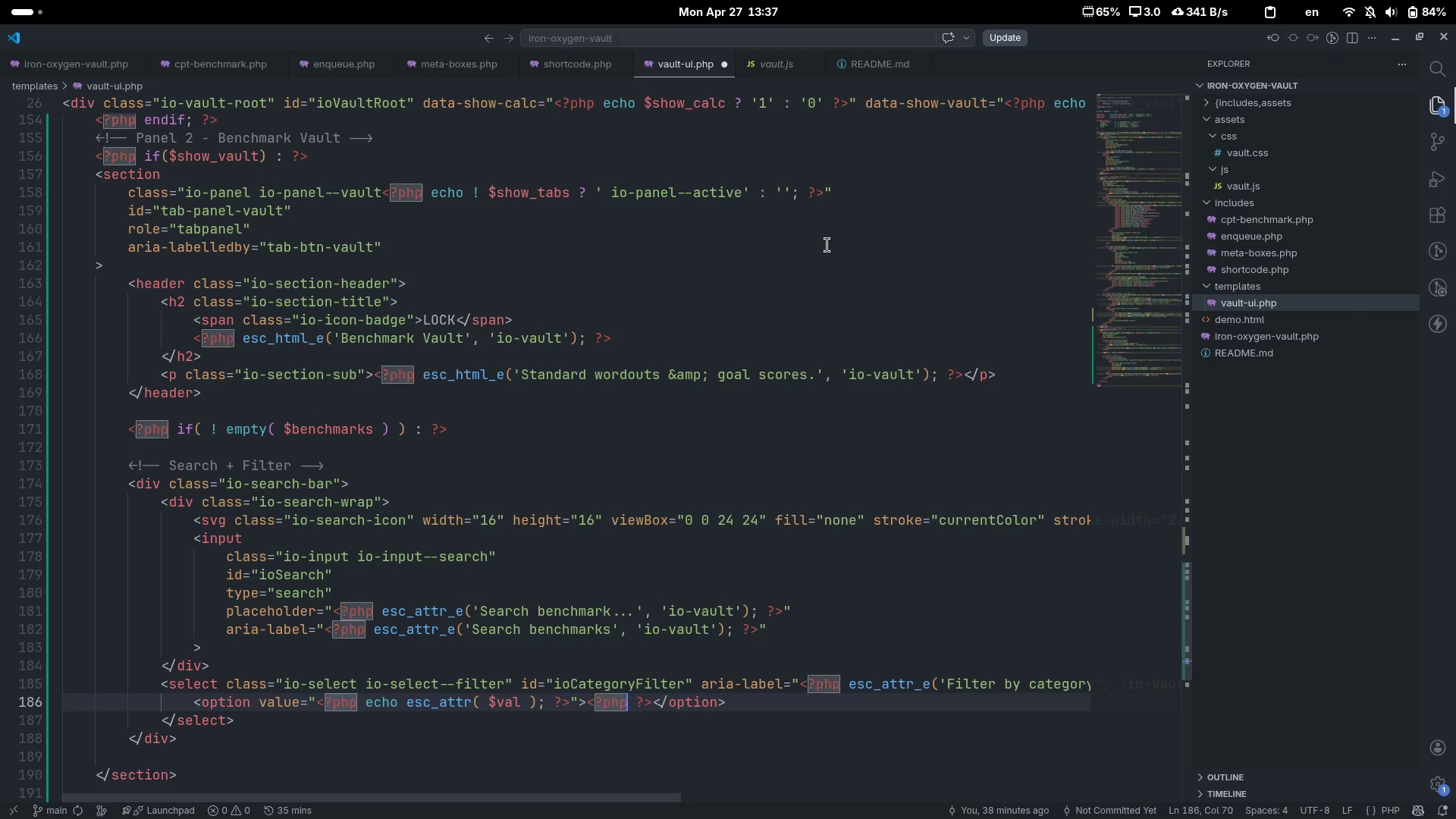 
type( echo esc_html( )
 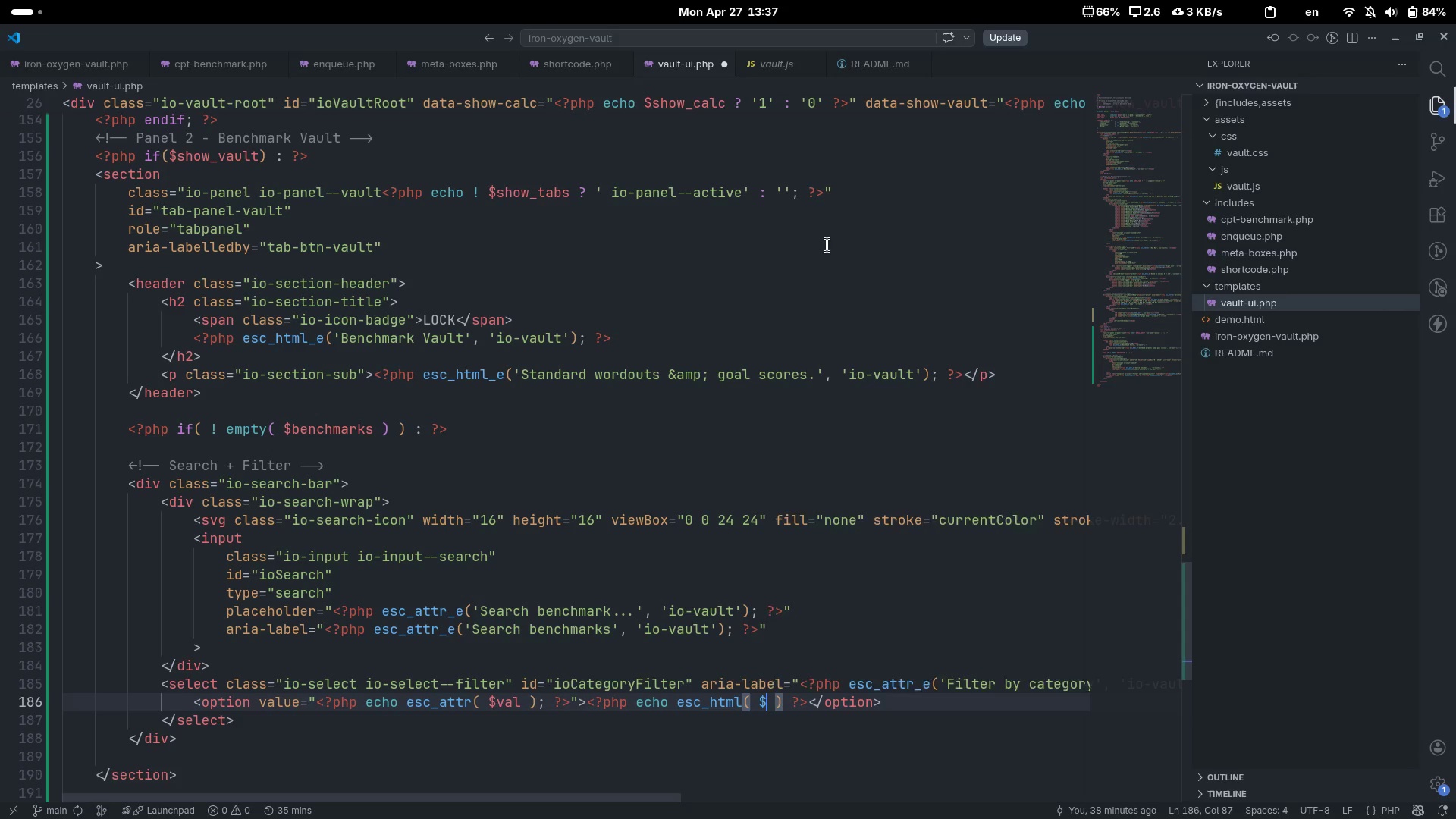 
 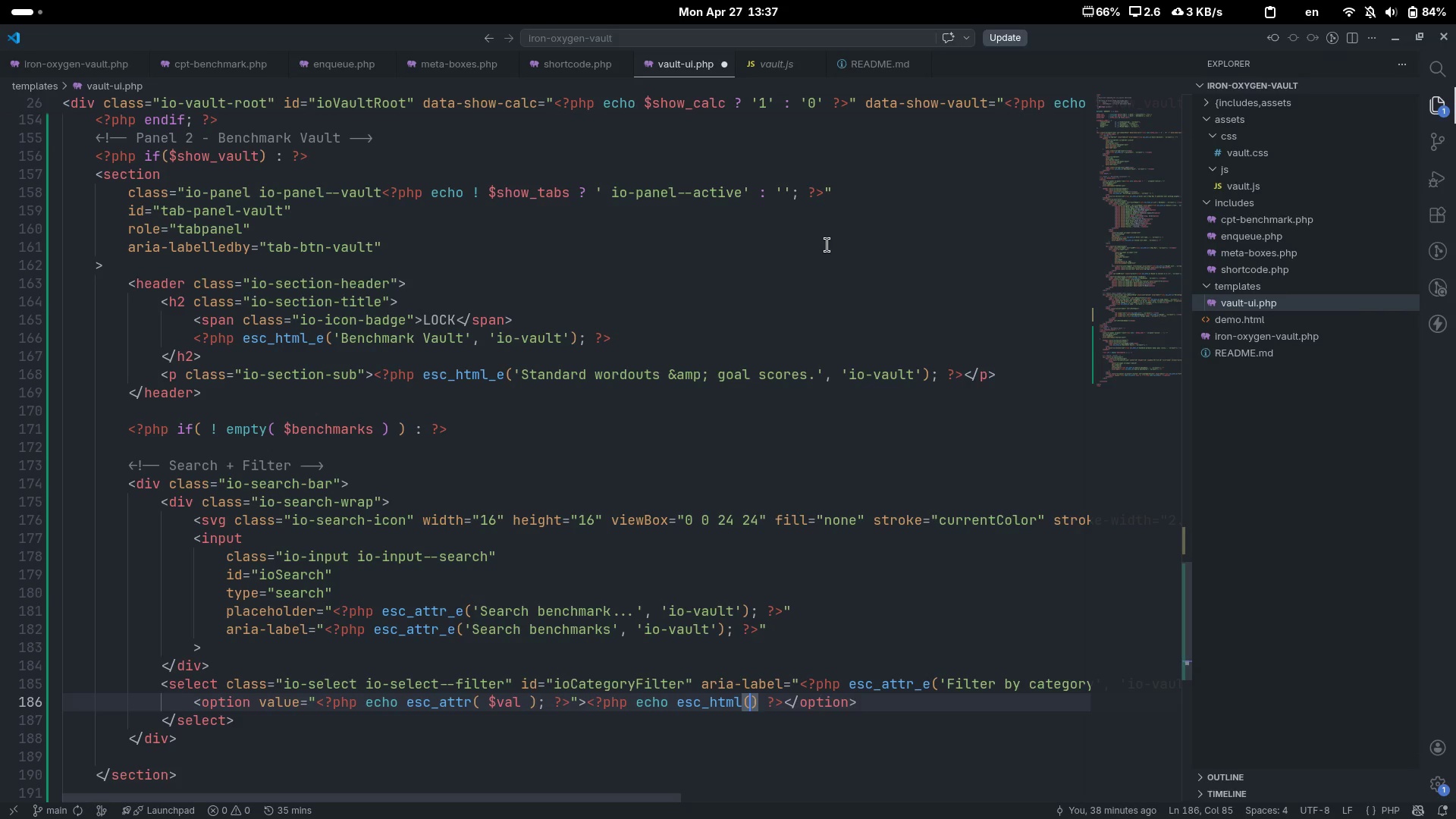 
key(ArrowLeft)
 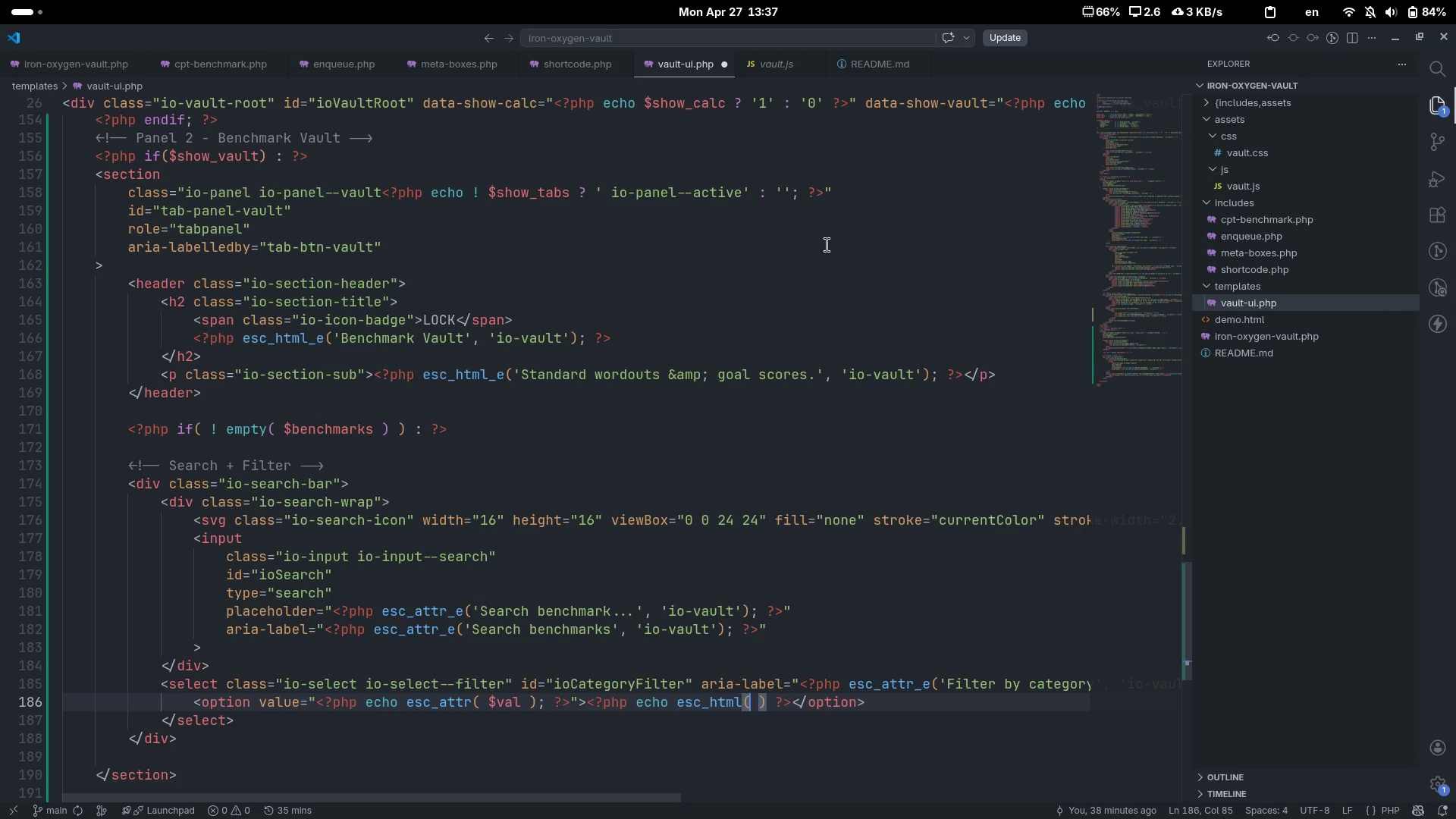 
type( $b)
key(Backspace)
type(labl)
key(Backspace)
type(el)
 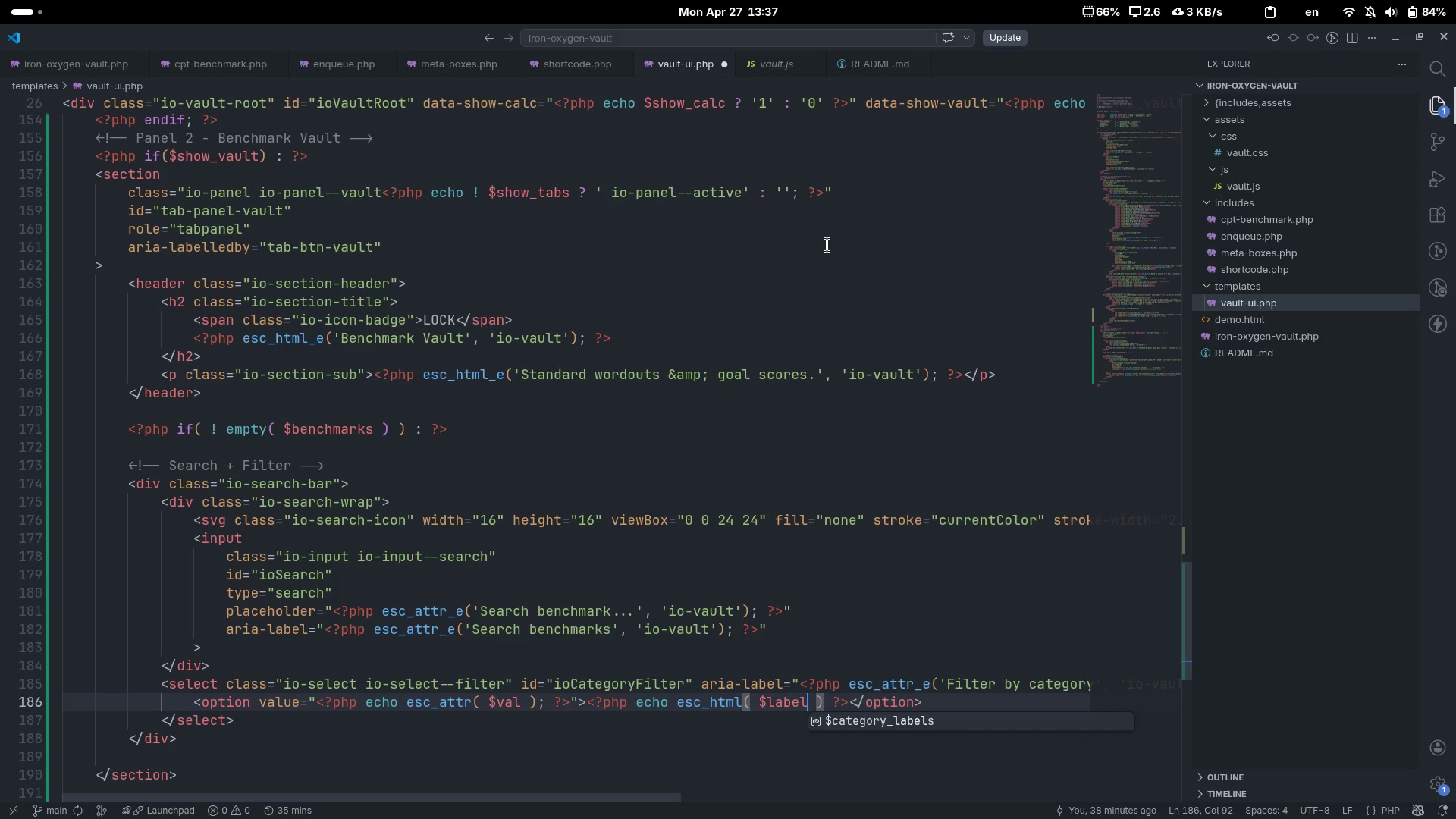 
key(ArrowRight)
 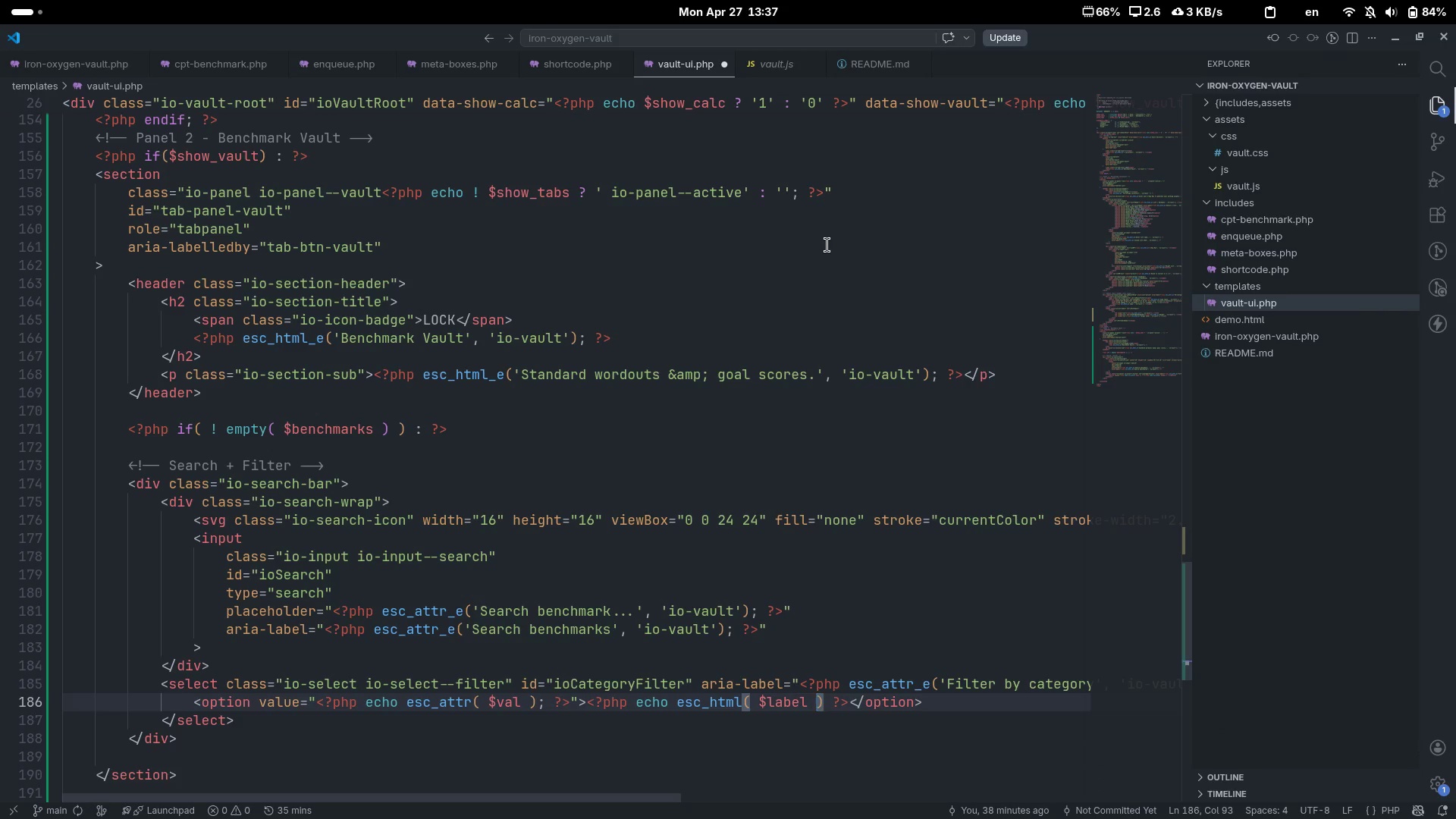 
key(ArrowRight)
 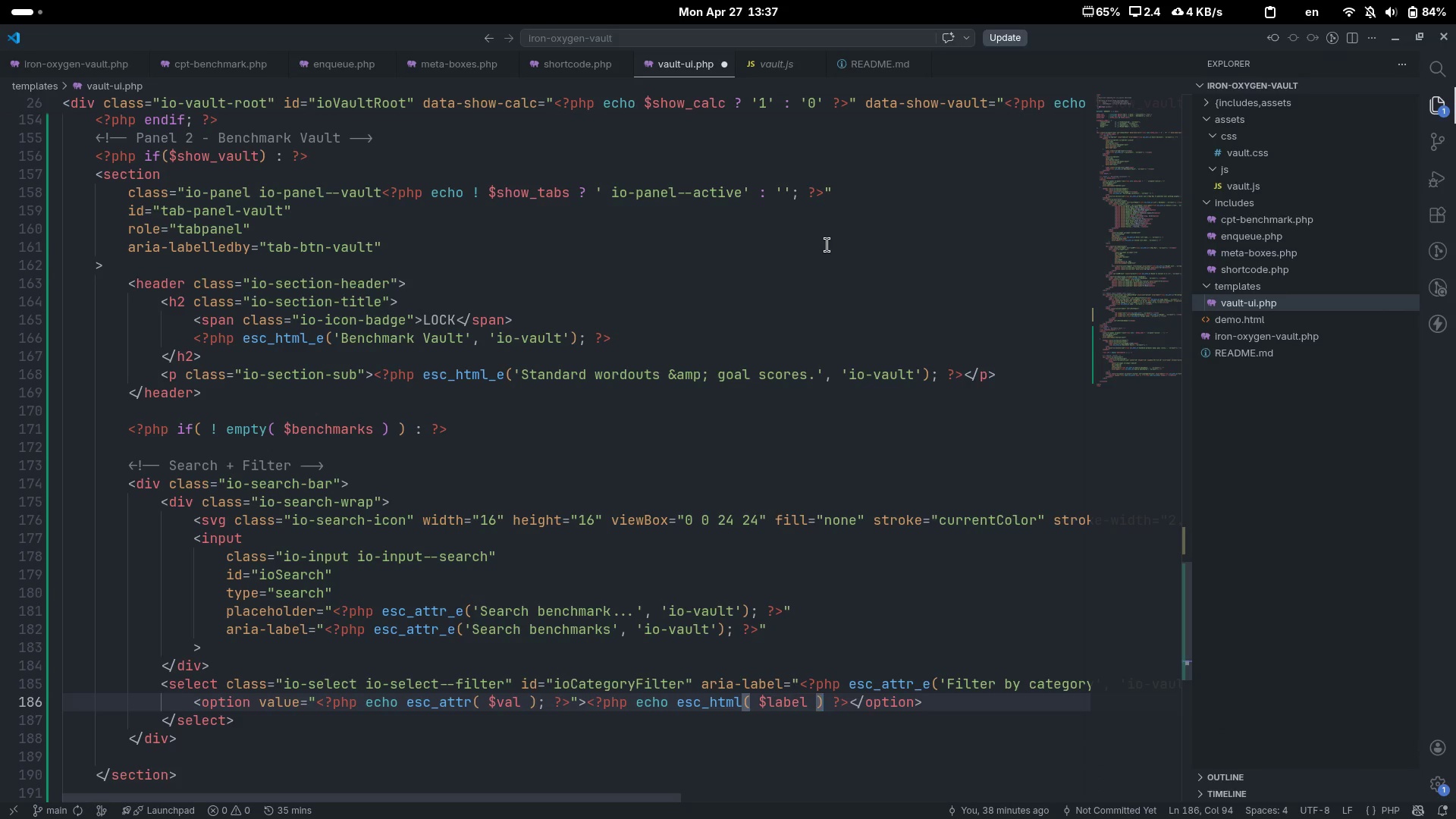 
key(Semicolon)
 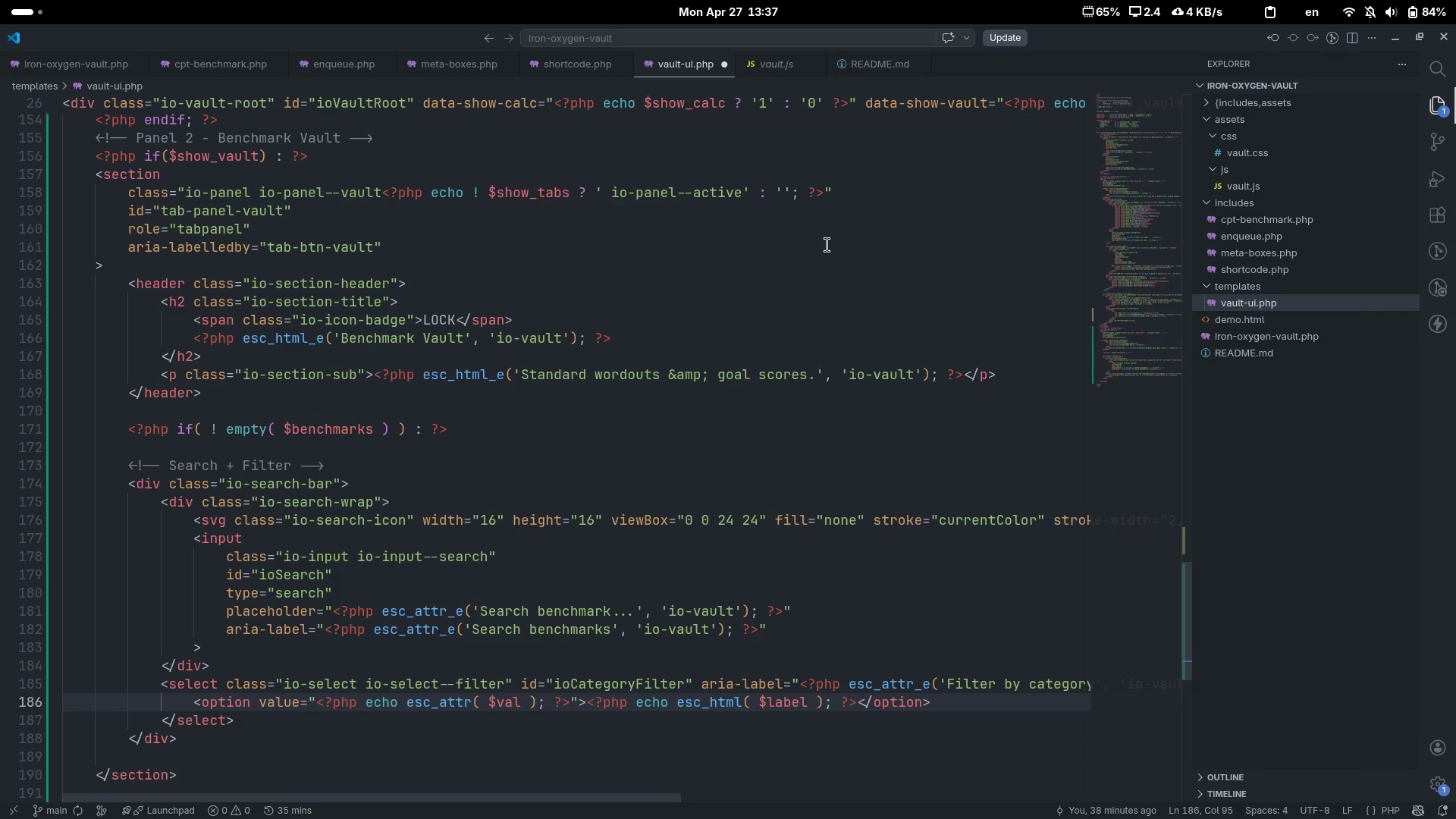 
key(End)
 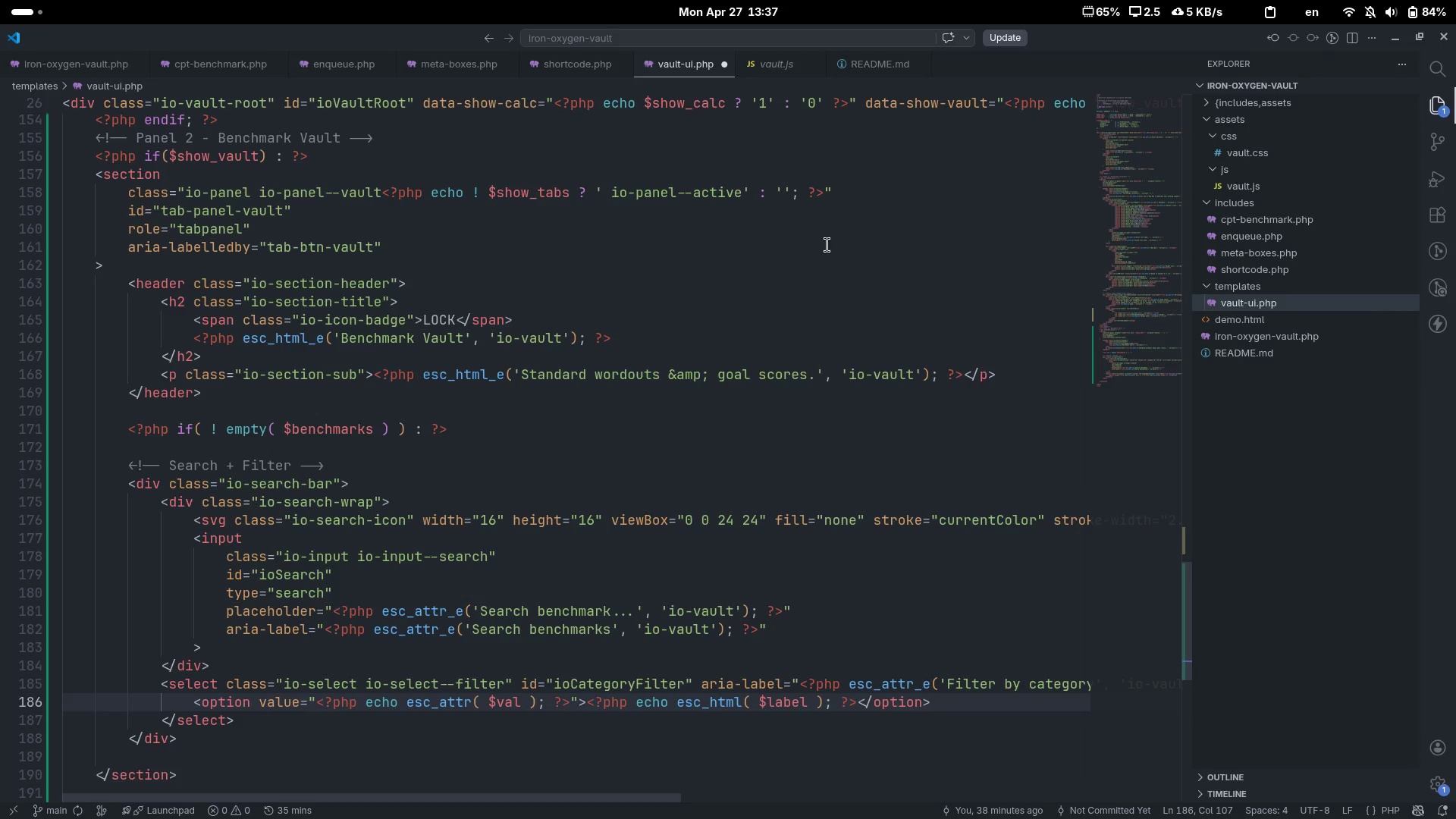 
key(Enter)
 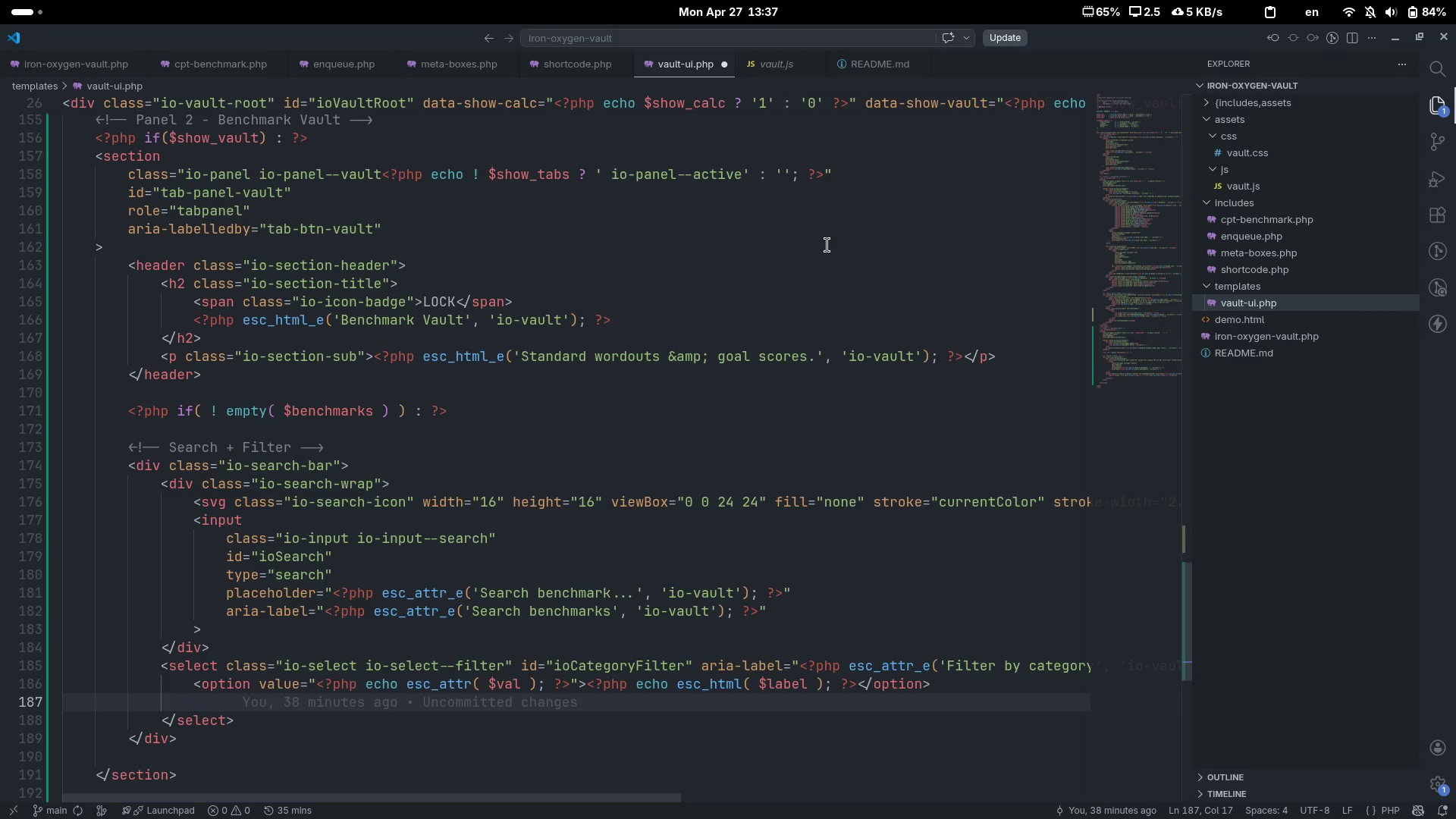 
type(<?)
key(Tab)
type( endfor)
 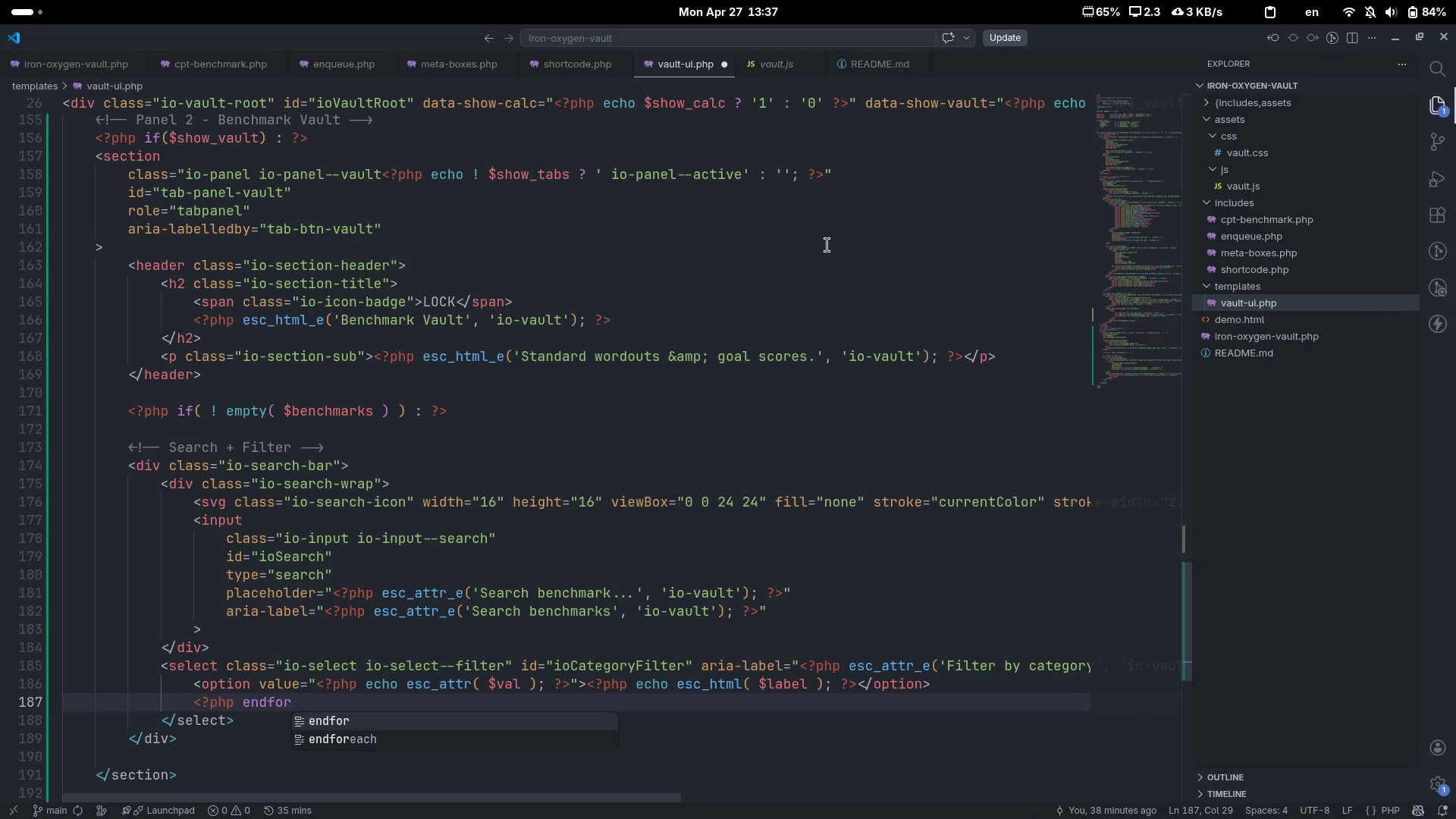 
key(ArrowDown)
 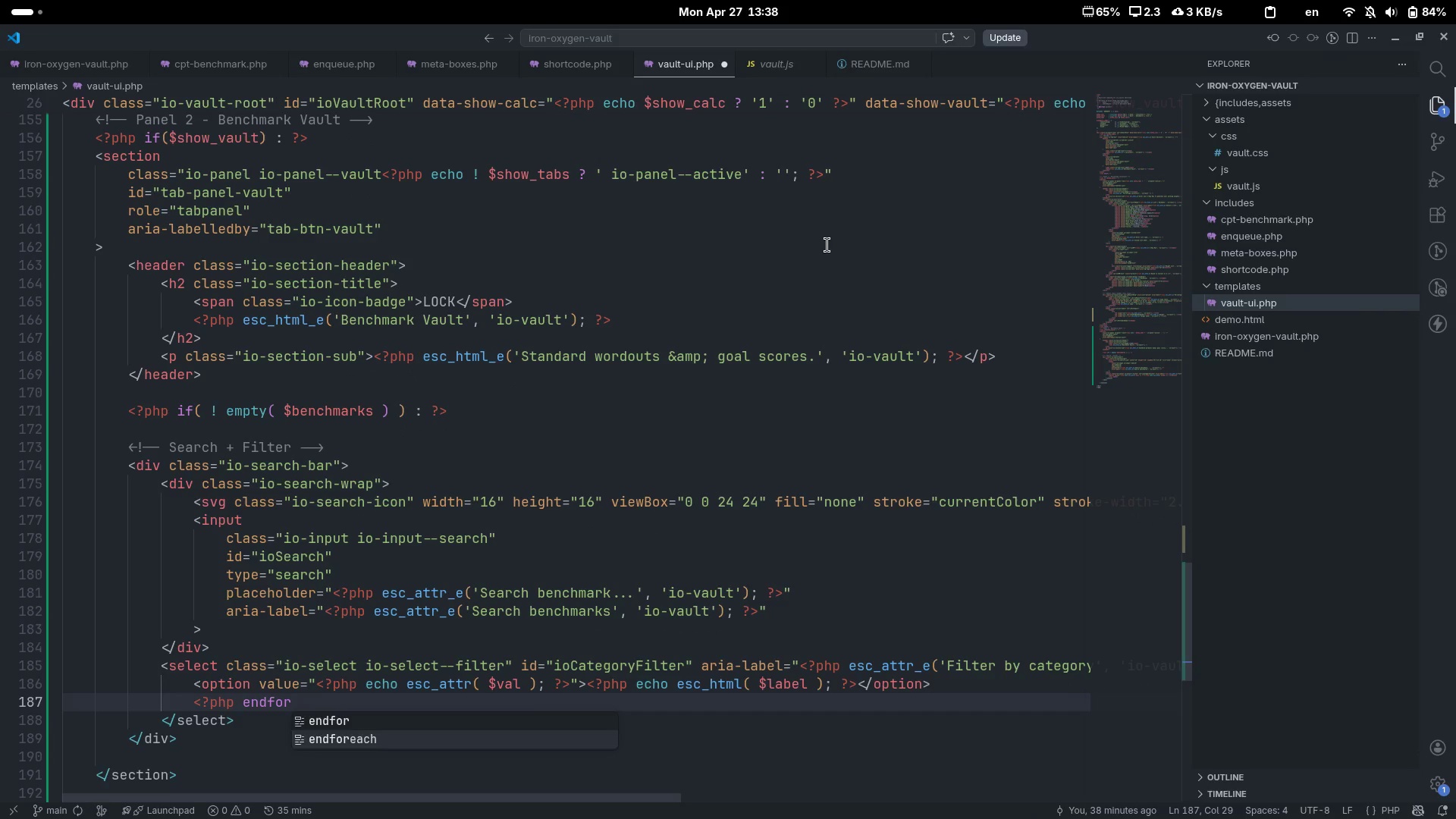 
key(Enter)
 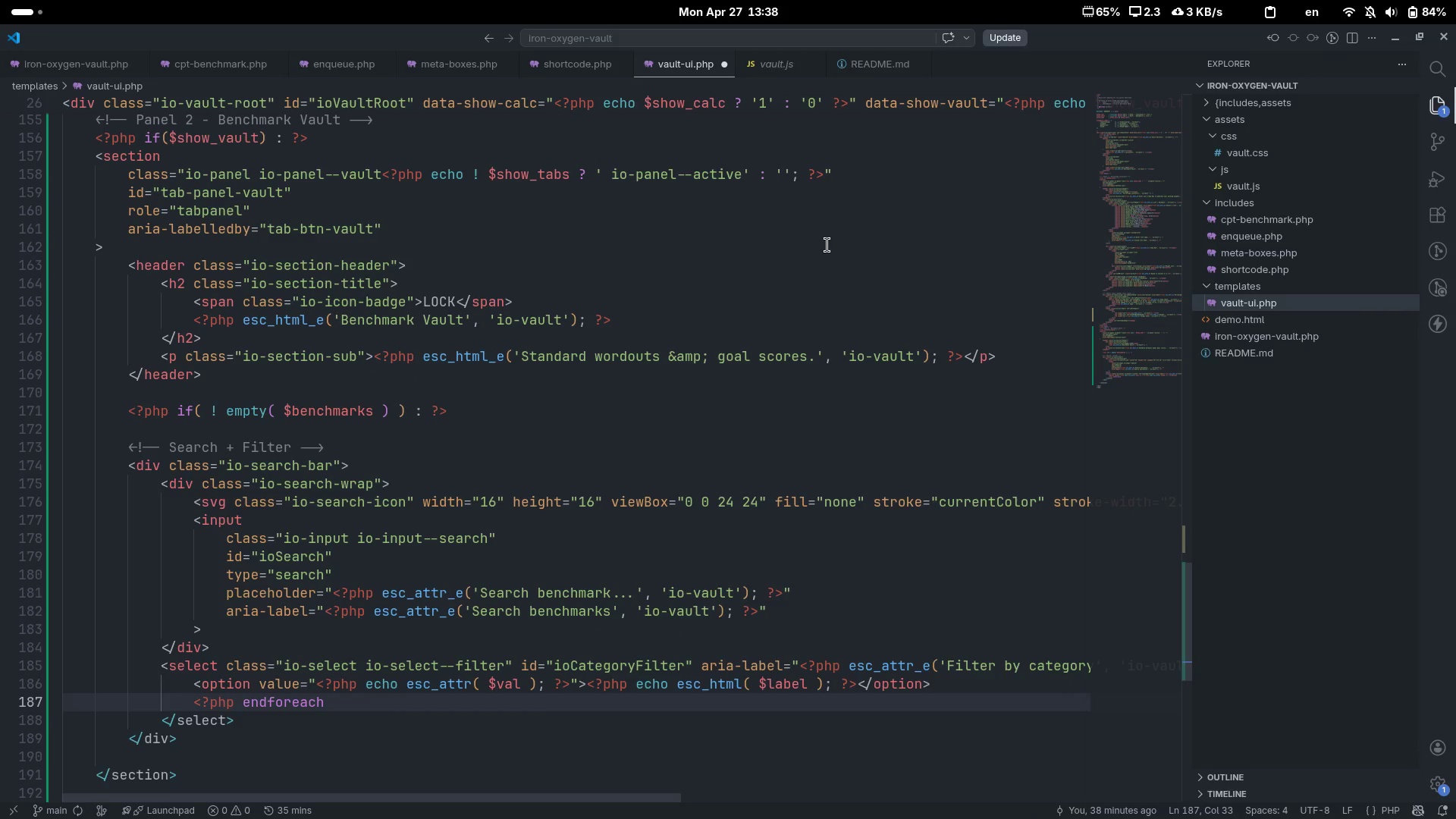 
key(Semicolon)
 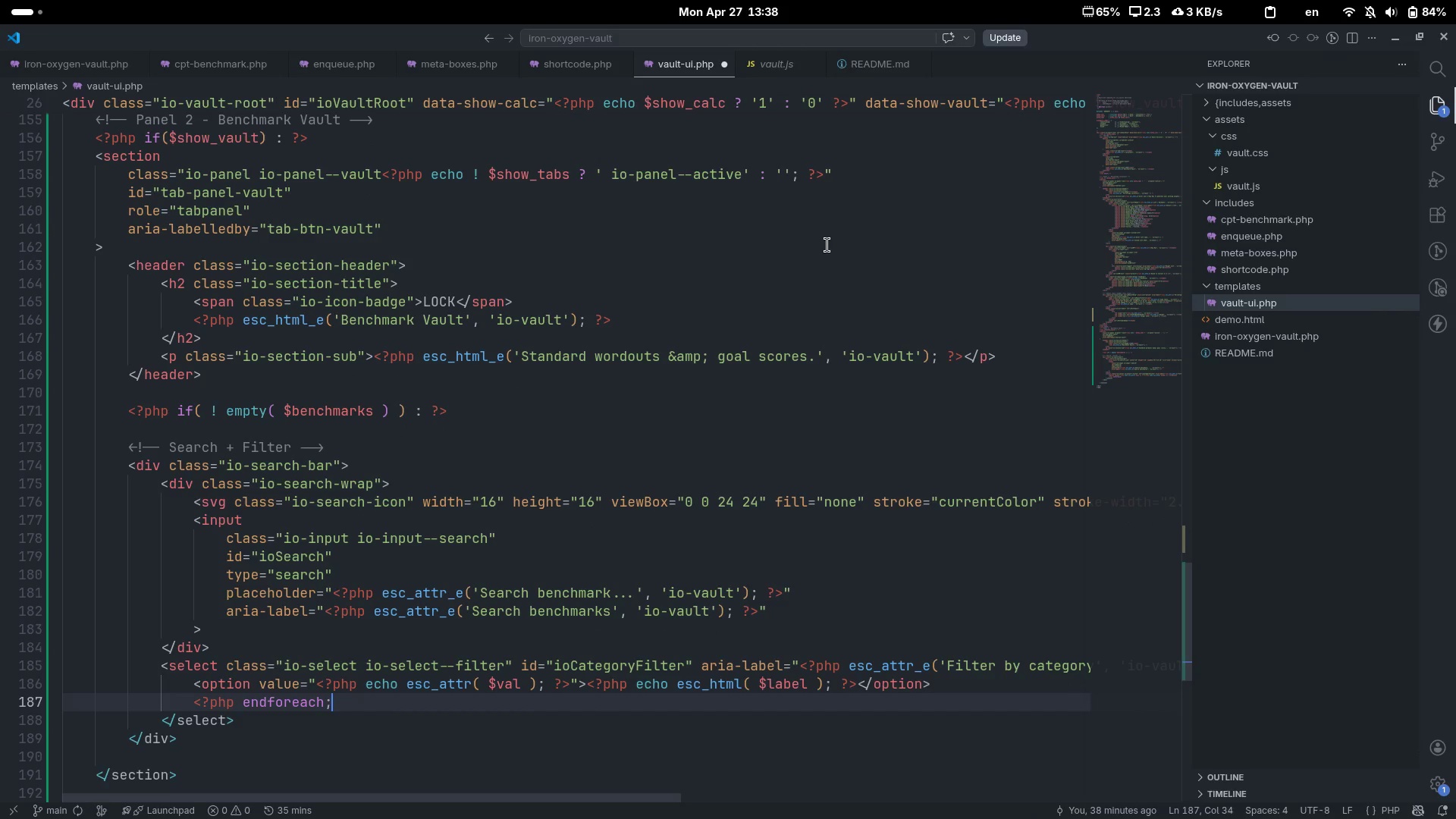 
key(Space)
 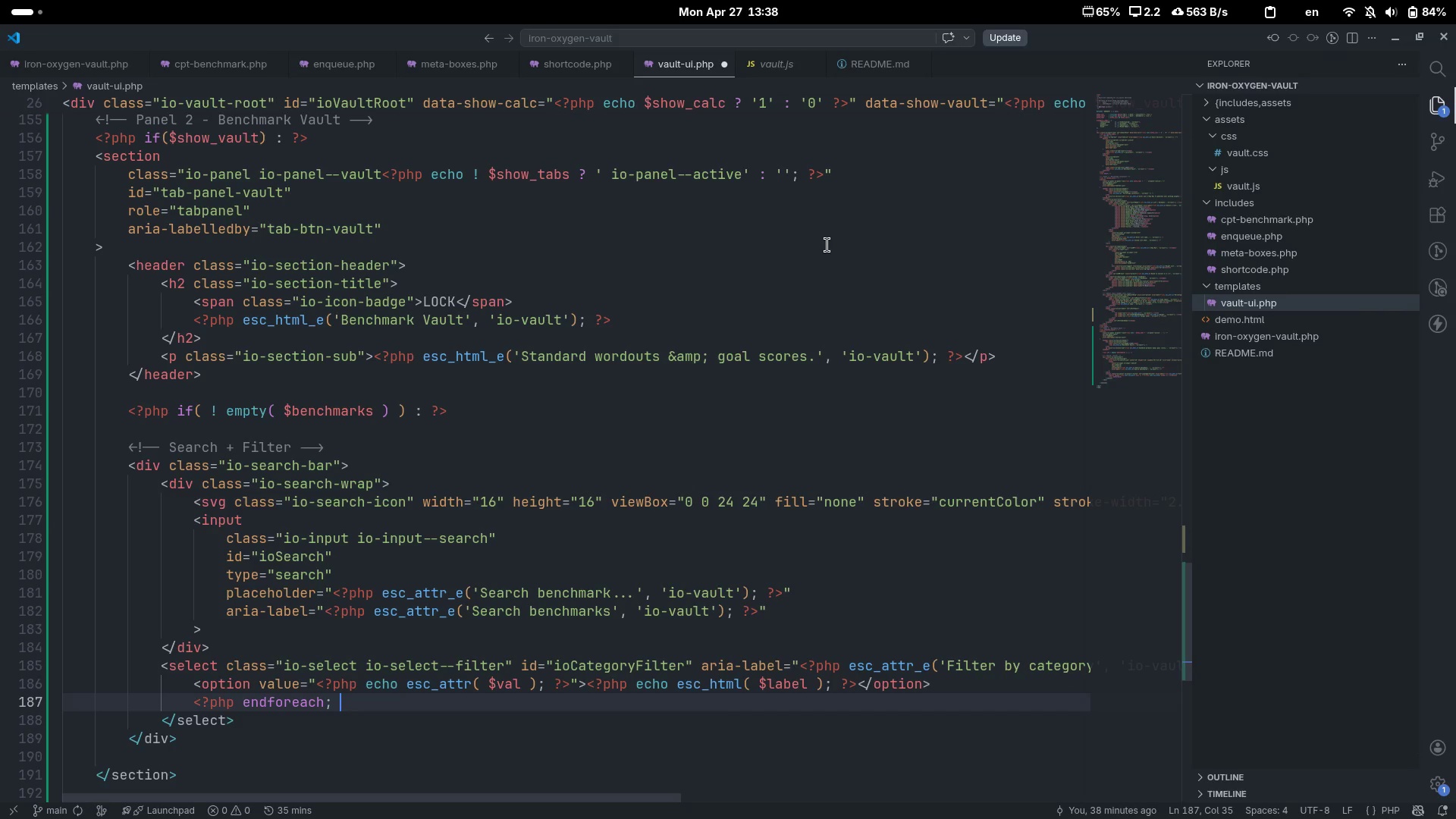 
key(Shift+Slash)
 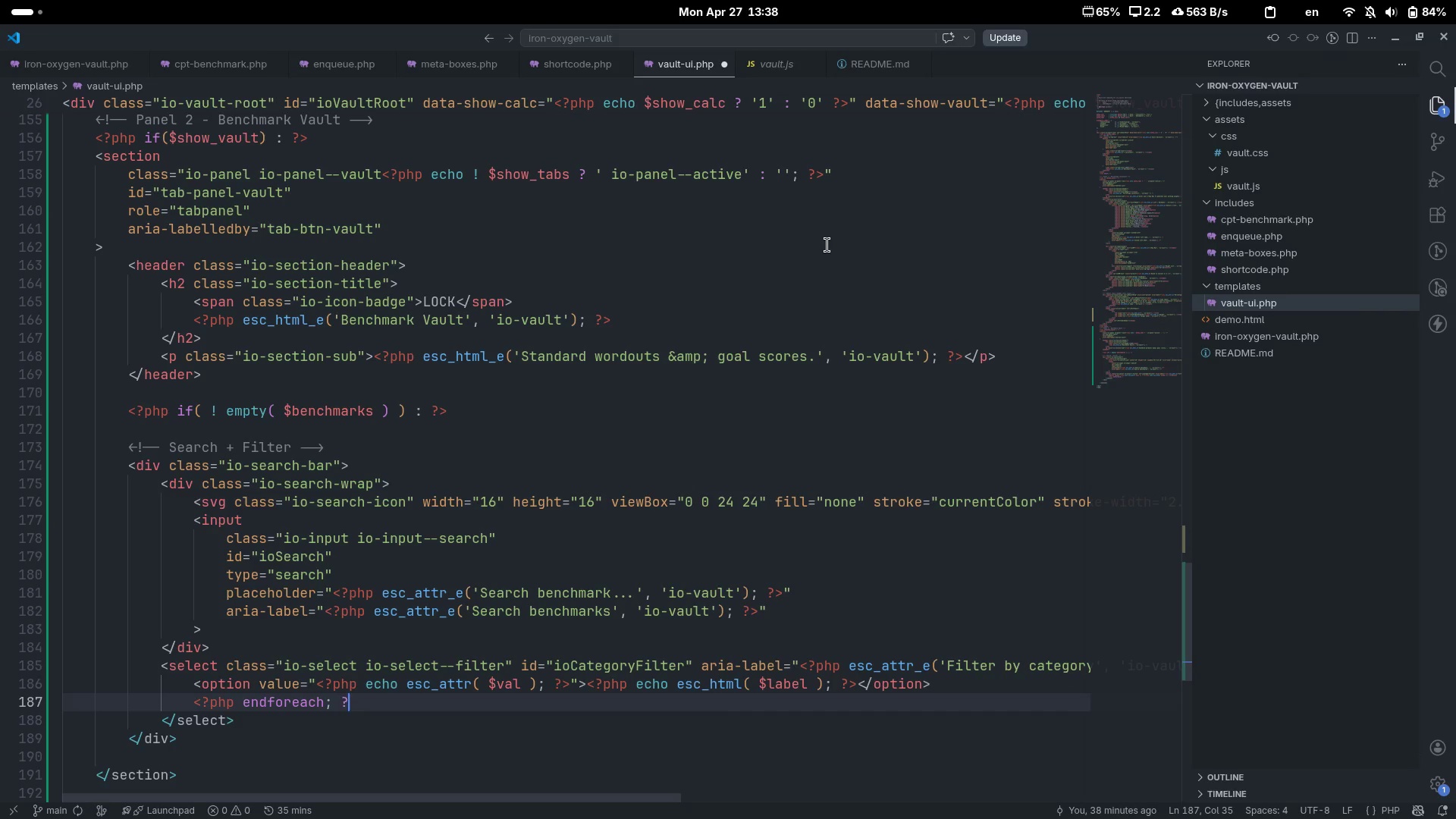 
key(Shift+Period)
 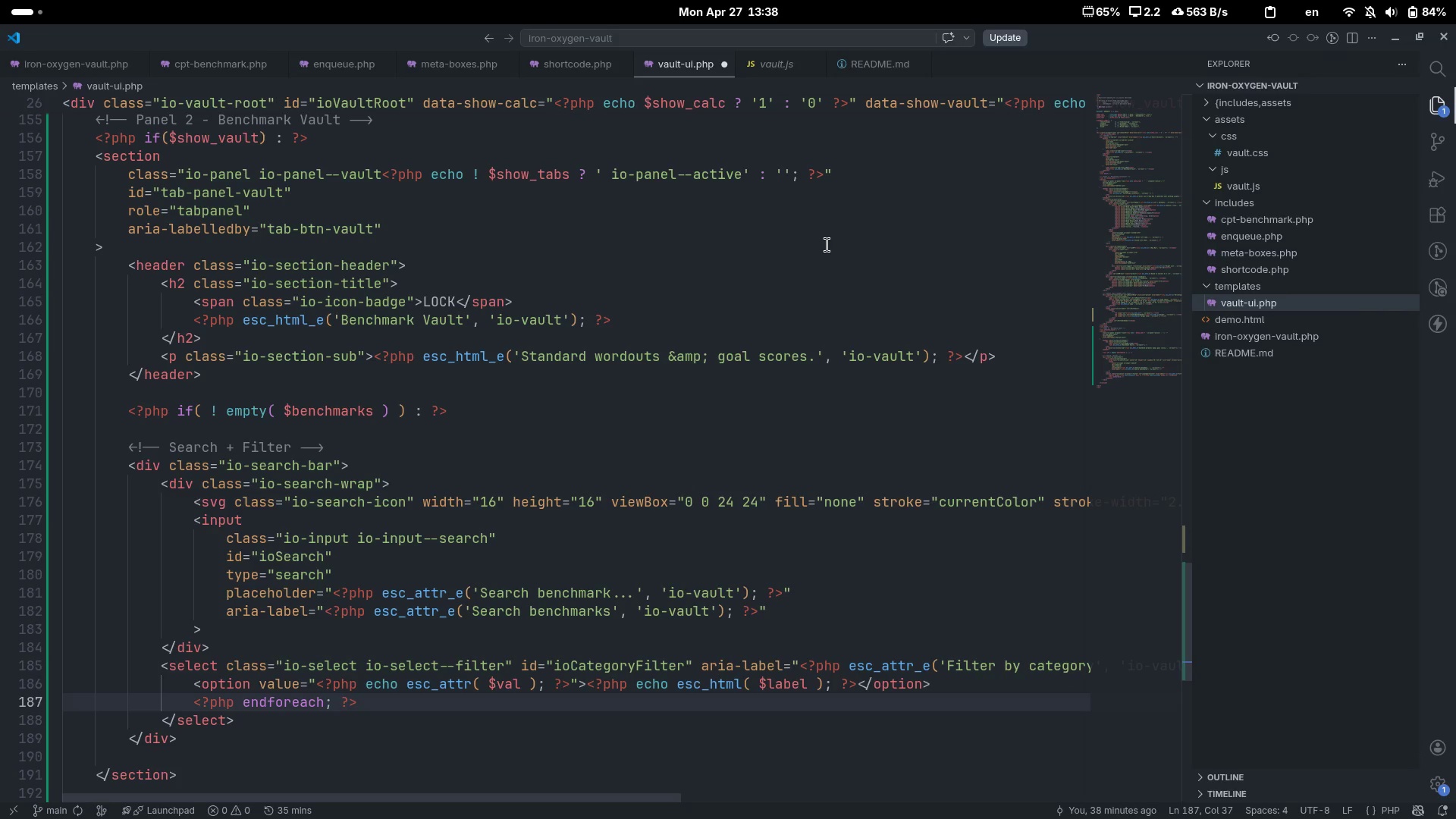 
key(ArrowDown)
 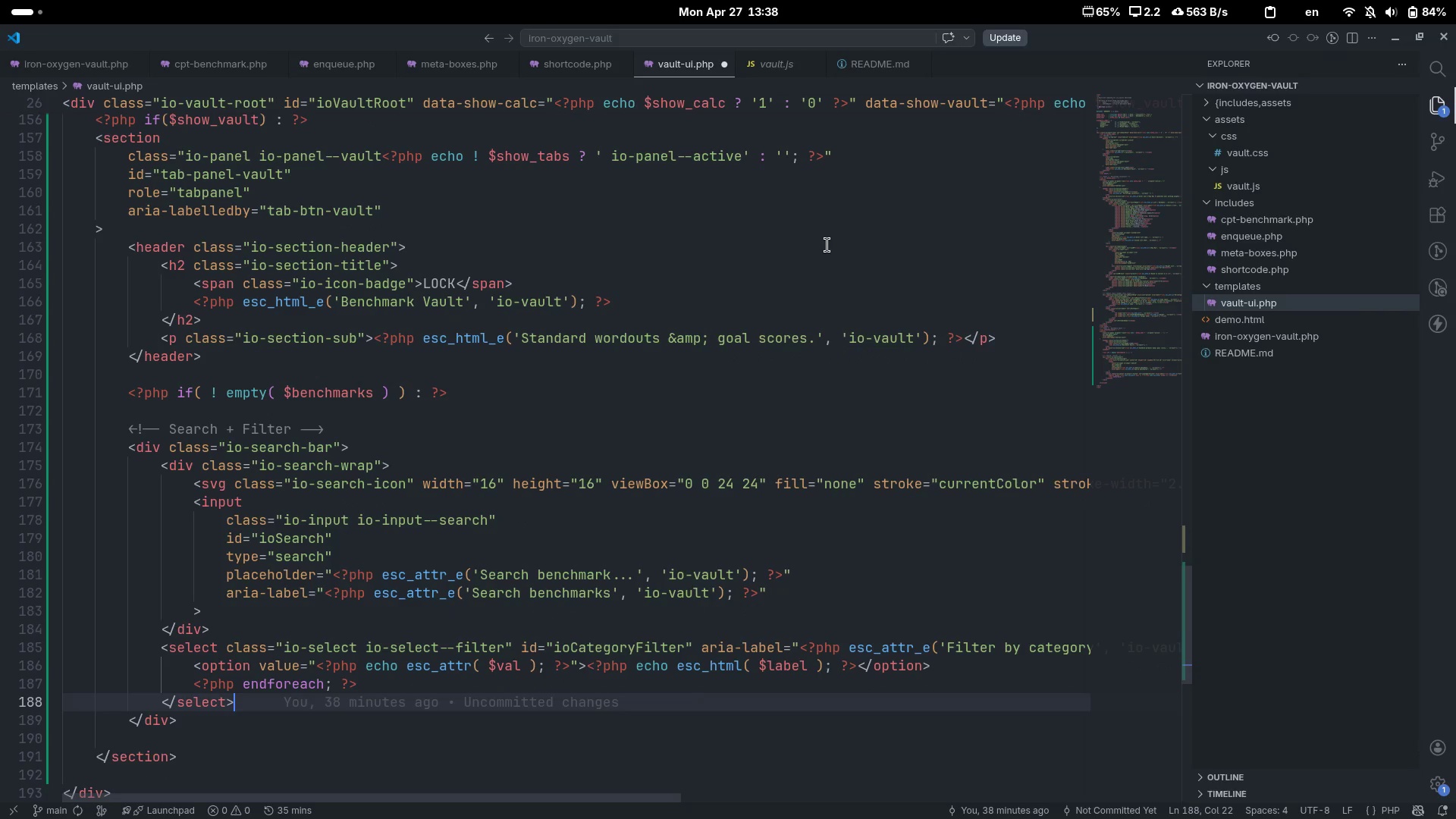 
key(ArrowDown)
 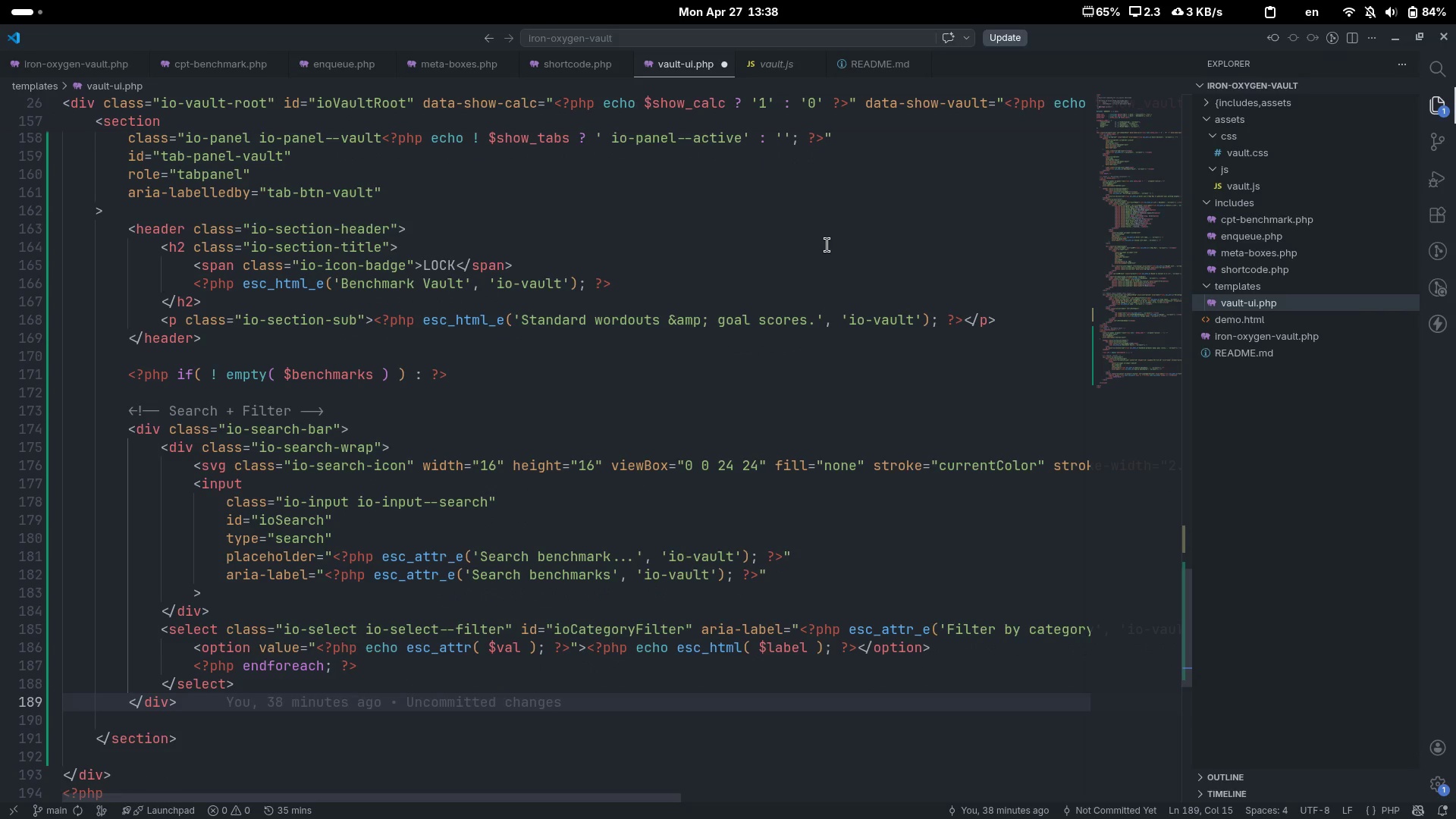 
key(Enter)
 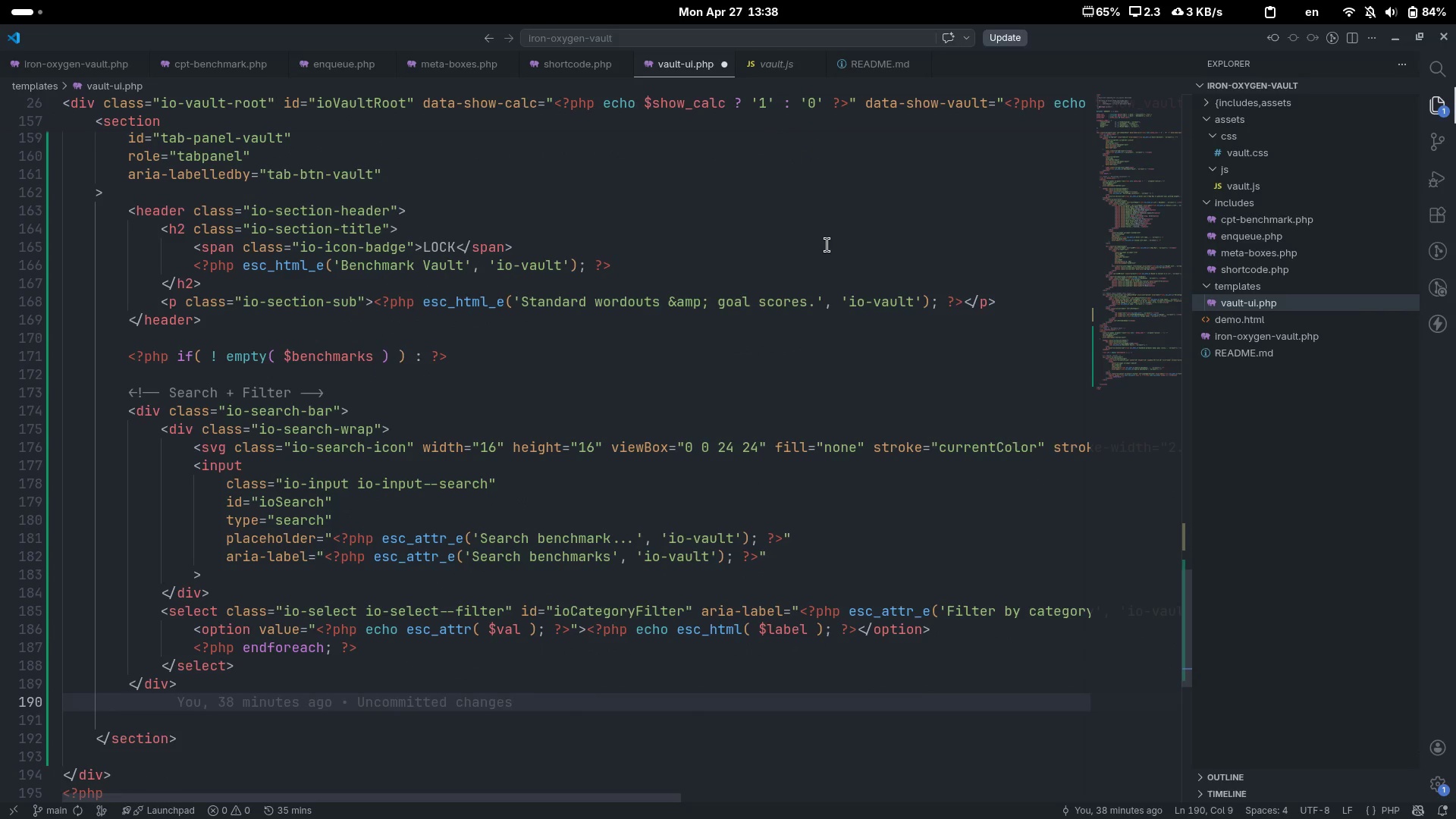 
key(Enter)
 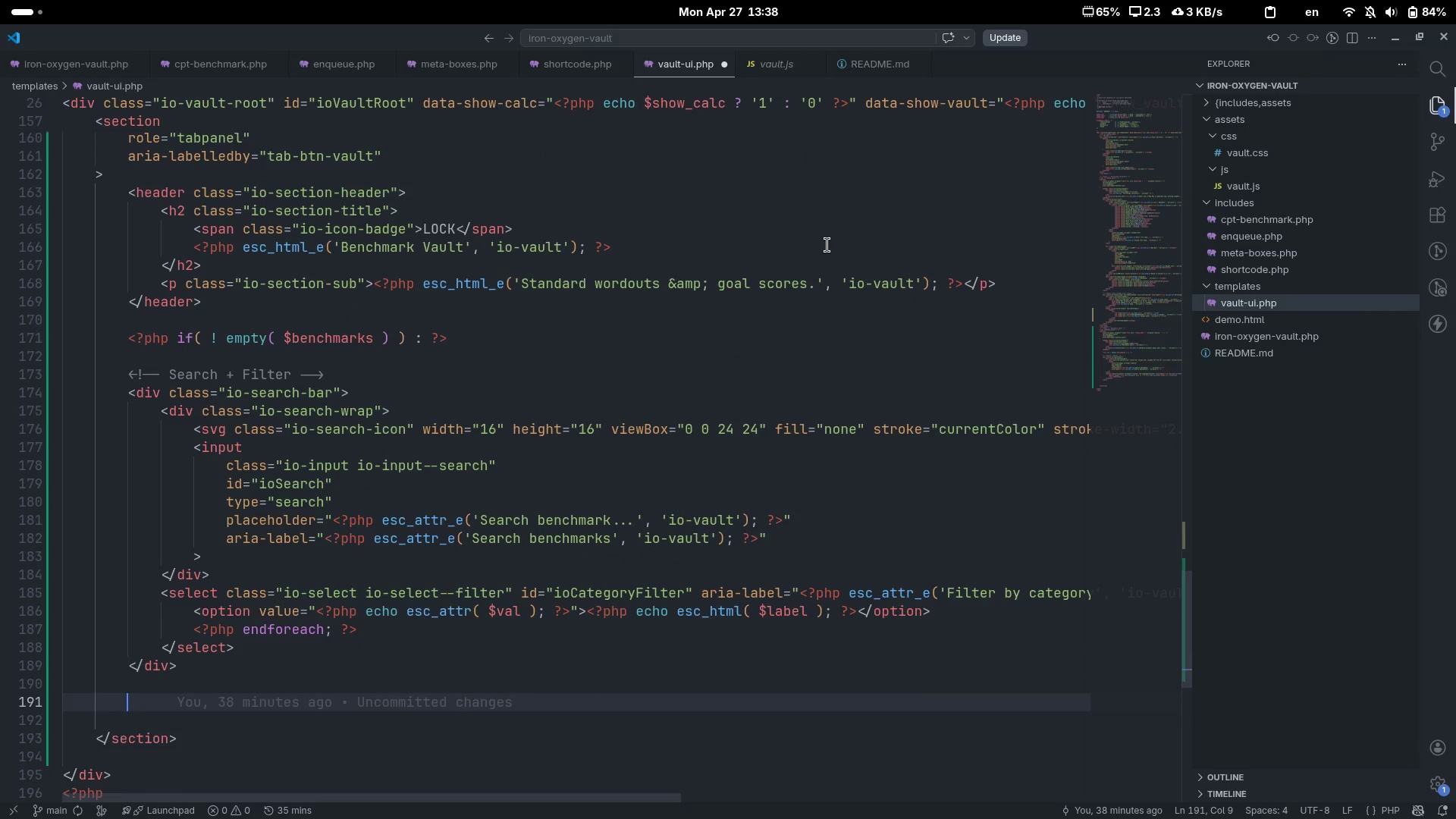 
type(<div><>)
 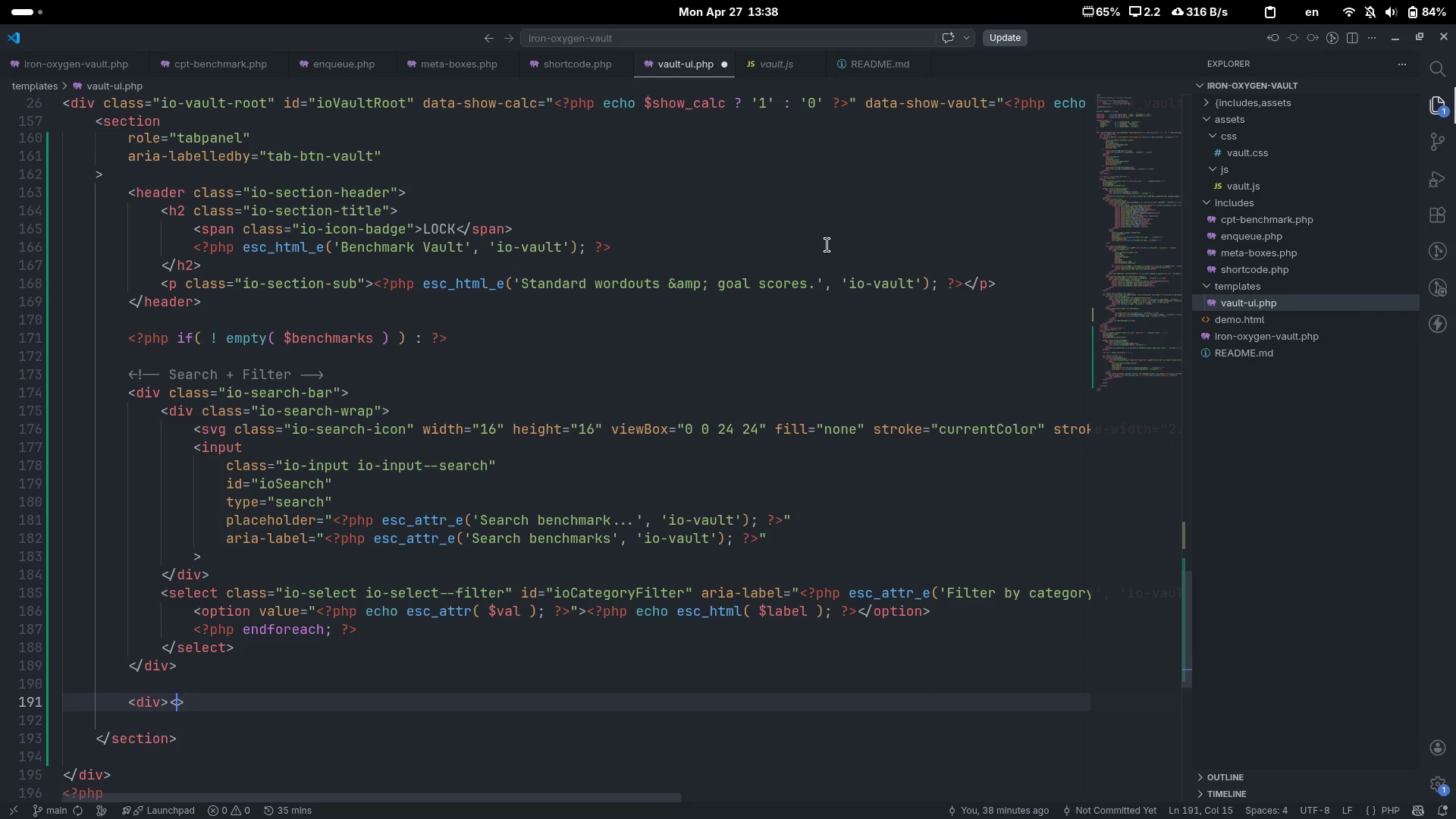 
 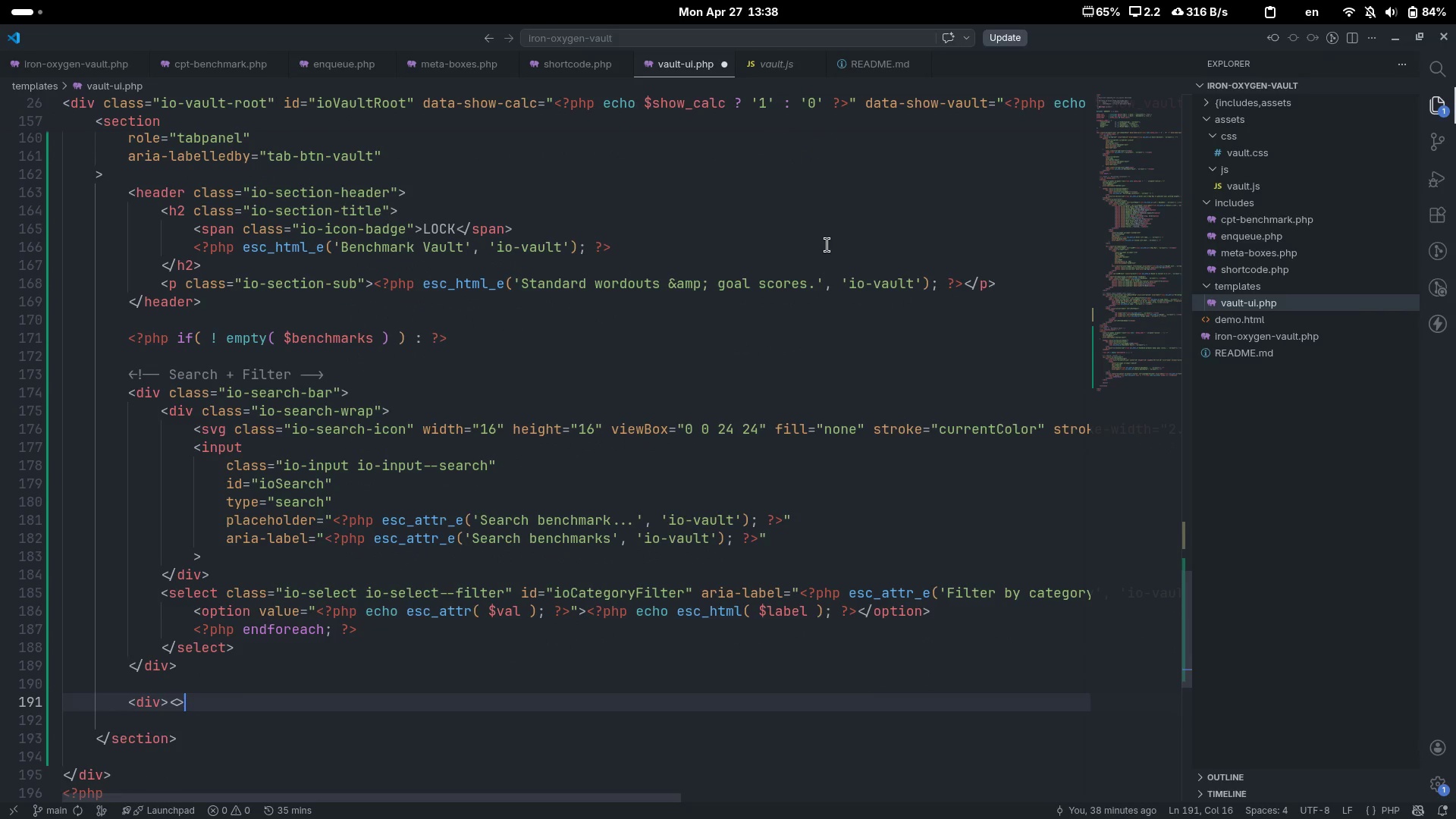 
key(ArrowLeft)
 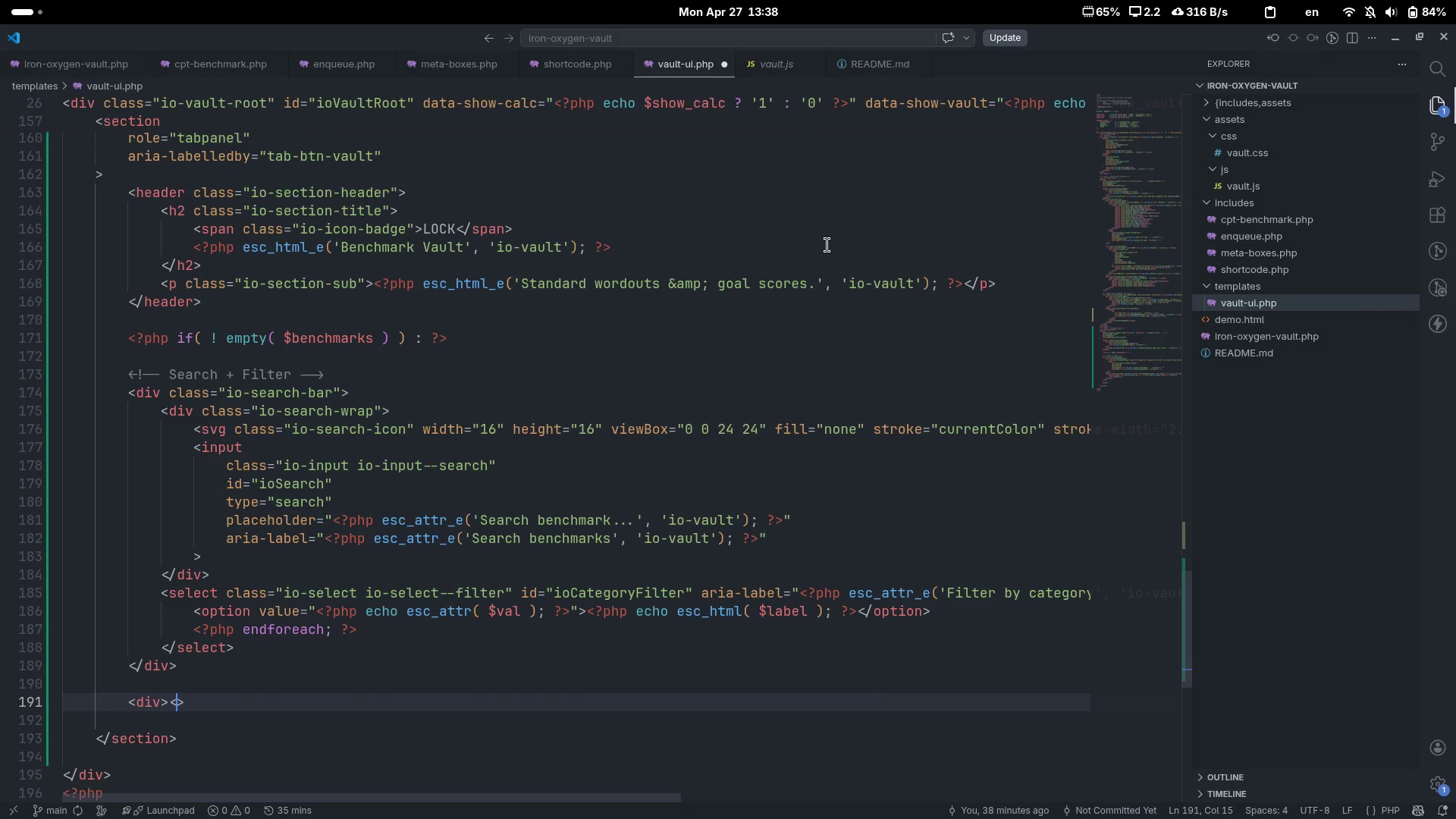 
type(div)
 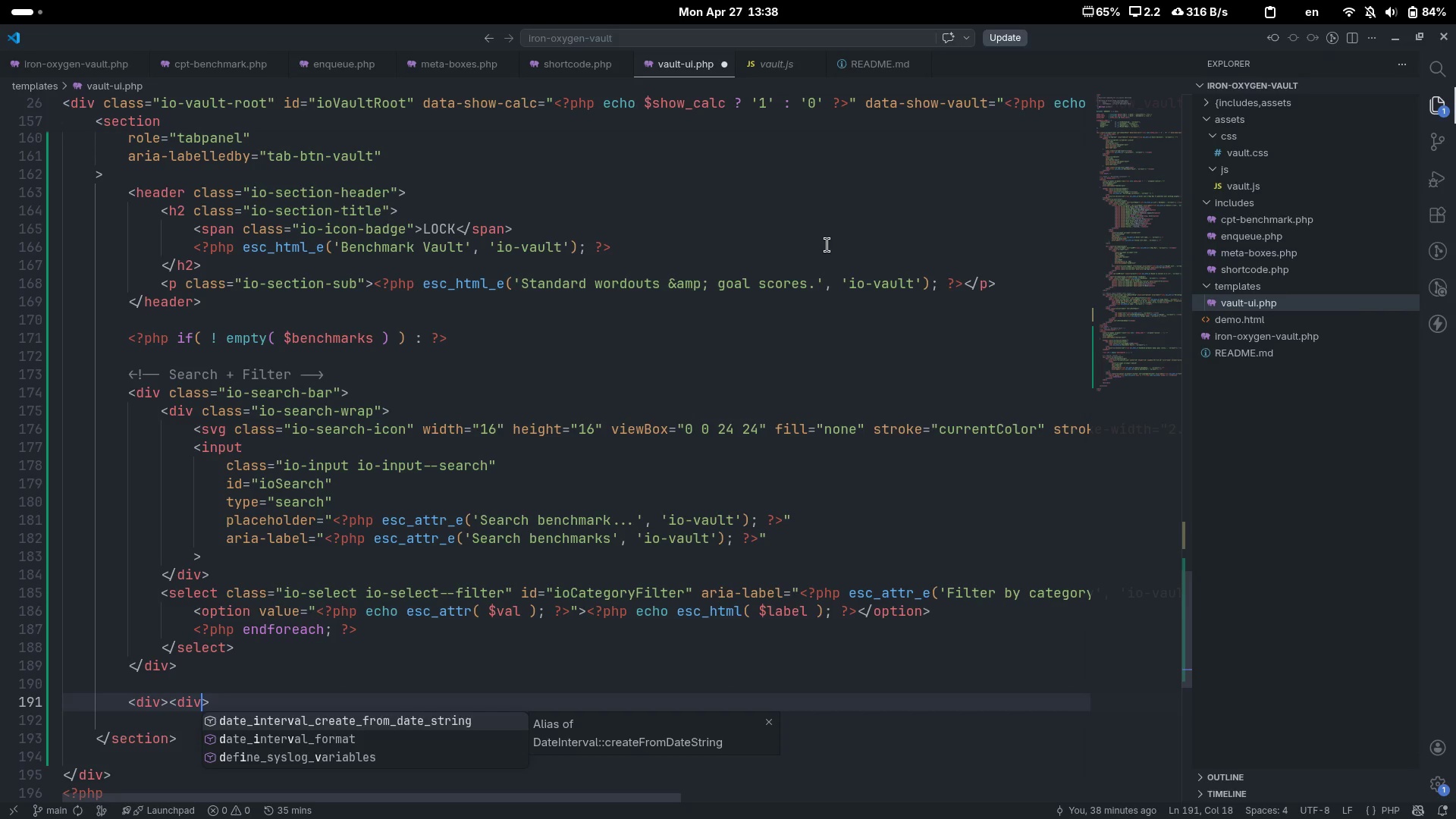 
key(Control+ControlLeft)
 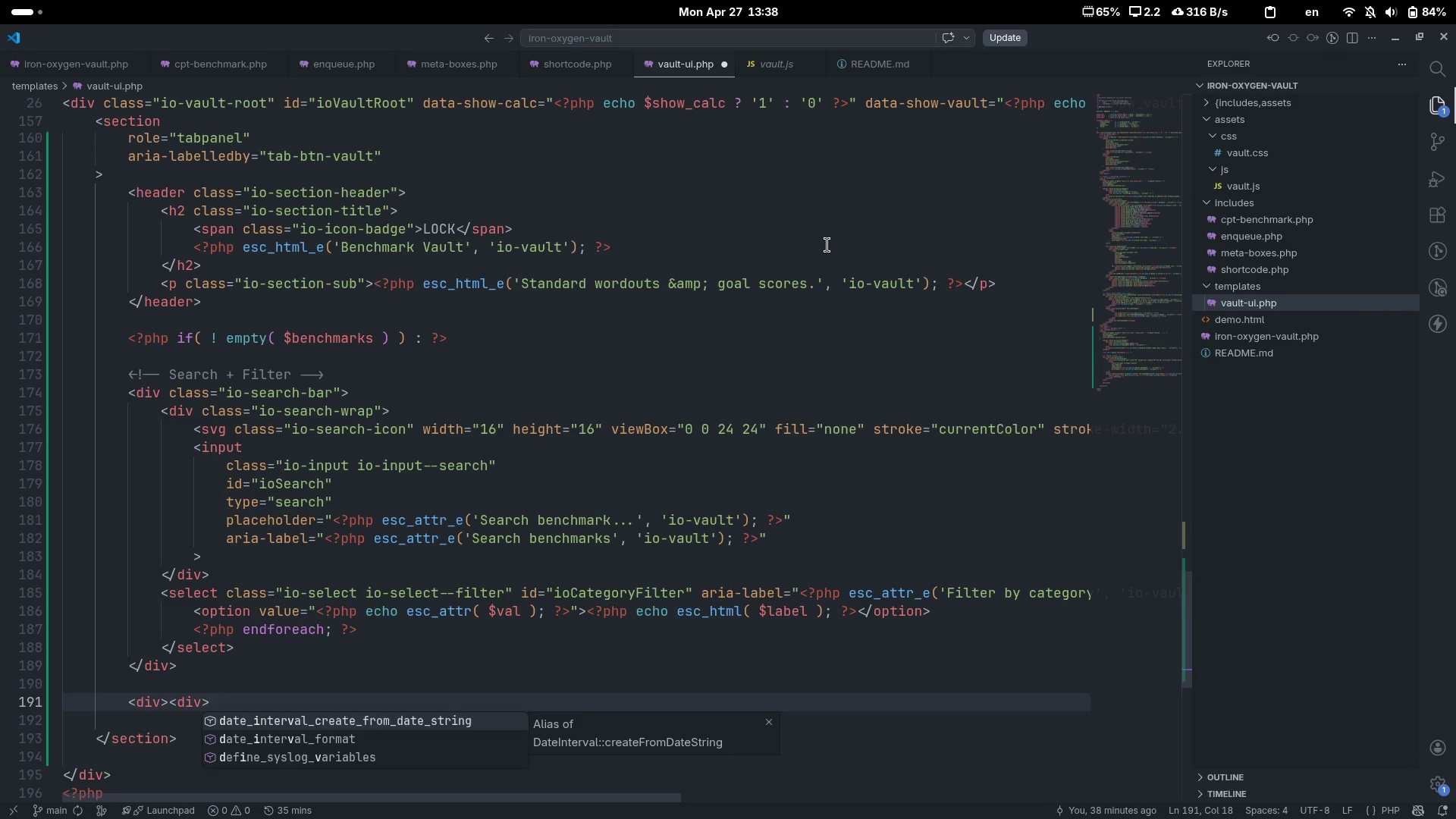 
key(Control+ArrowLeft)
 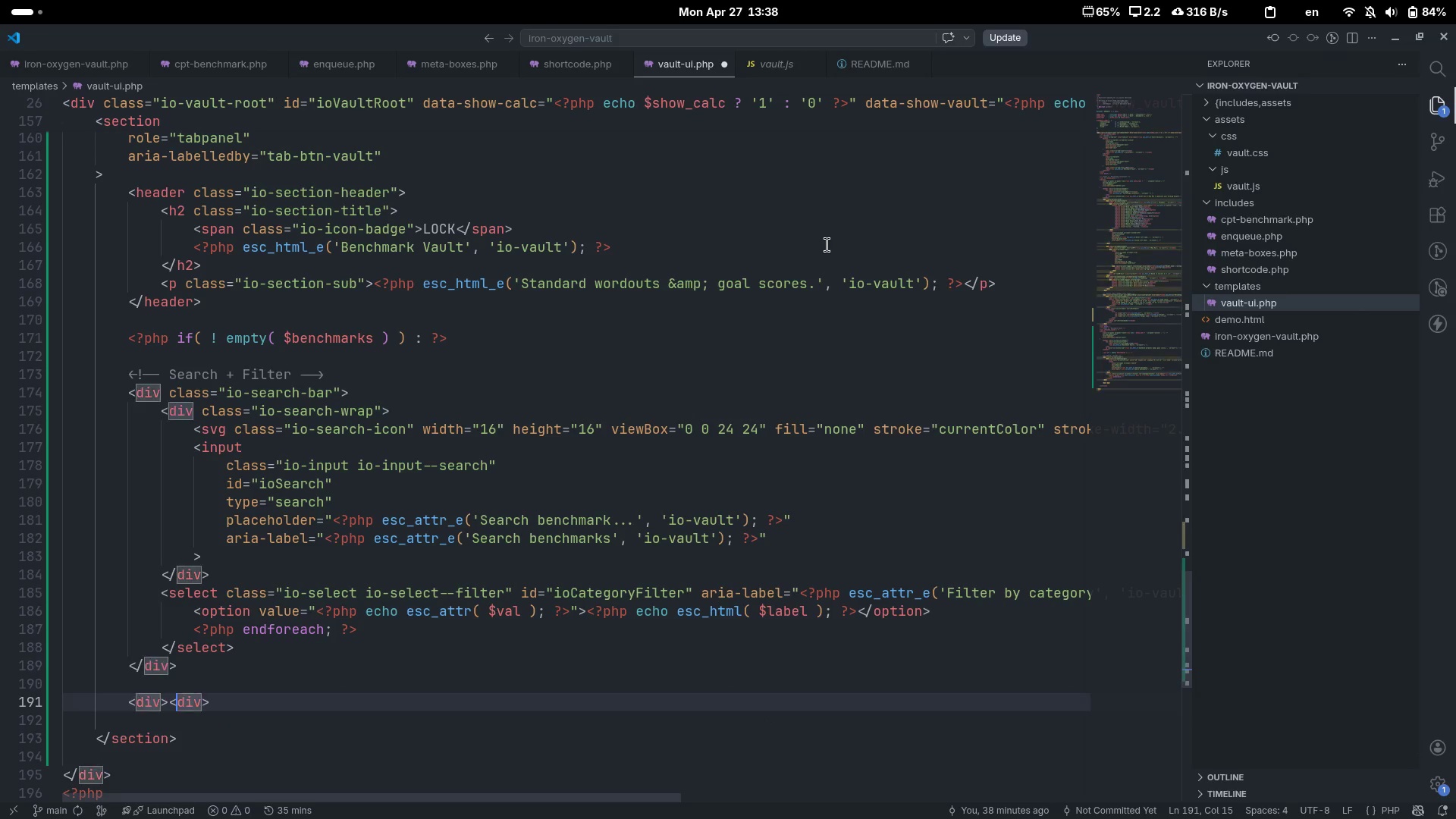 
key(Slash)
 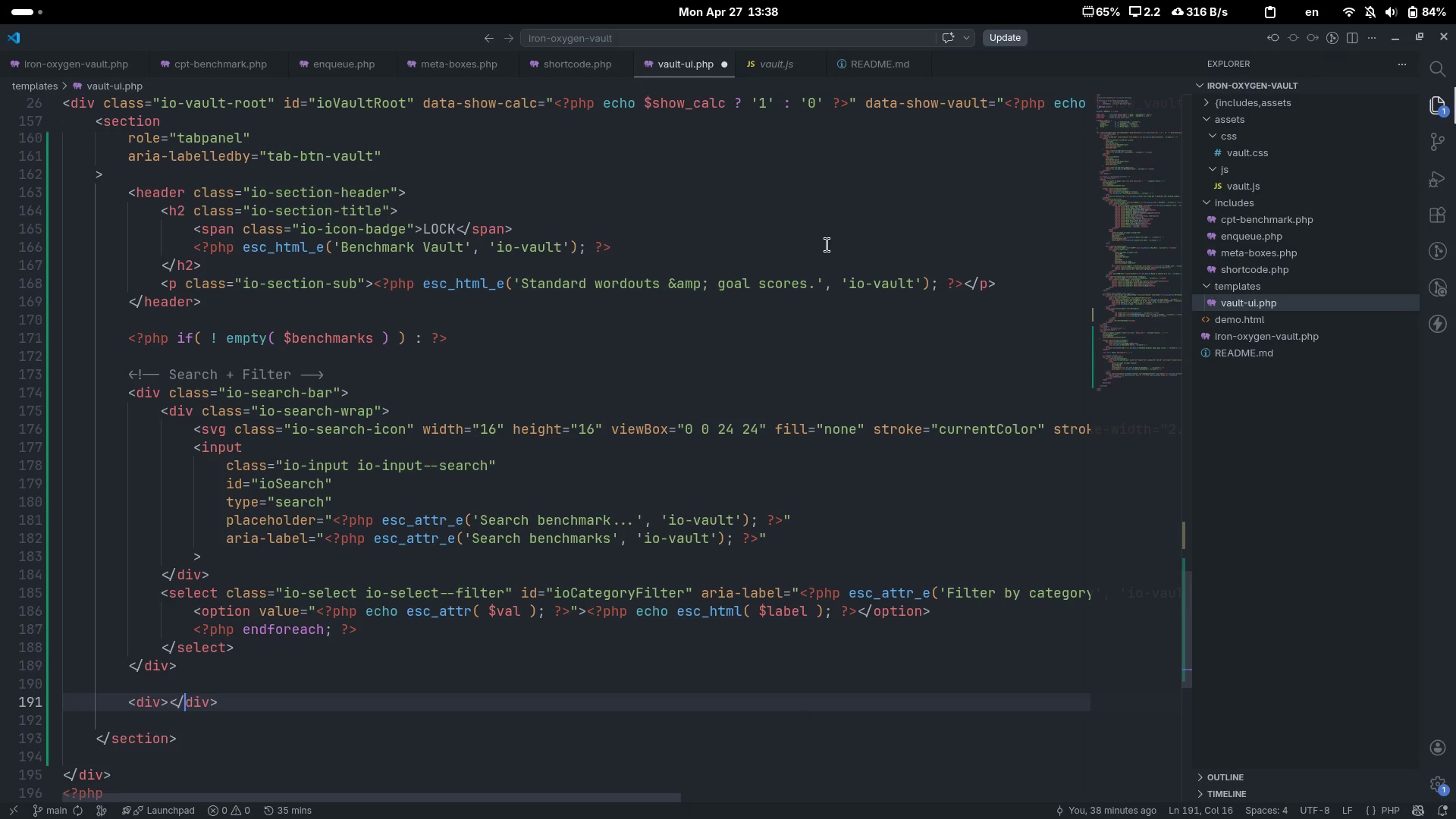 
key(Control+ControlLeft)
 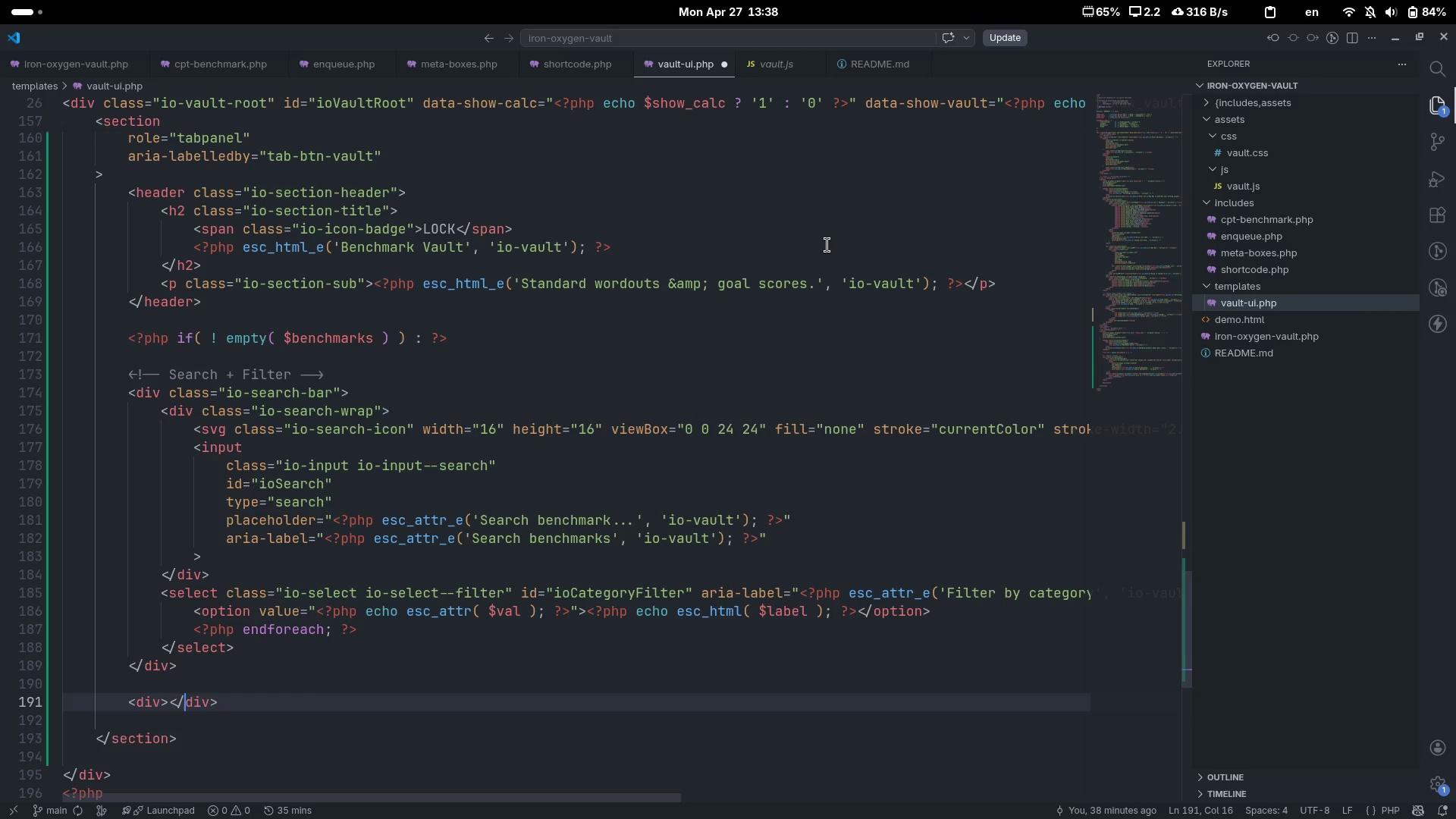 
key(Control+ArrowLeft)
 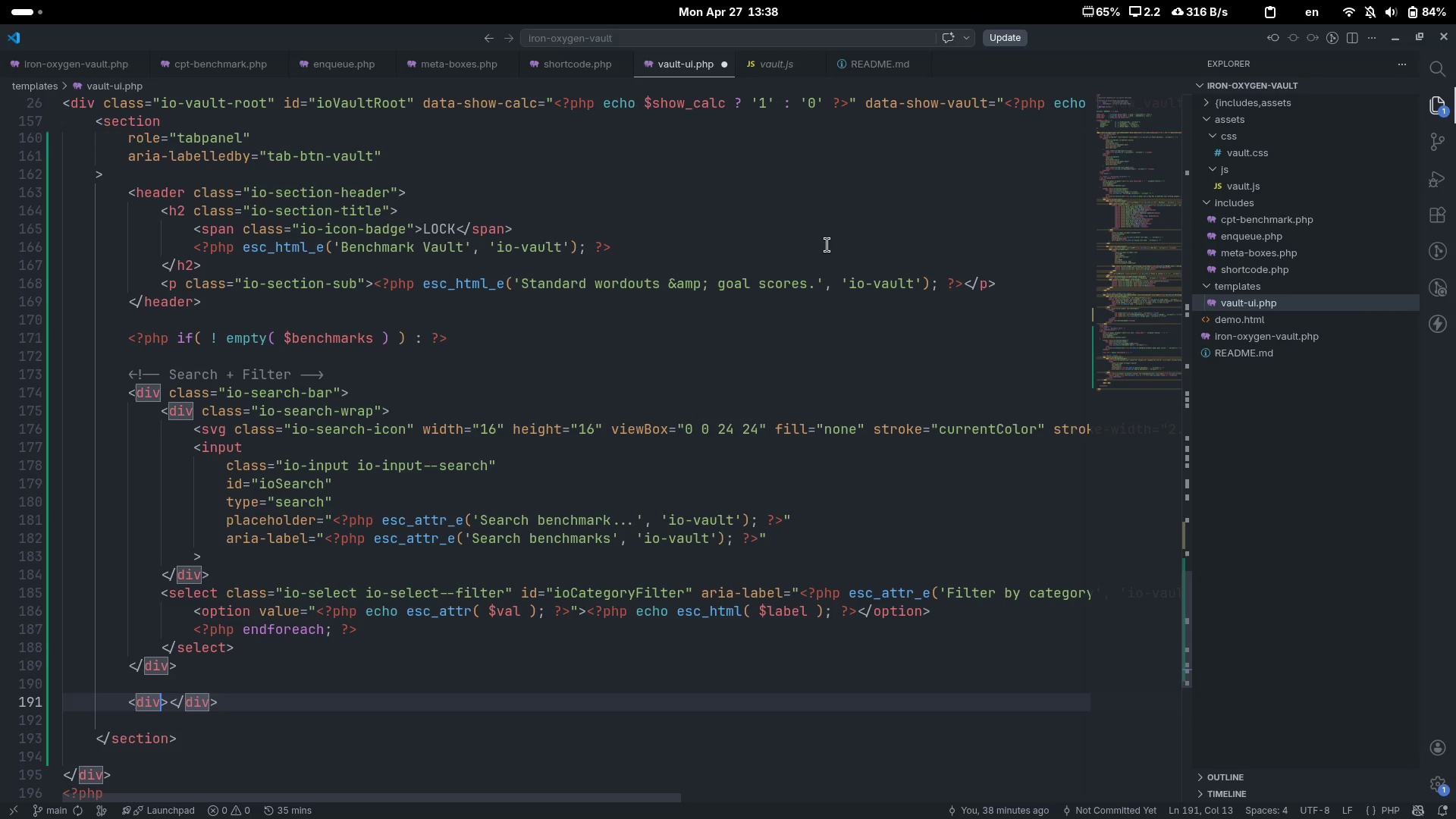 
key(ArrowRight)
 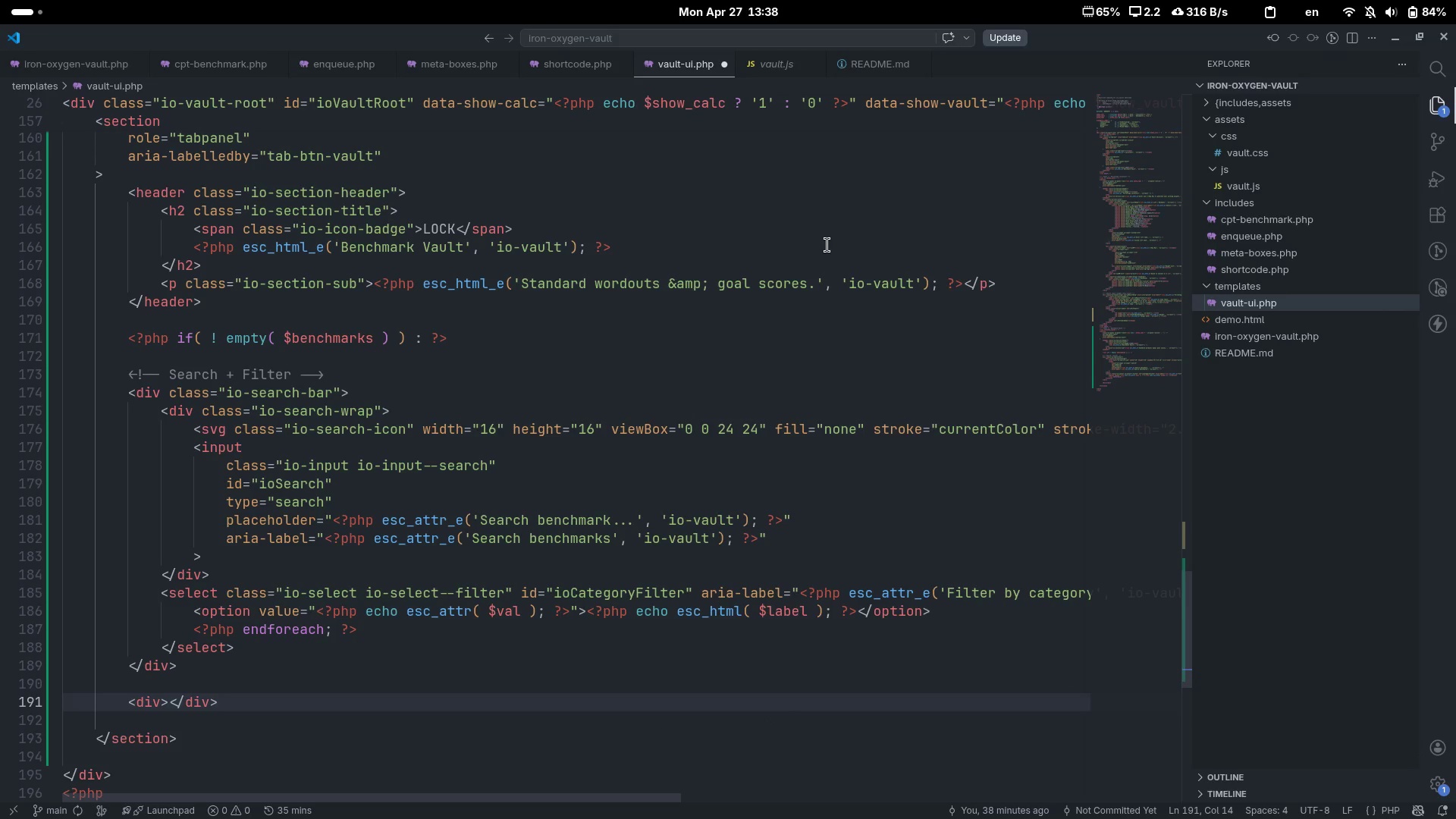 
key(Enter)
 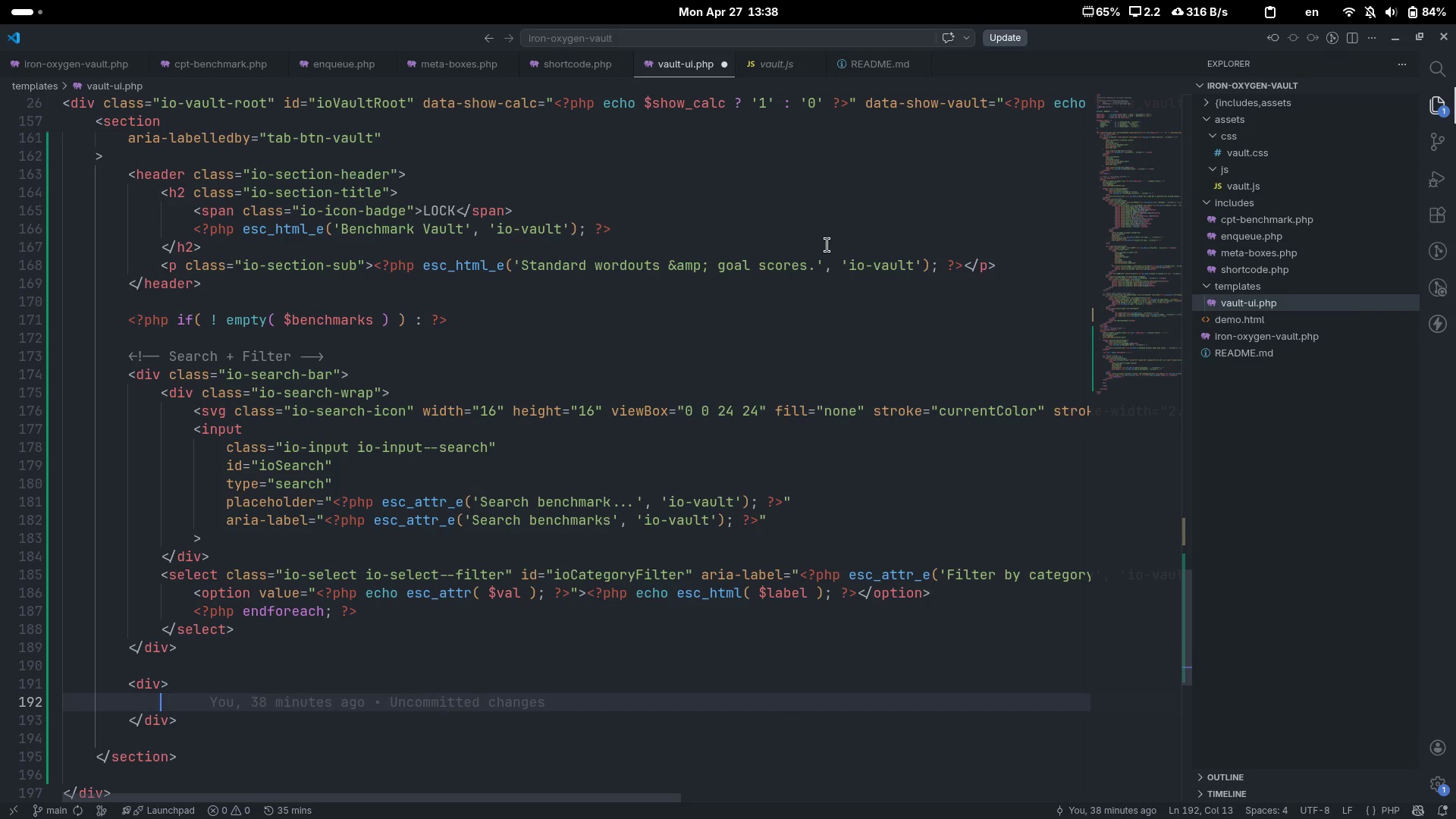 
key(ArrowUp)
 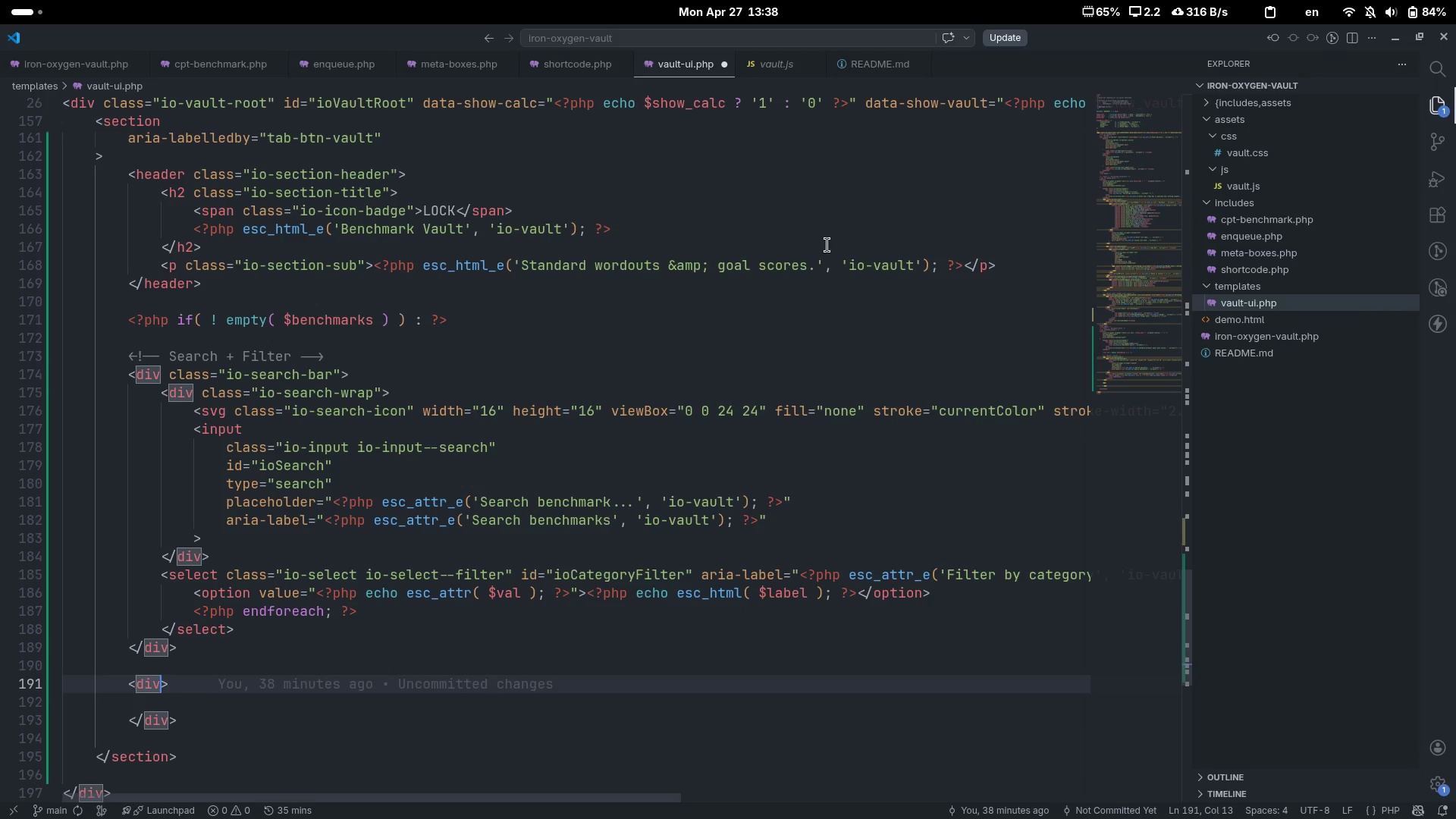 
type( class="")
 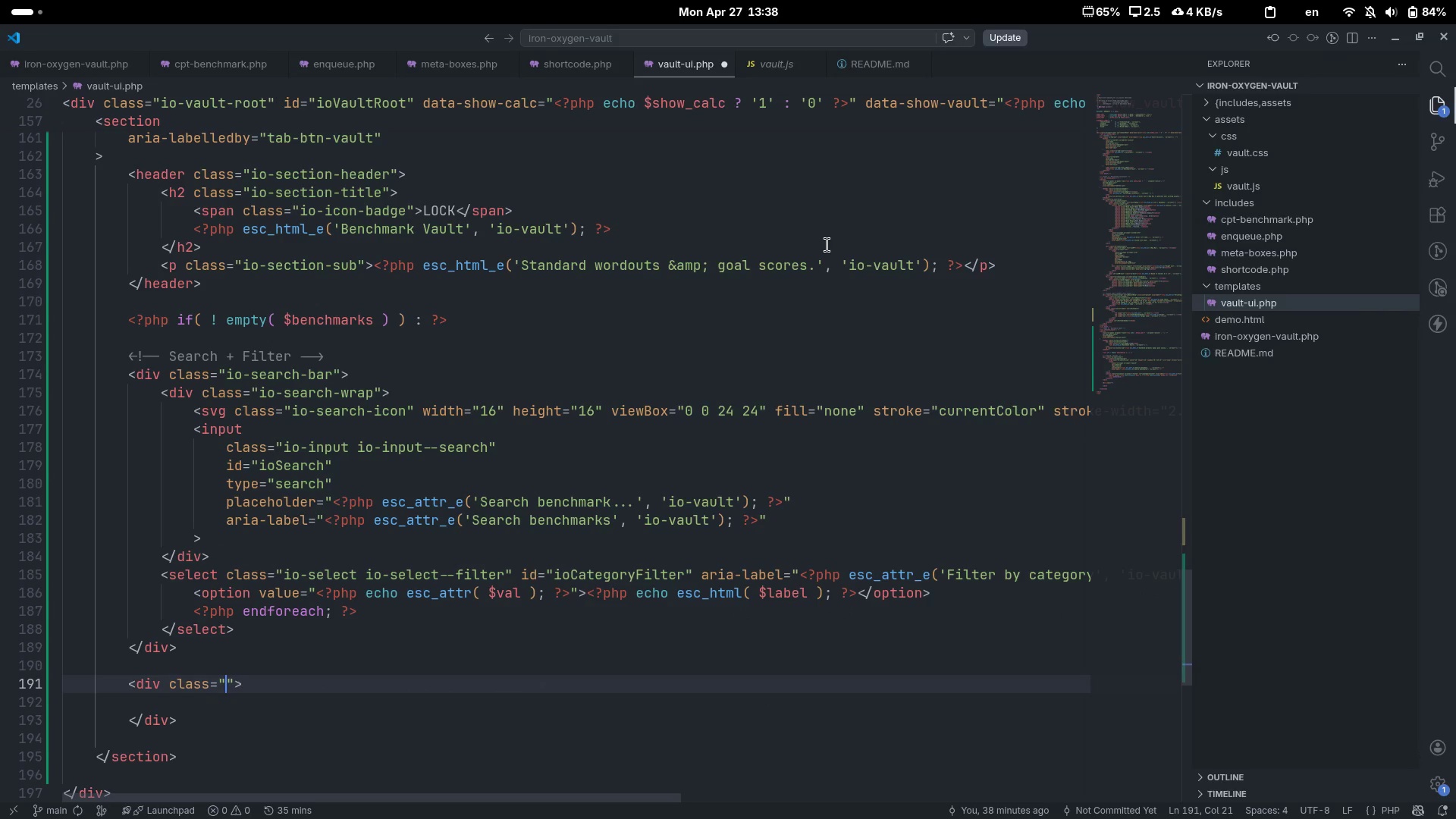 
 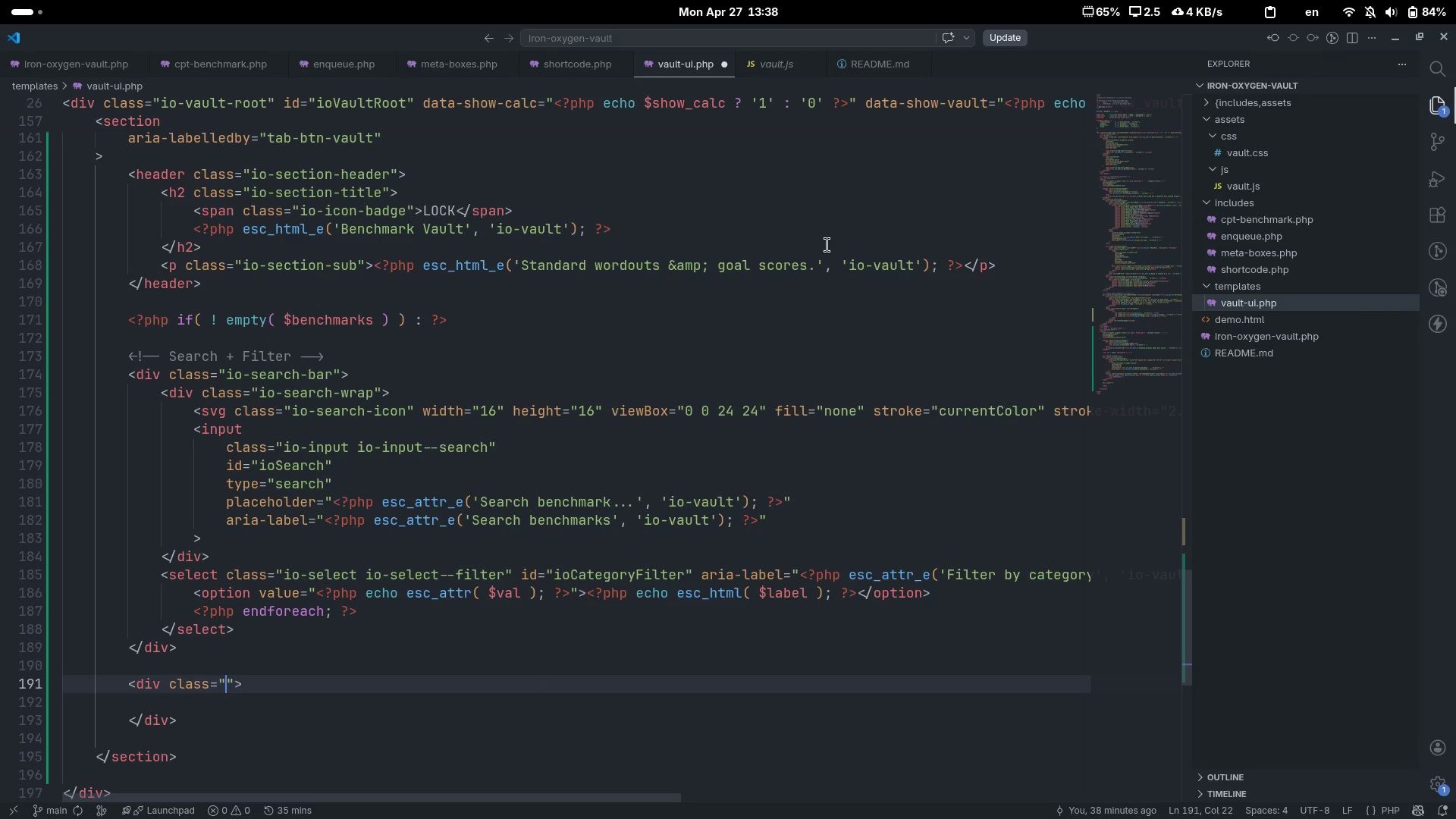 
key(ArrowLeft)
 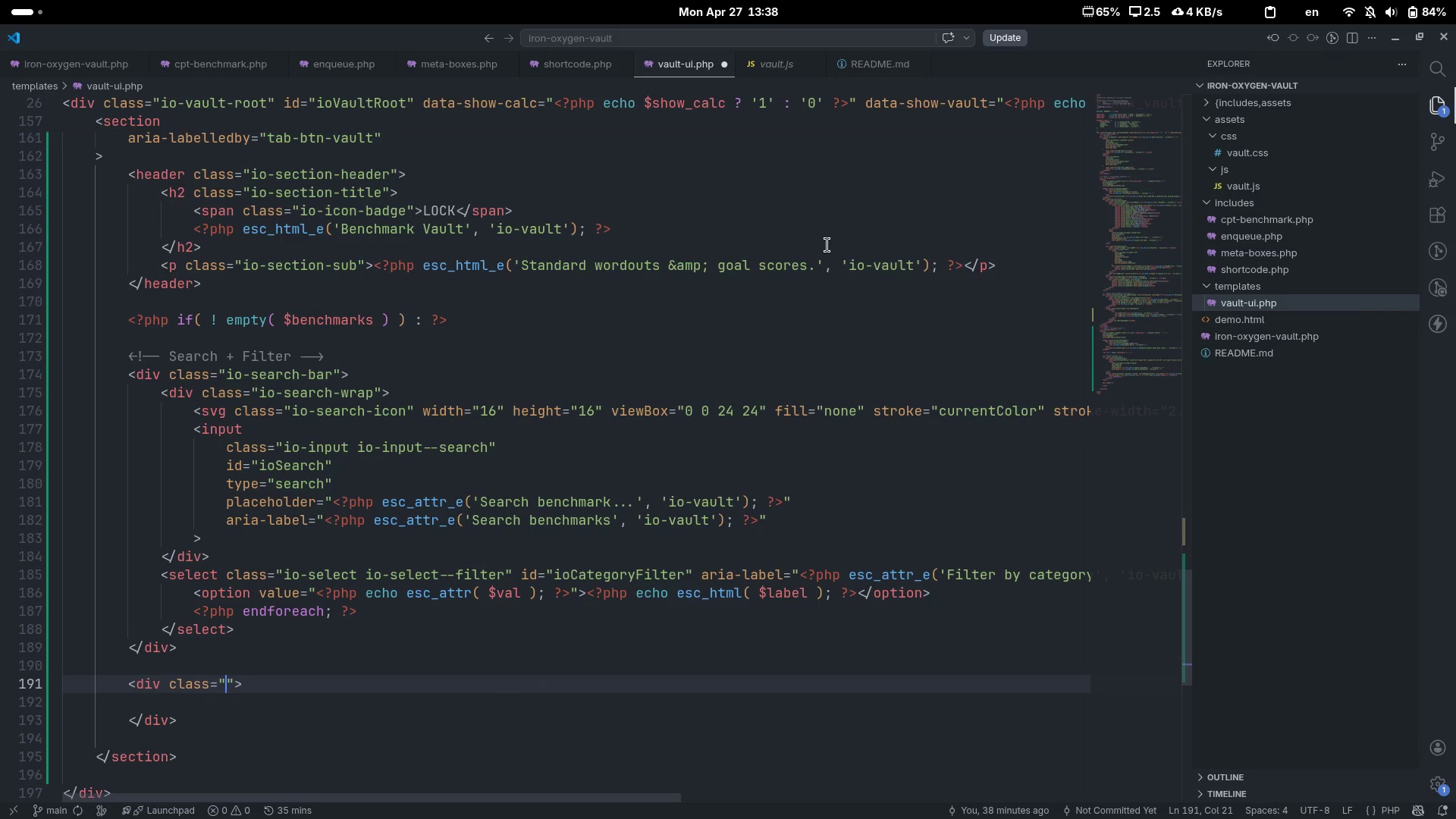 
type(io-benchmark-count)
 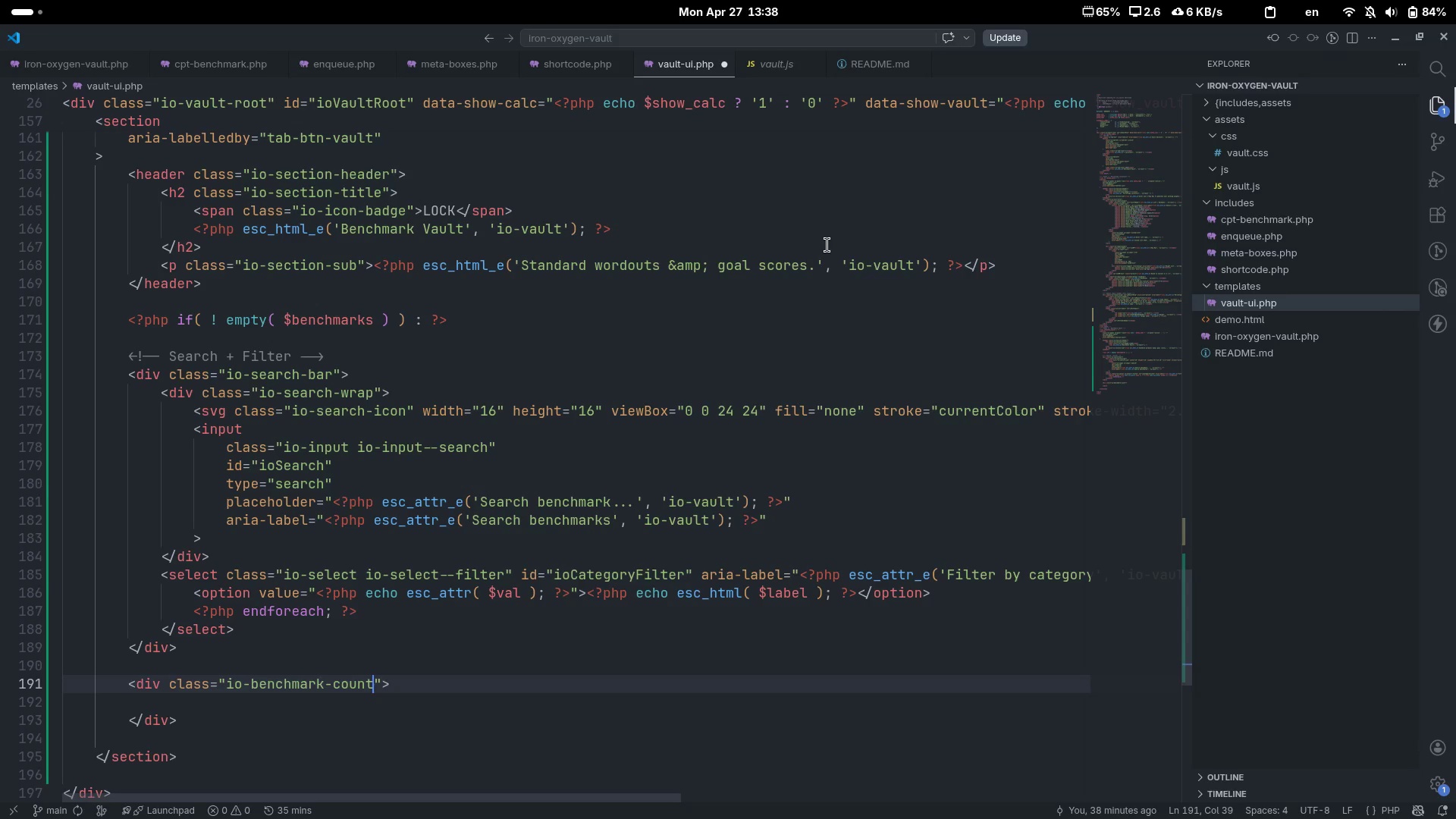 
key(ArrowRight)
 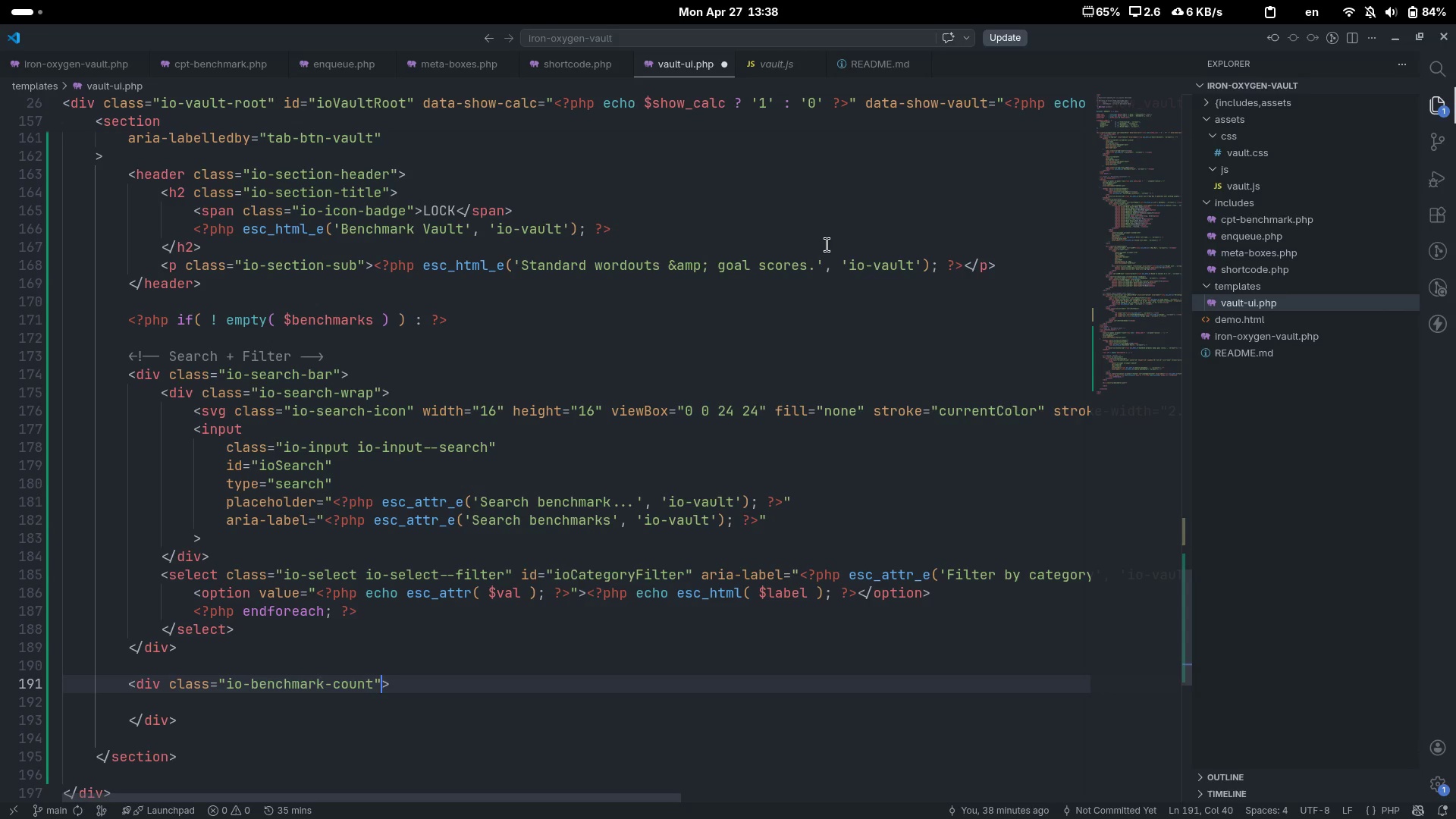 
type( id="")
 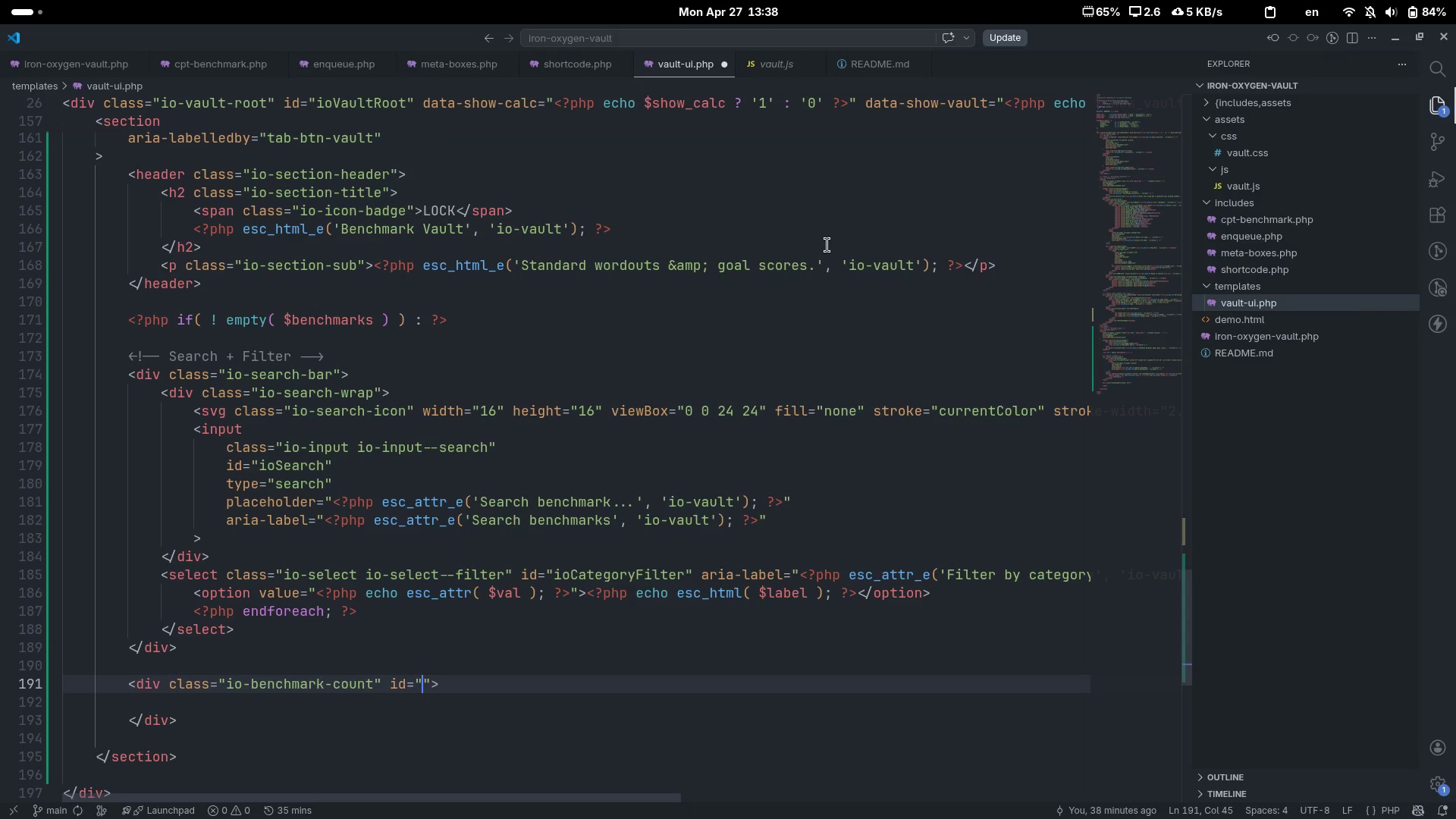 
 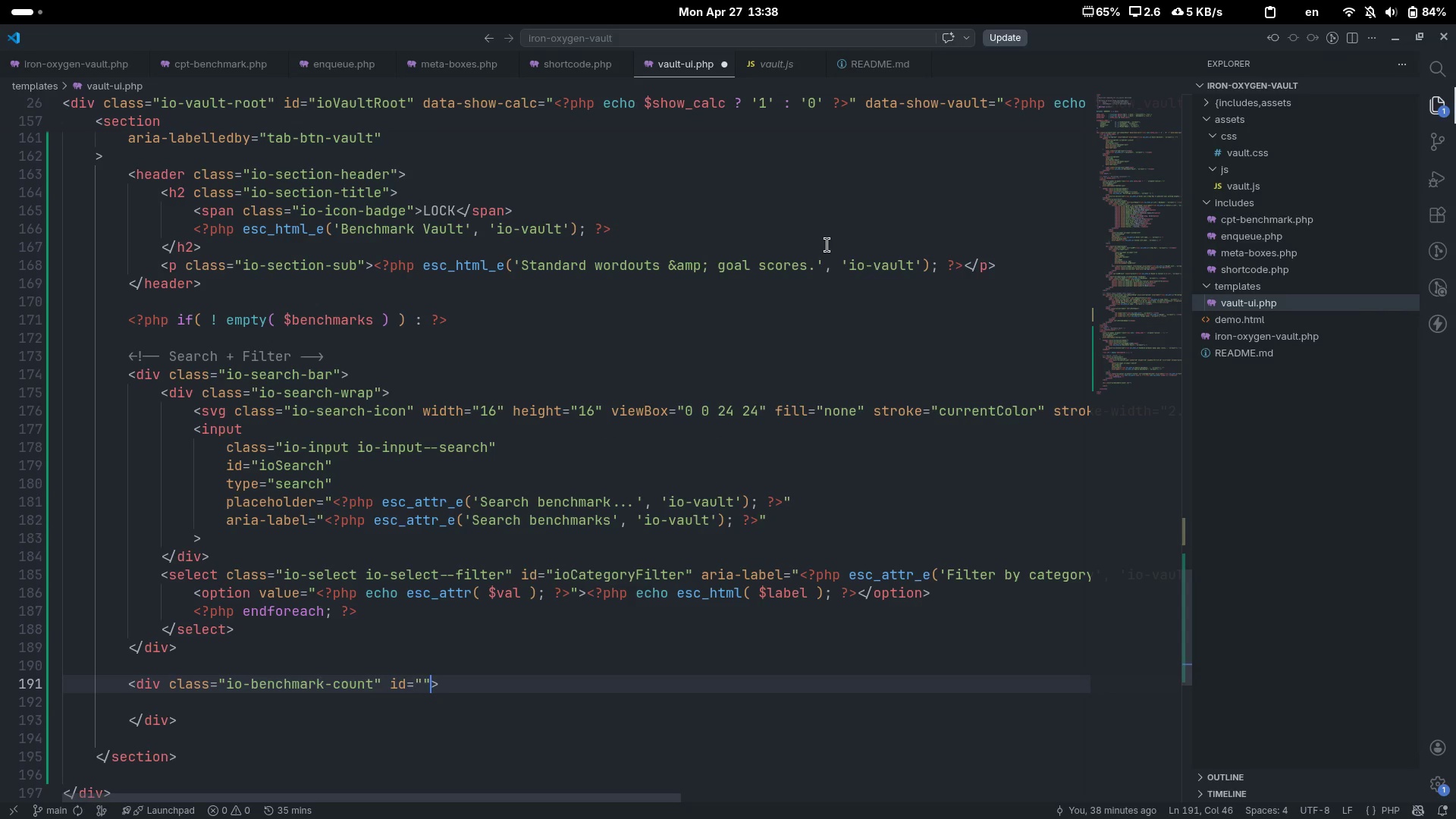 
key(ArrowLeft)
 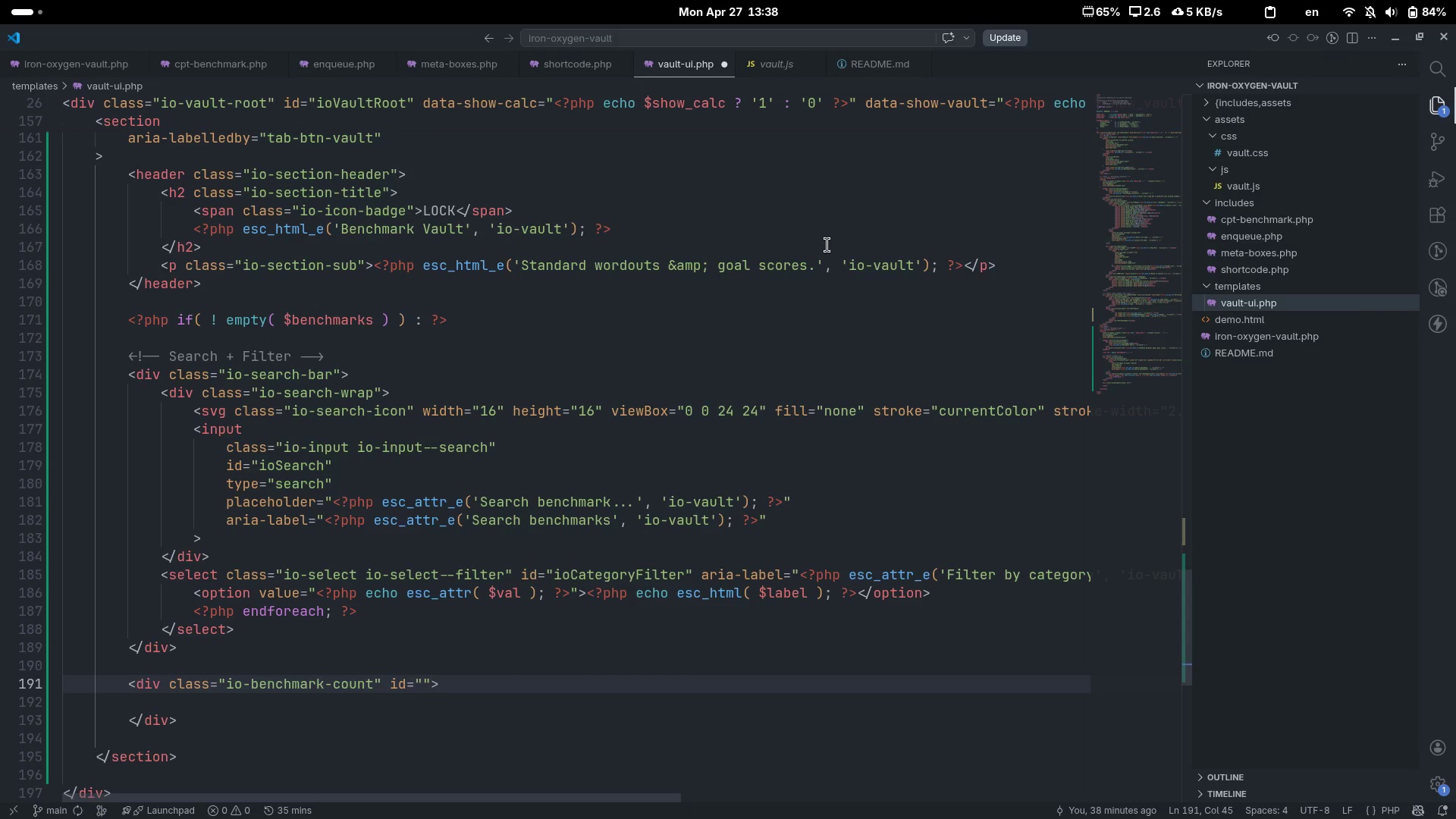 
type(ioBenchmak)
key(Backspace)
type(rkCount)
 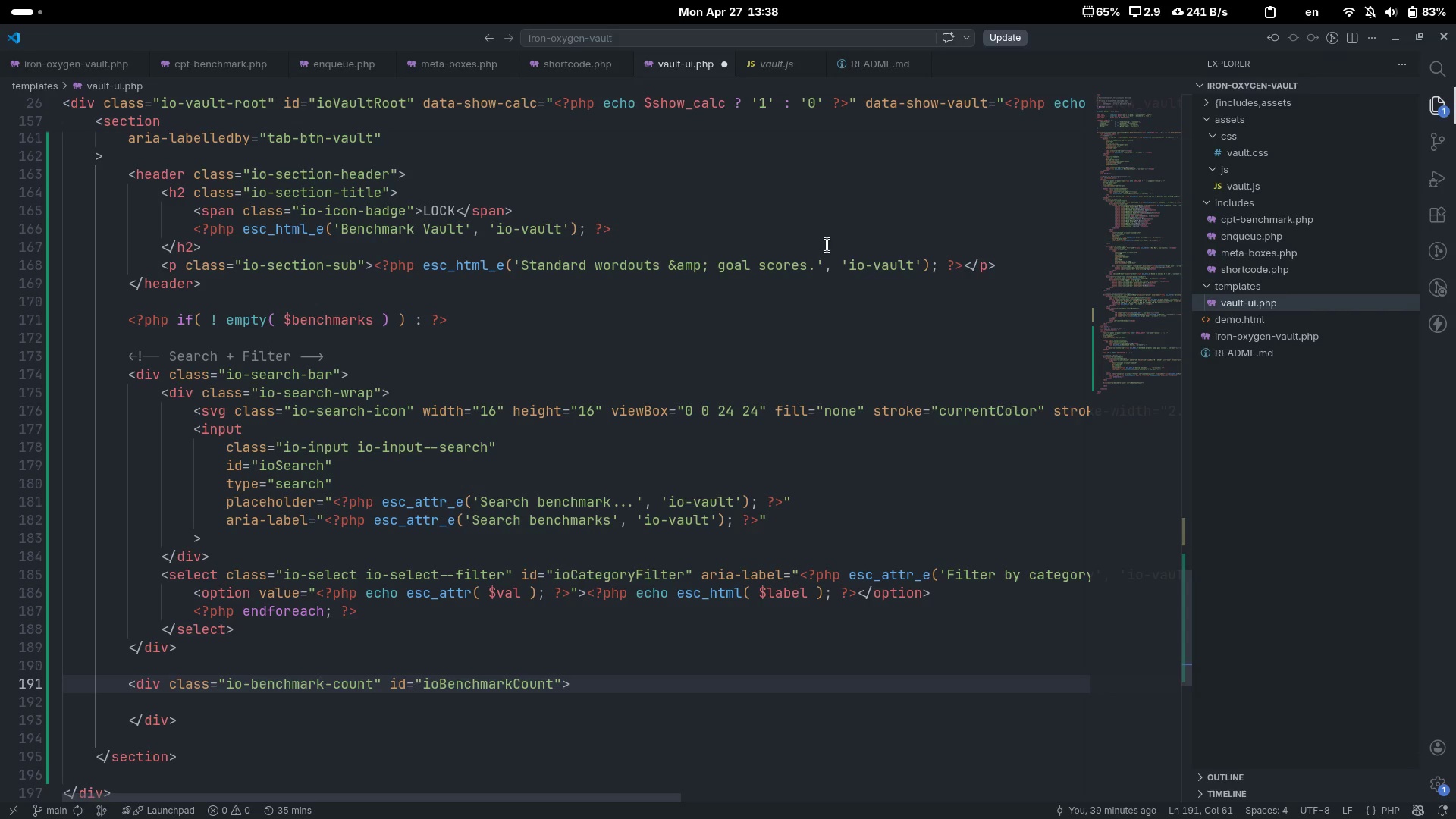 
key(ArrowRight)
 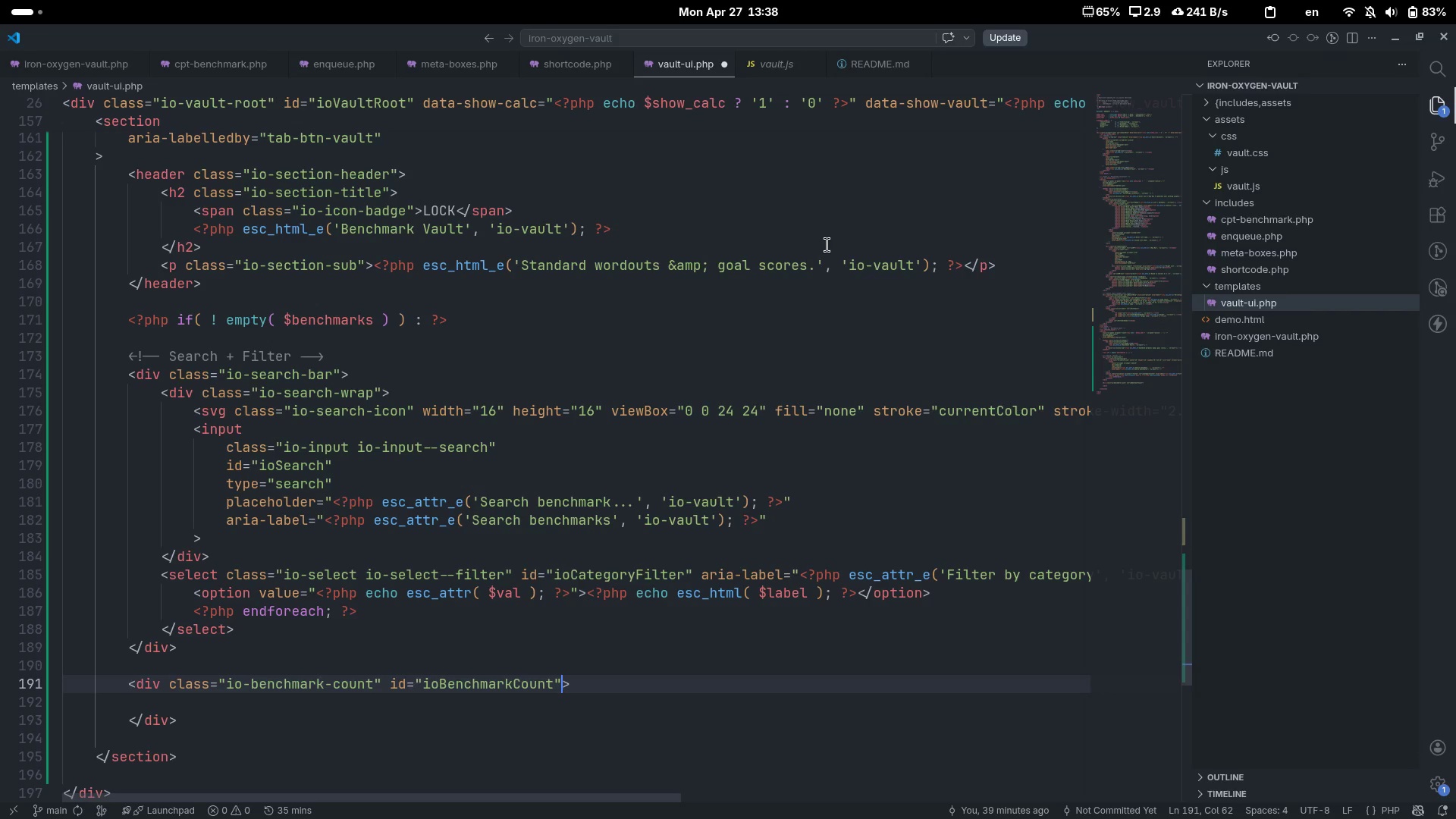 
type( aria-live="")
 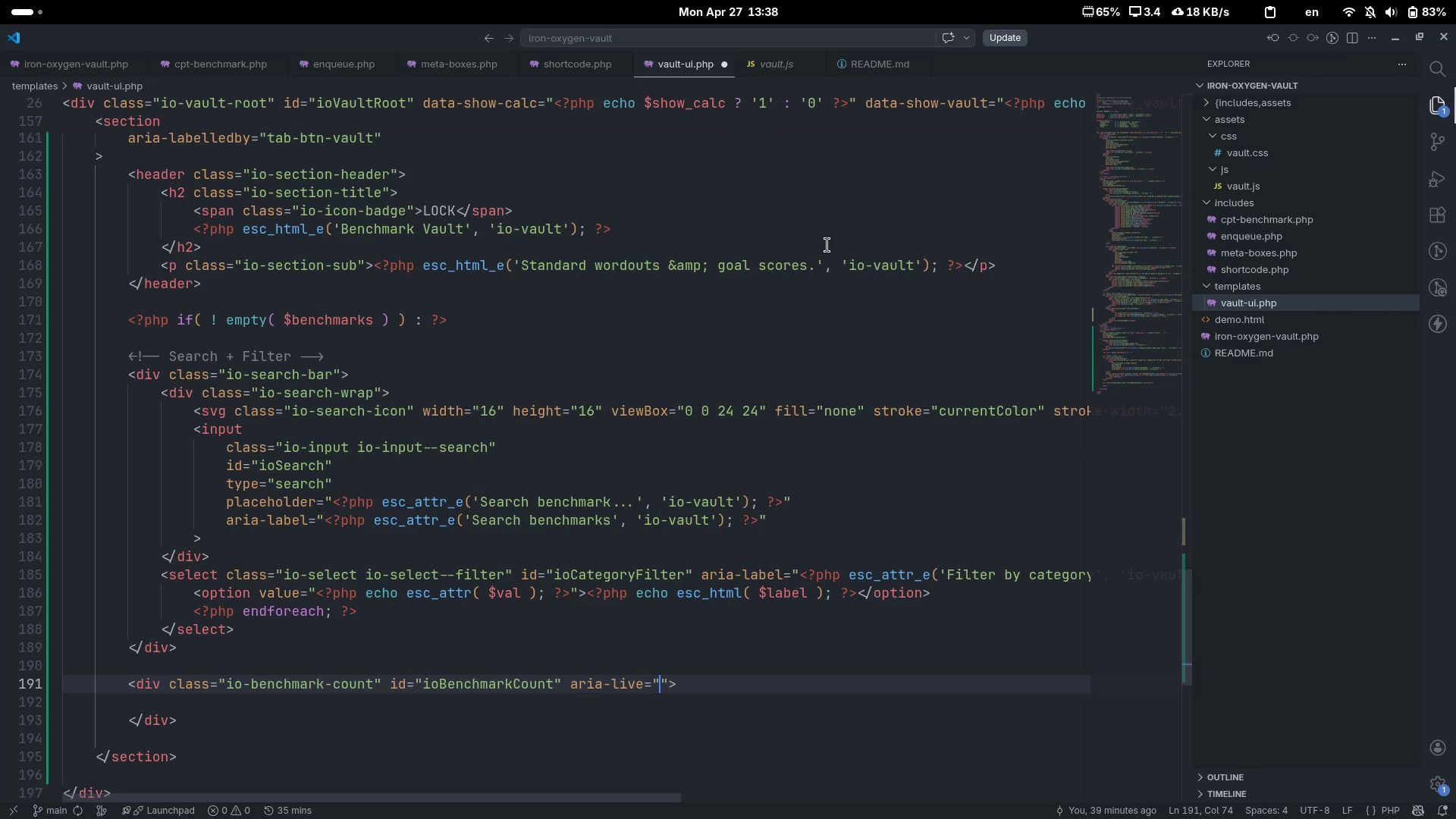 
 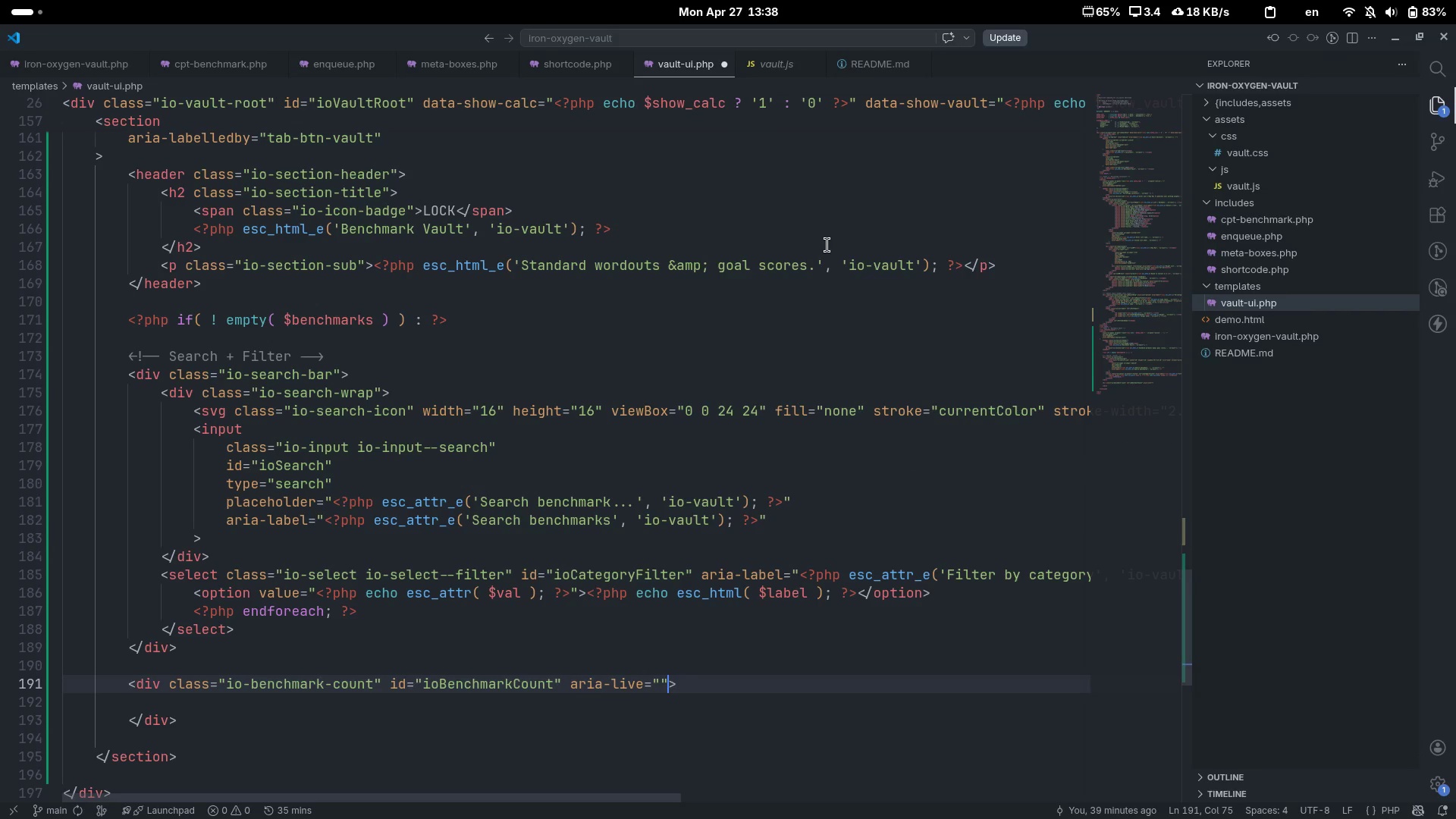 
key(ArrowLeft)
 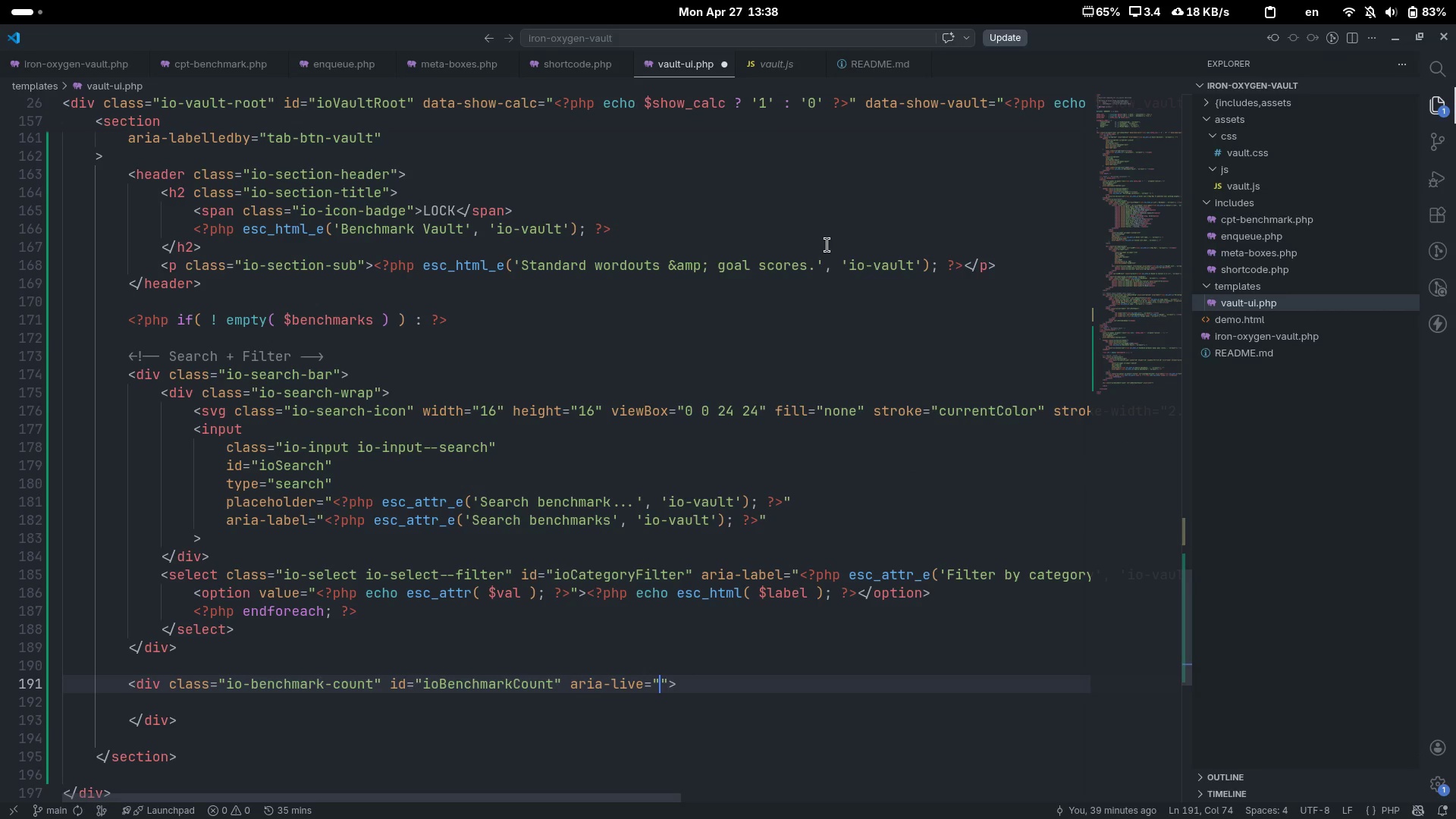 
type(polite)
 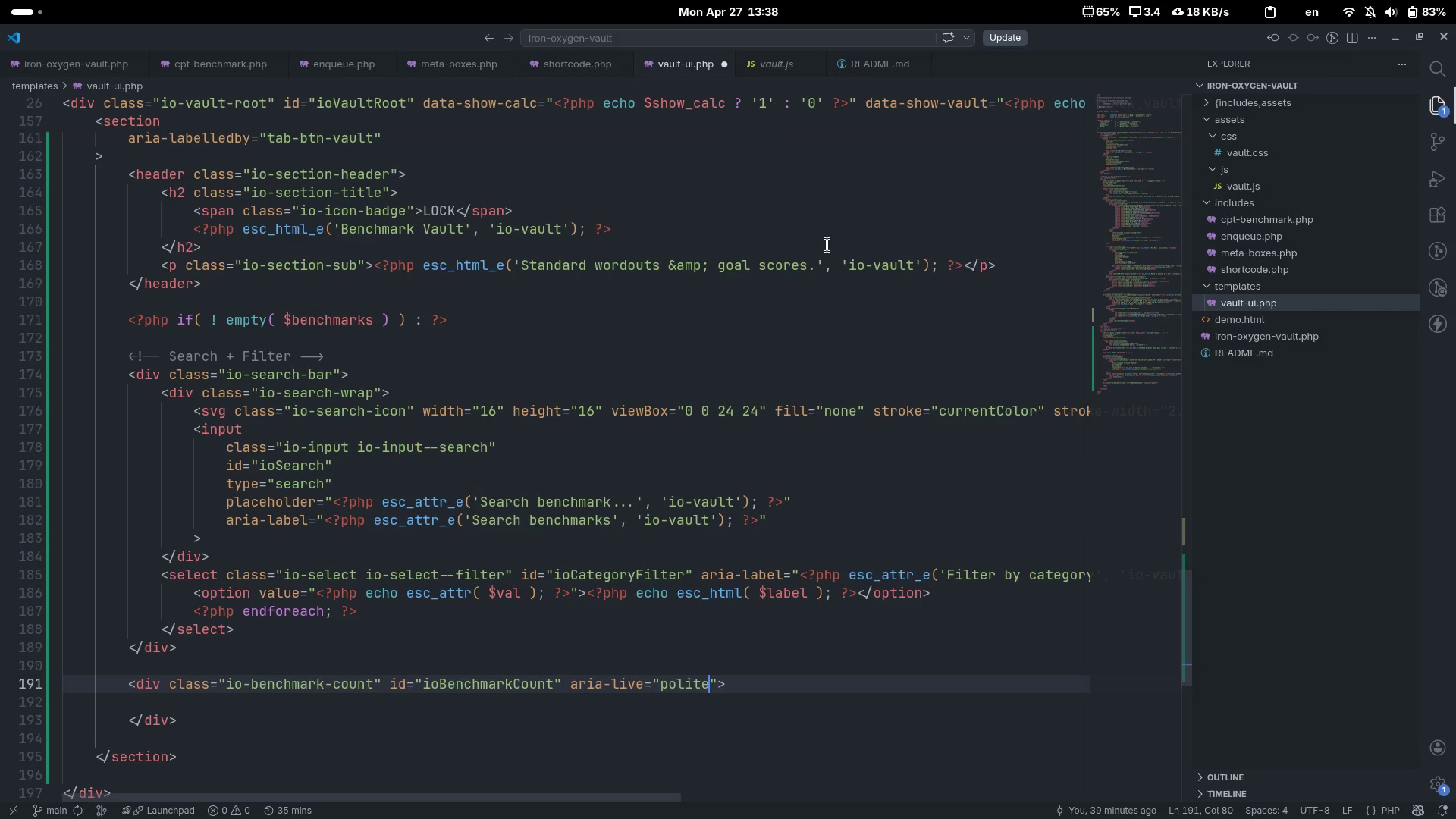 
key(Control+ArrowRight)
 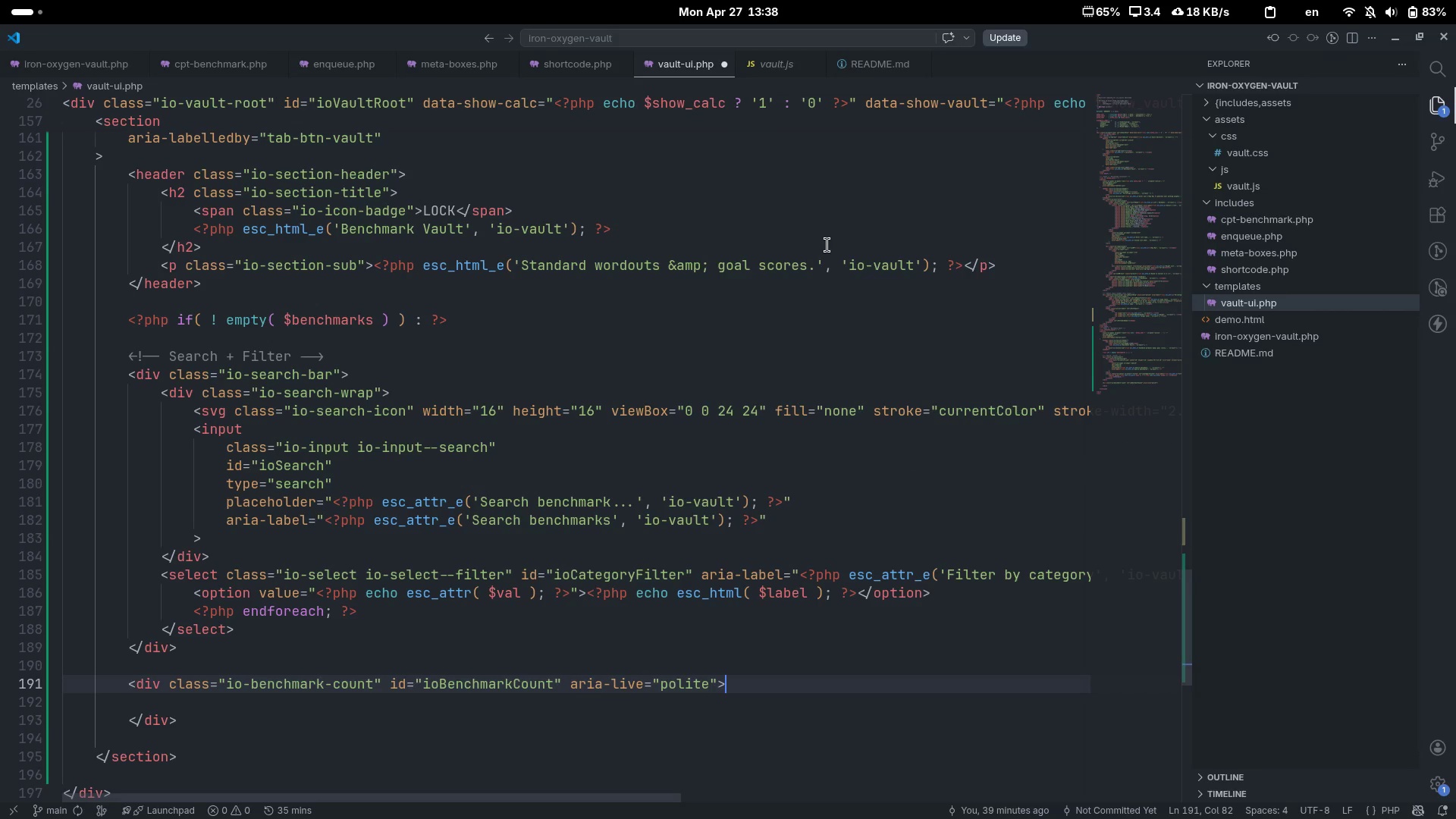 
key(ArrowDown)
 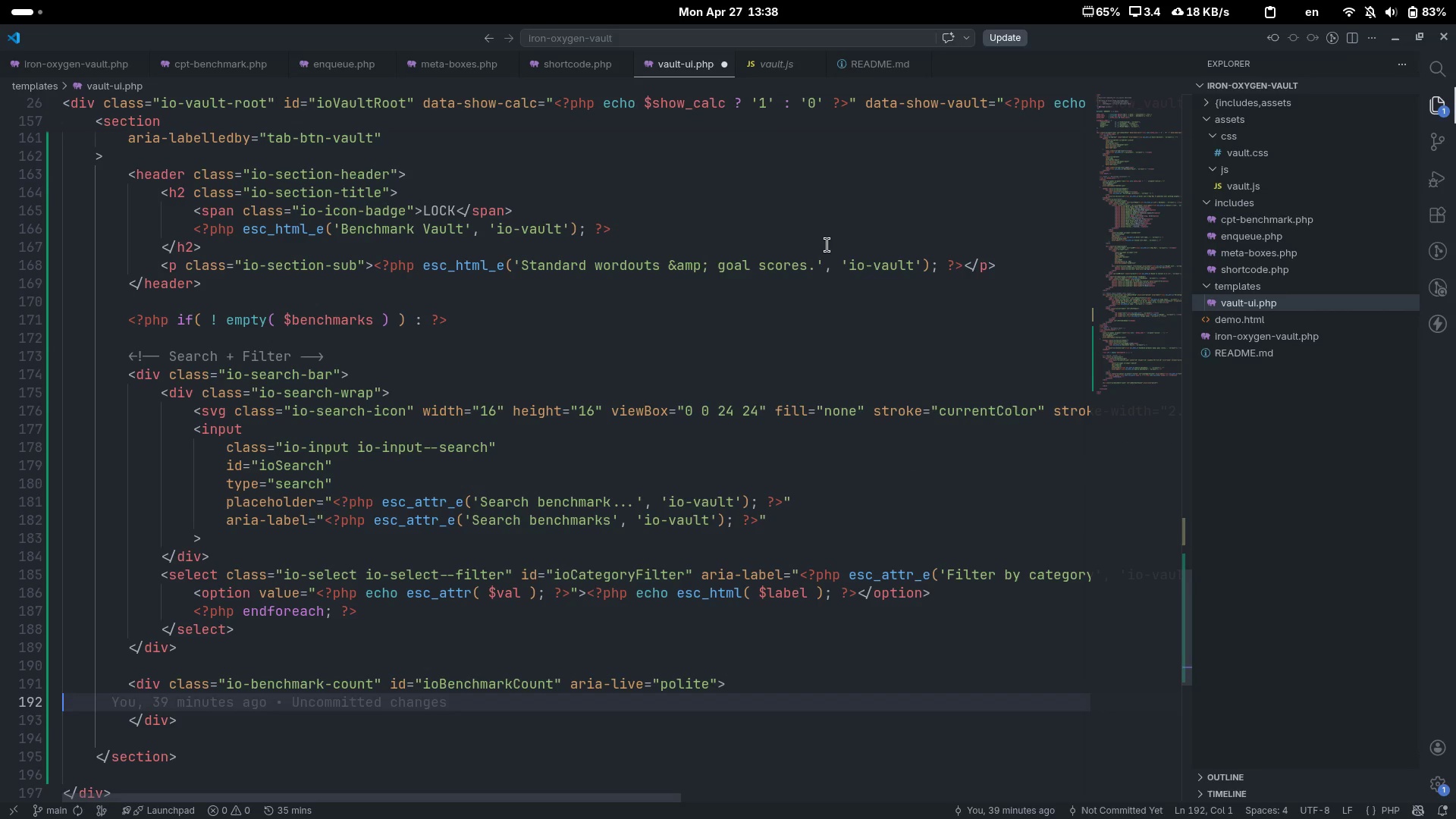 
key(Tab)
 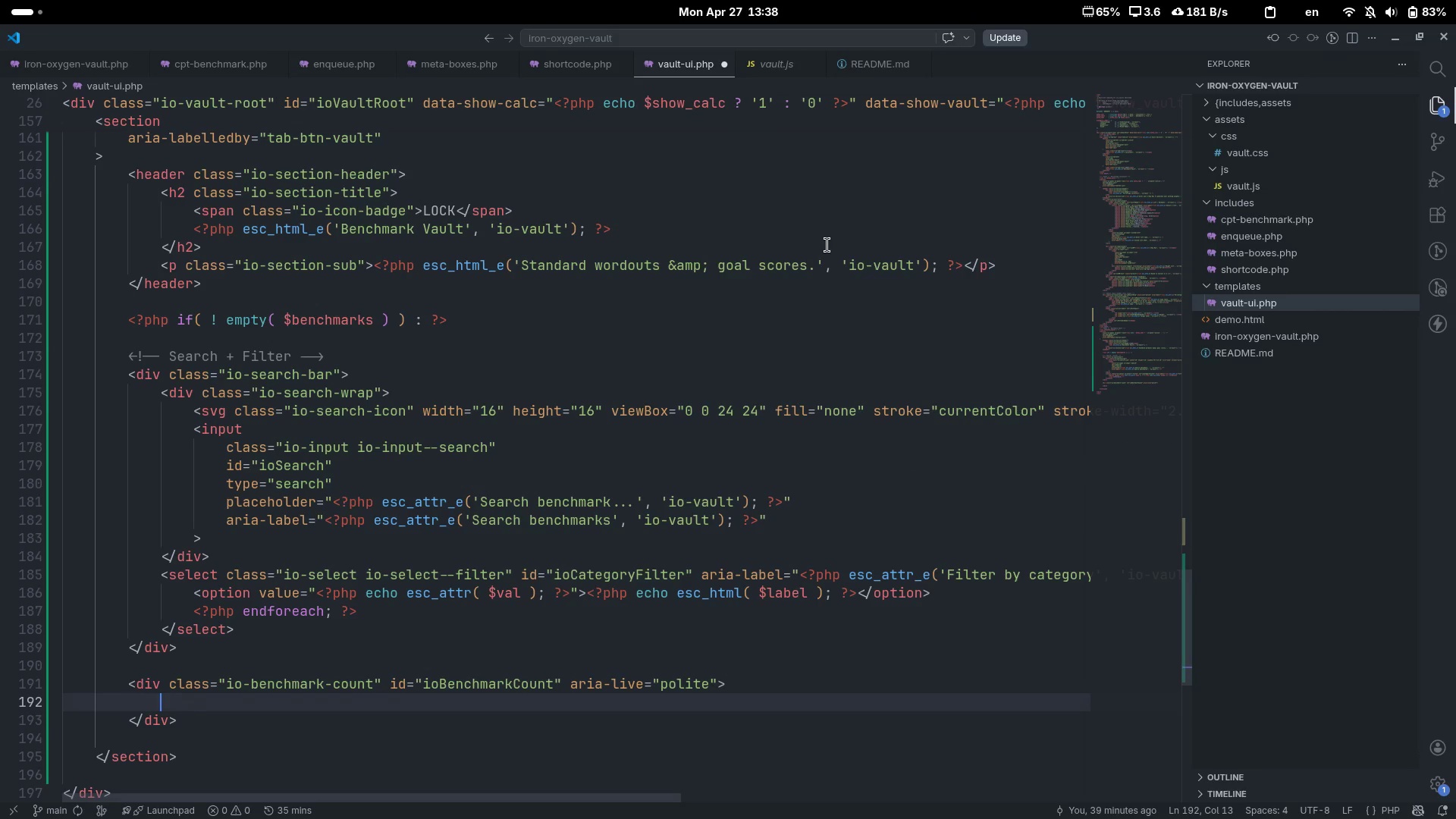 
key(Tab)
 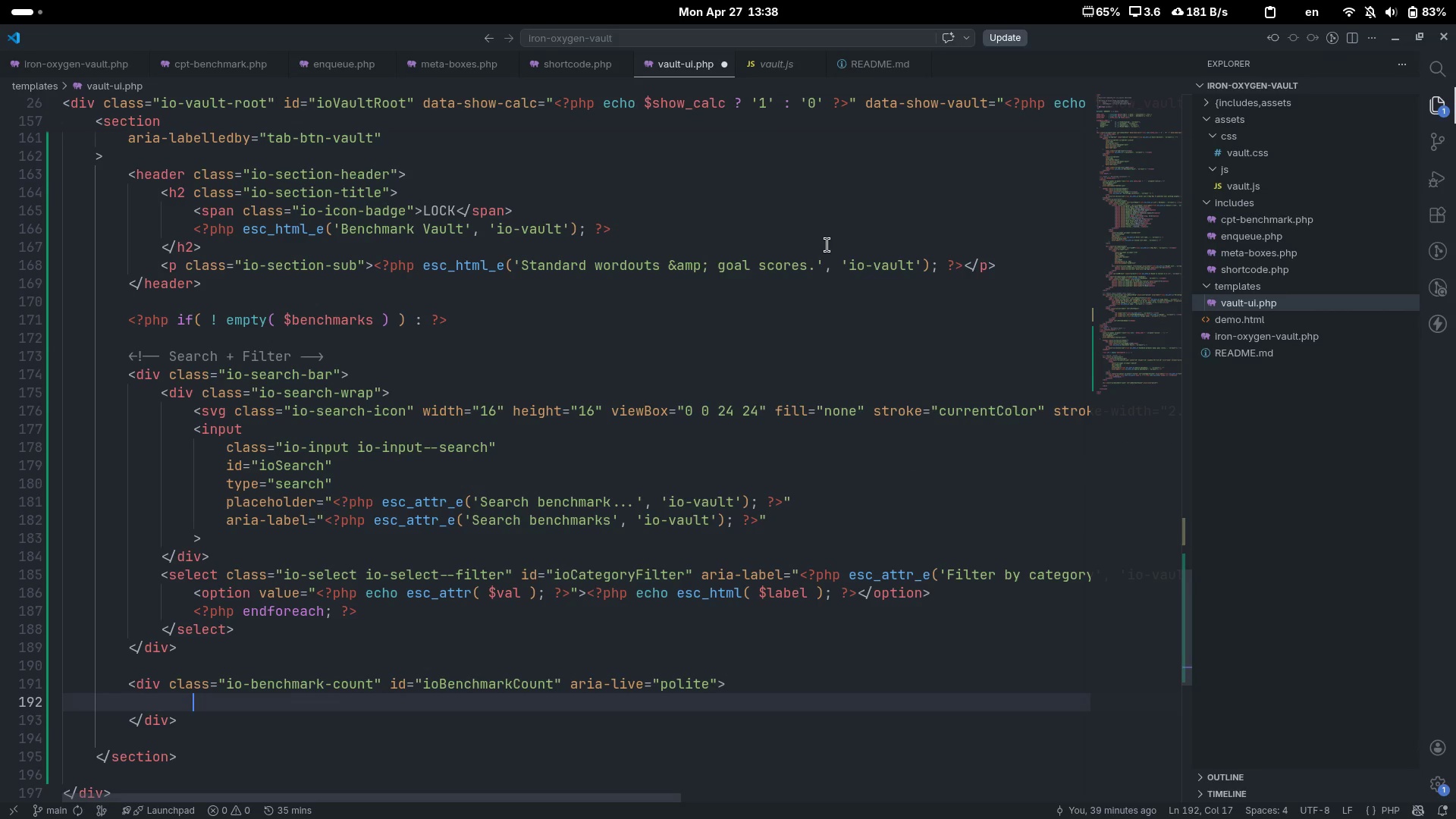 
key(Control+Backspace)
 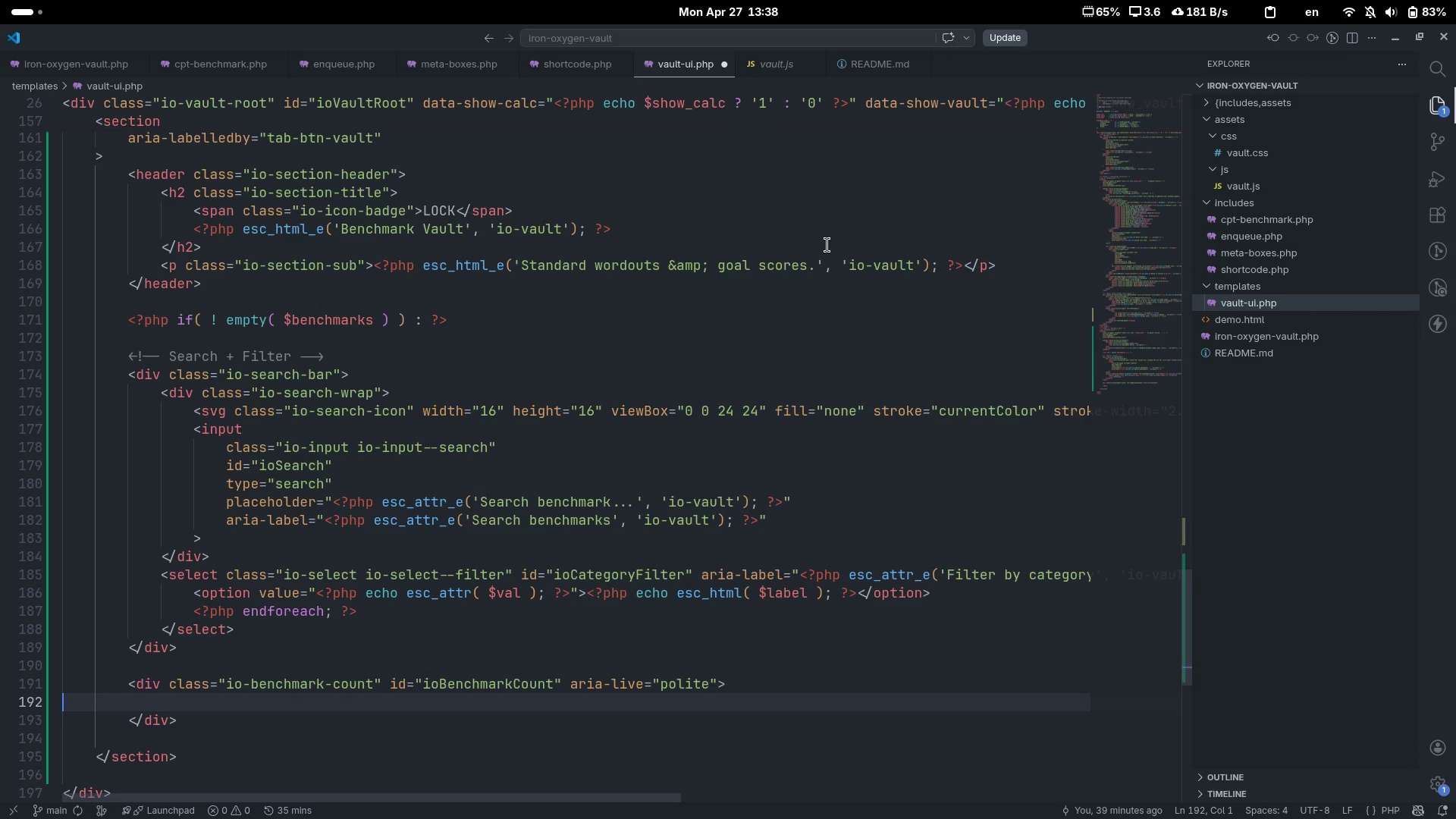 
key(Tab)
 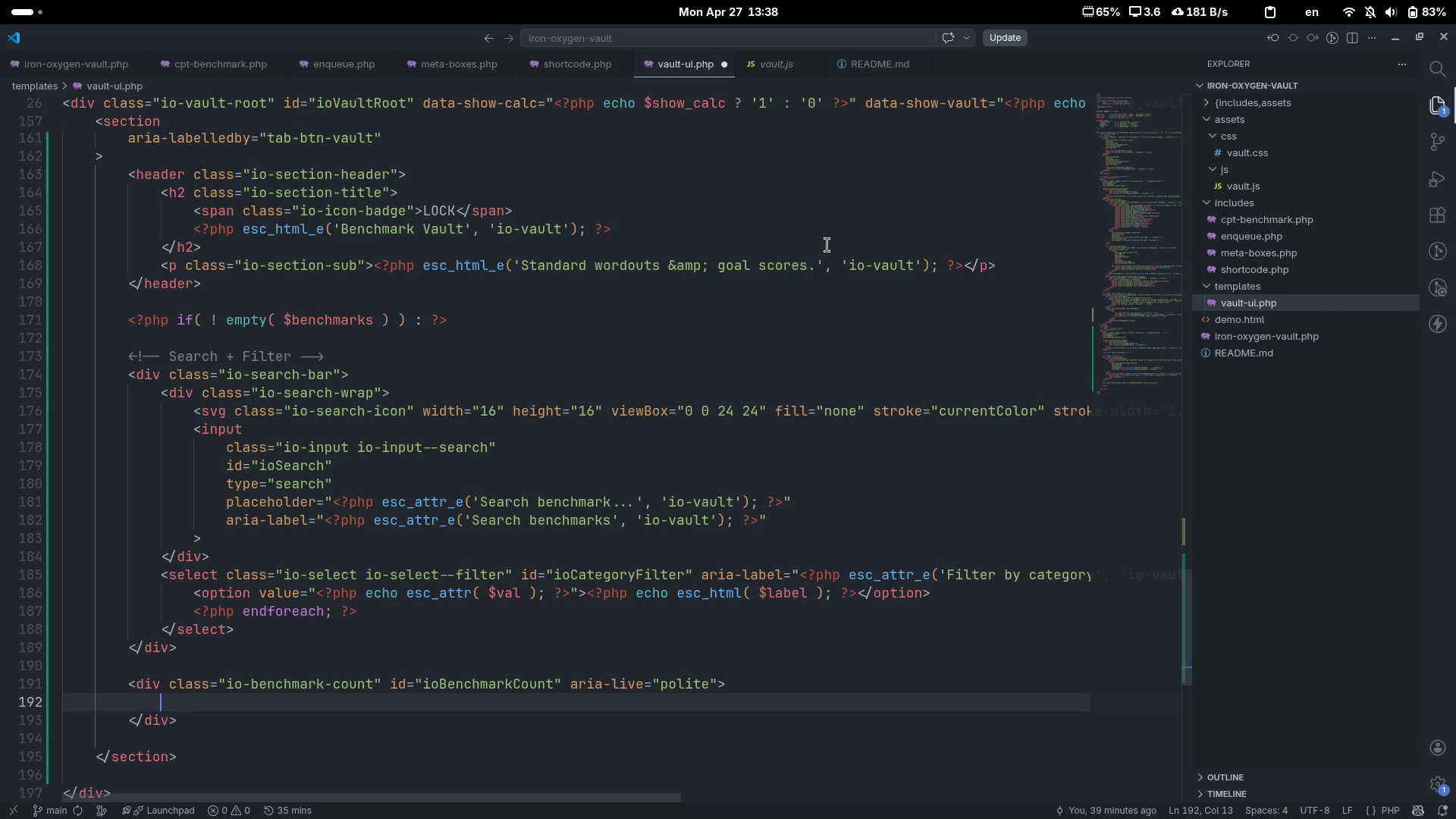 
key(Tab)
 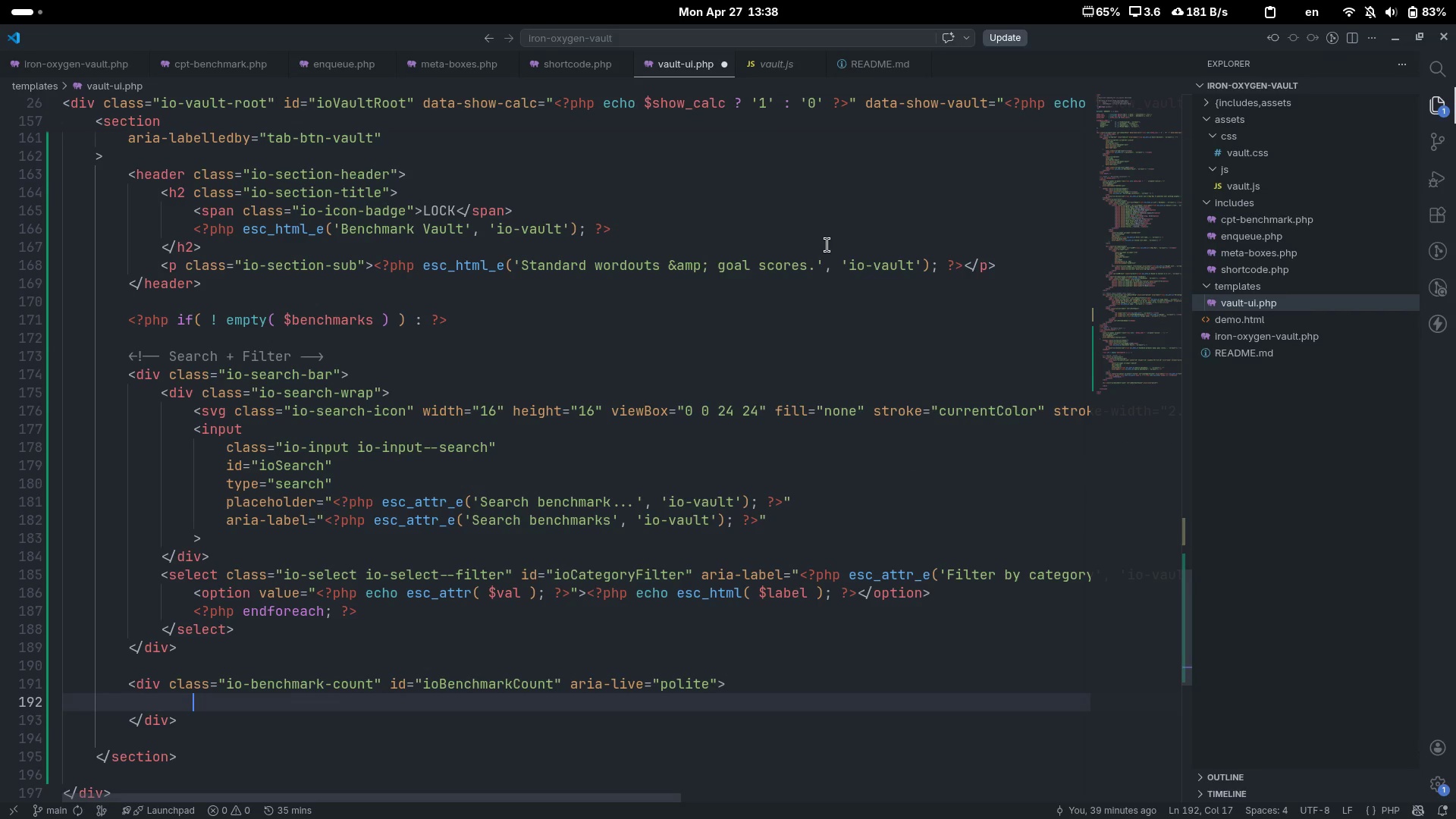 
key(Control+ControlLeft)
 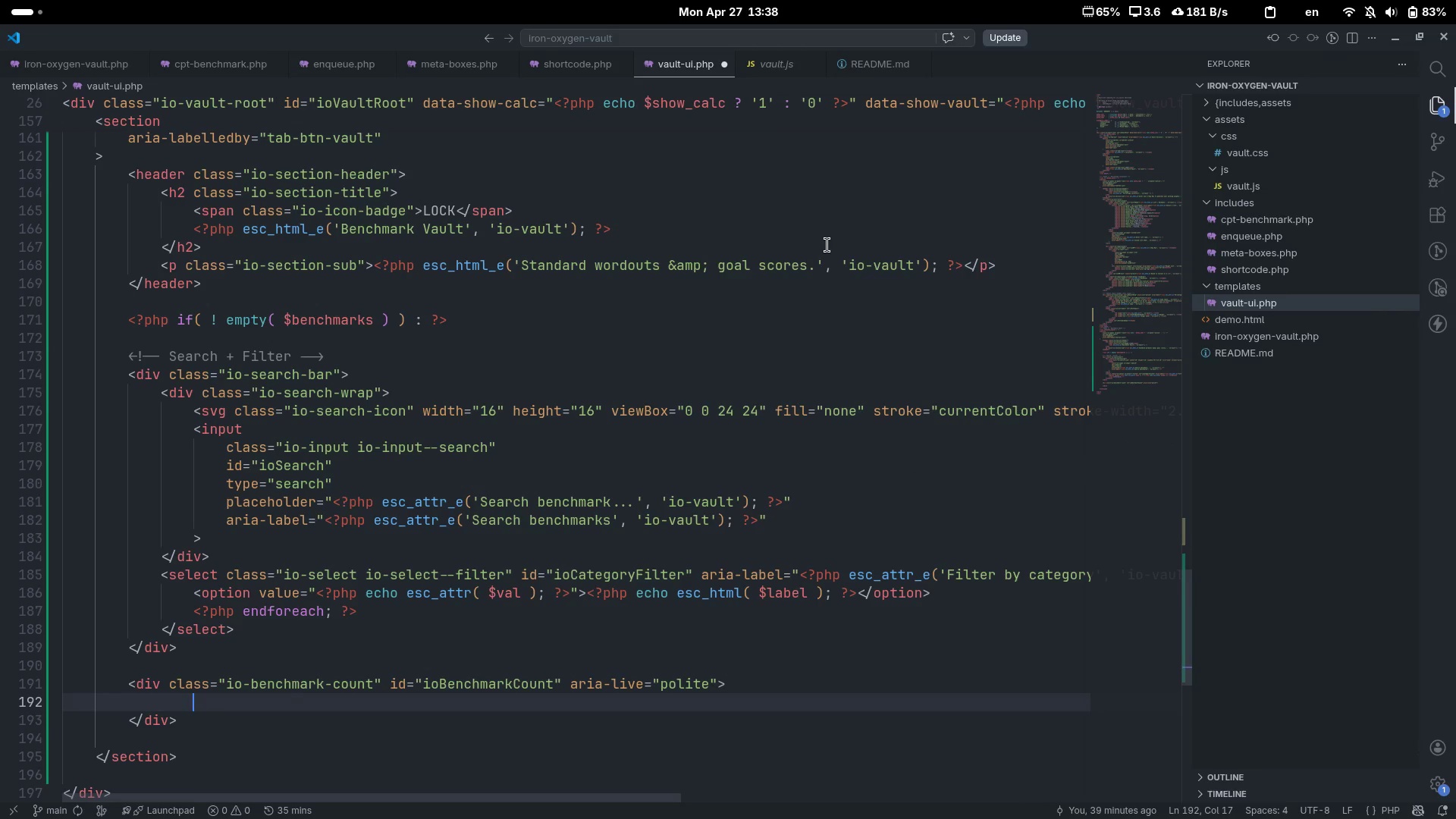 
key(Control+Backspace)
 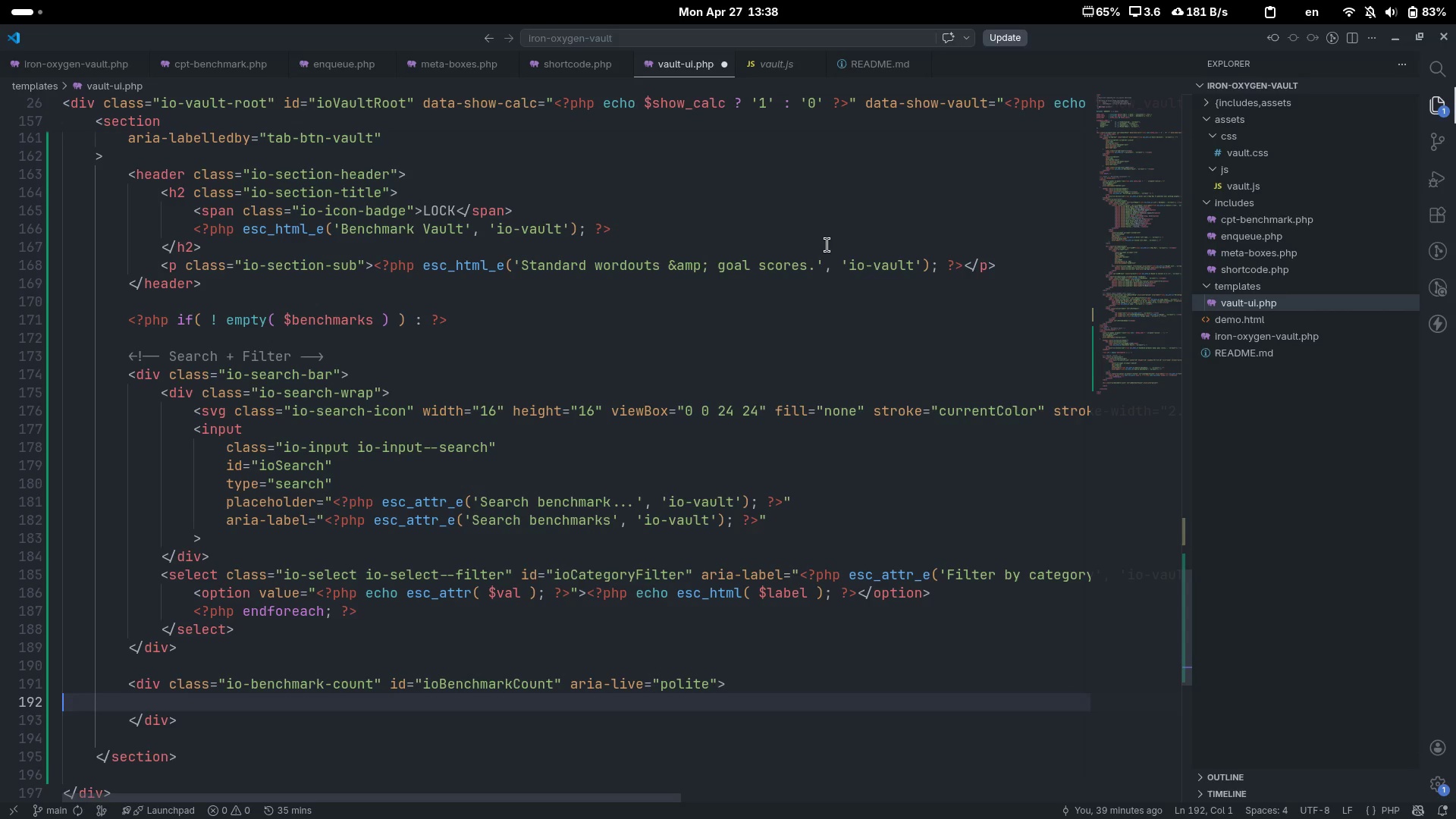 
key(1)
 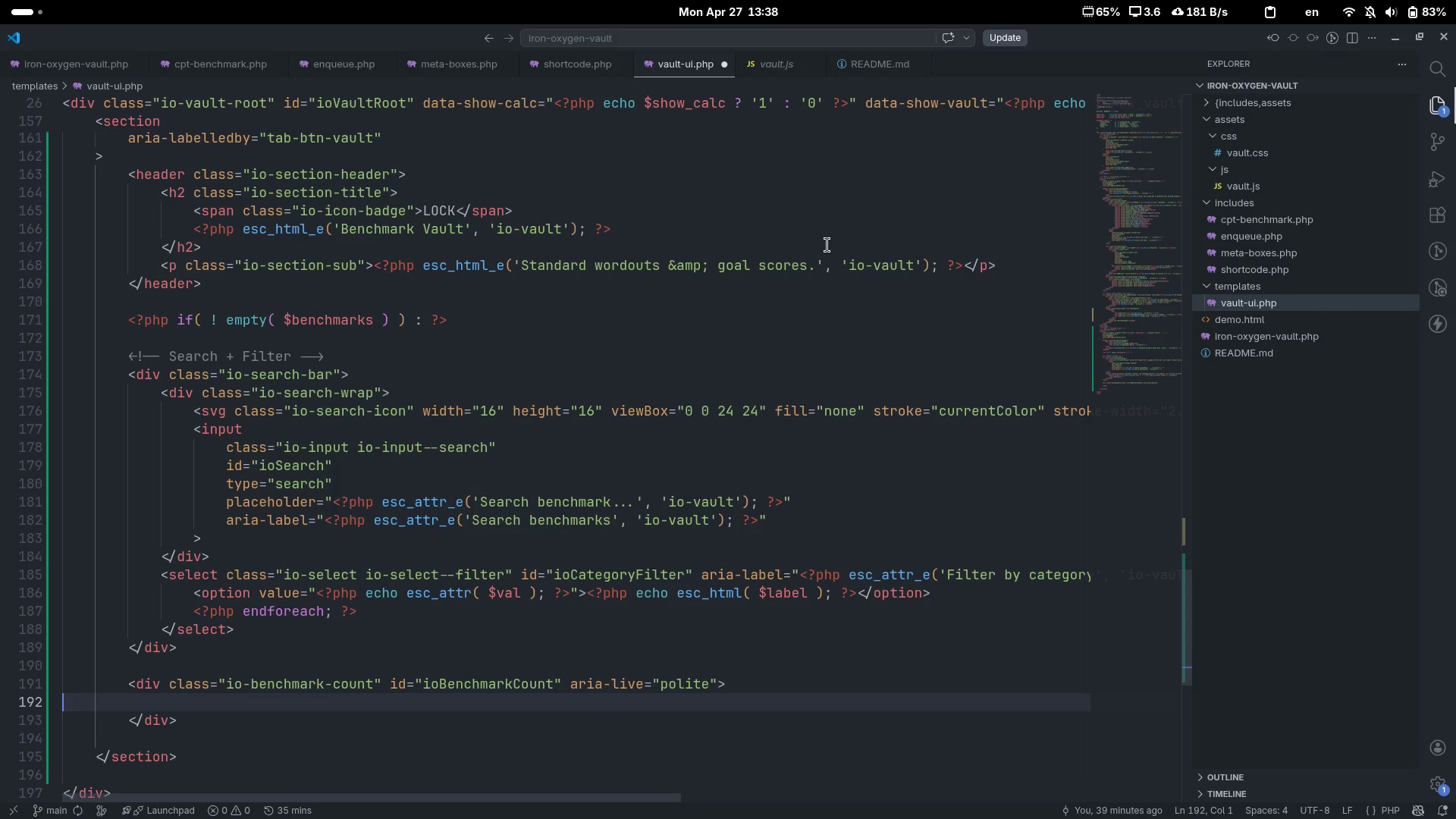 
key(Tab)
 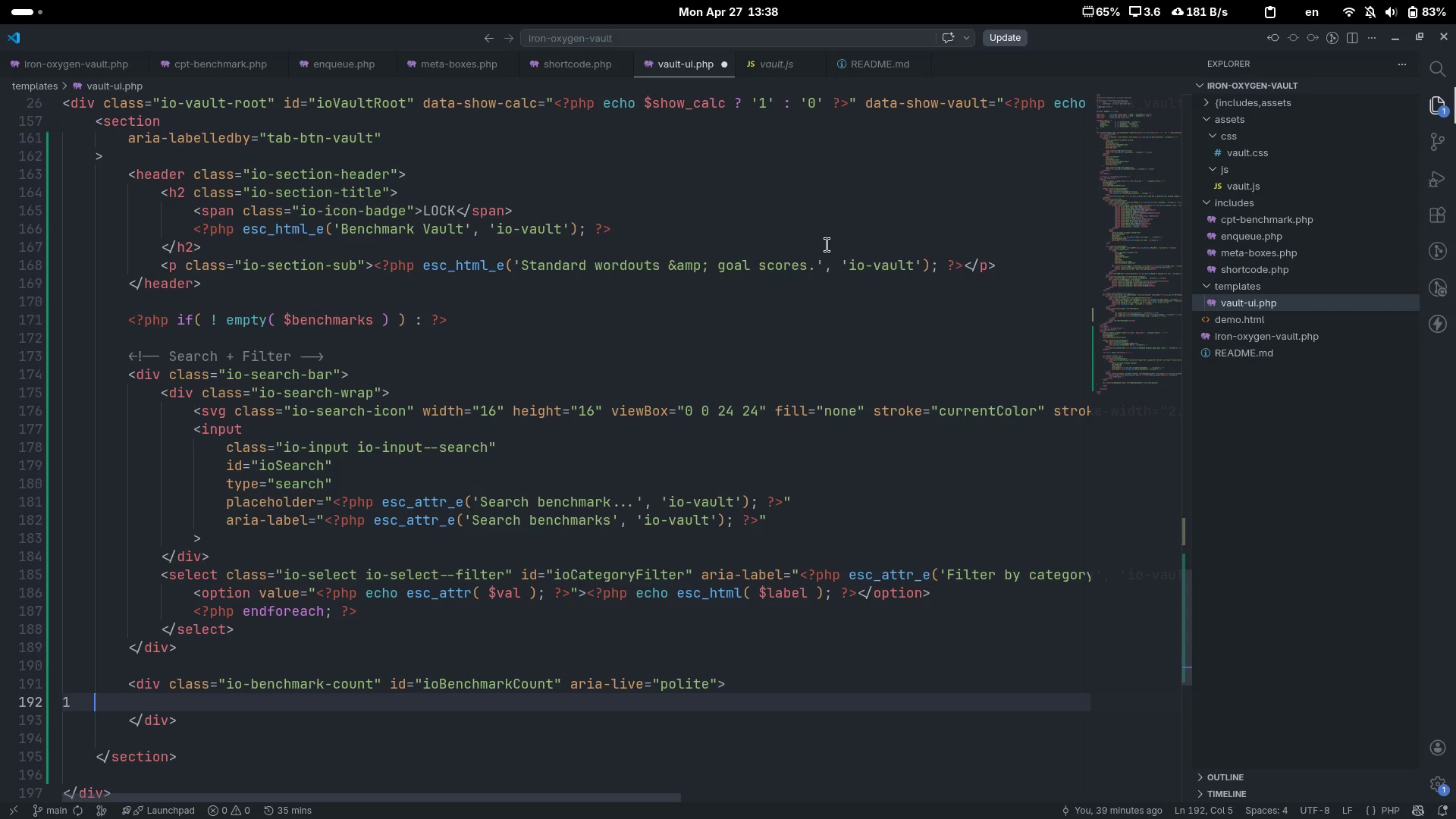 
key(Backspace)
 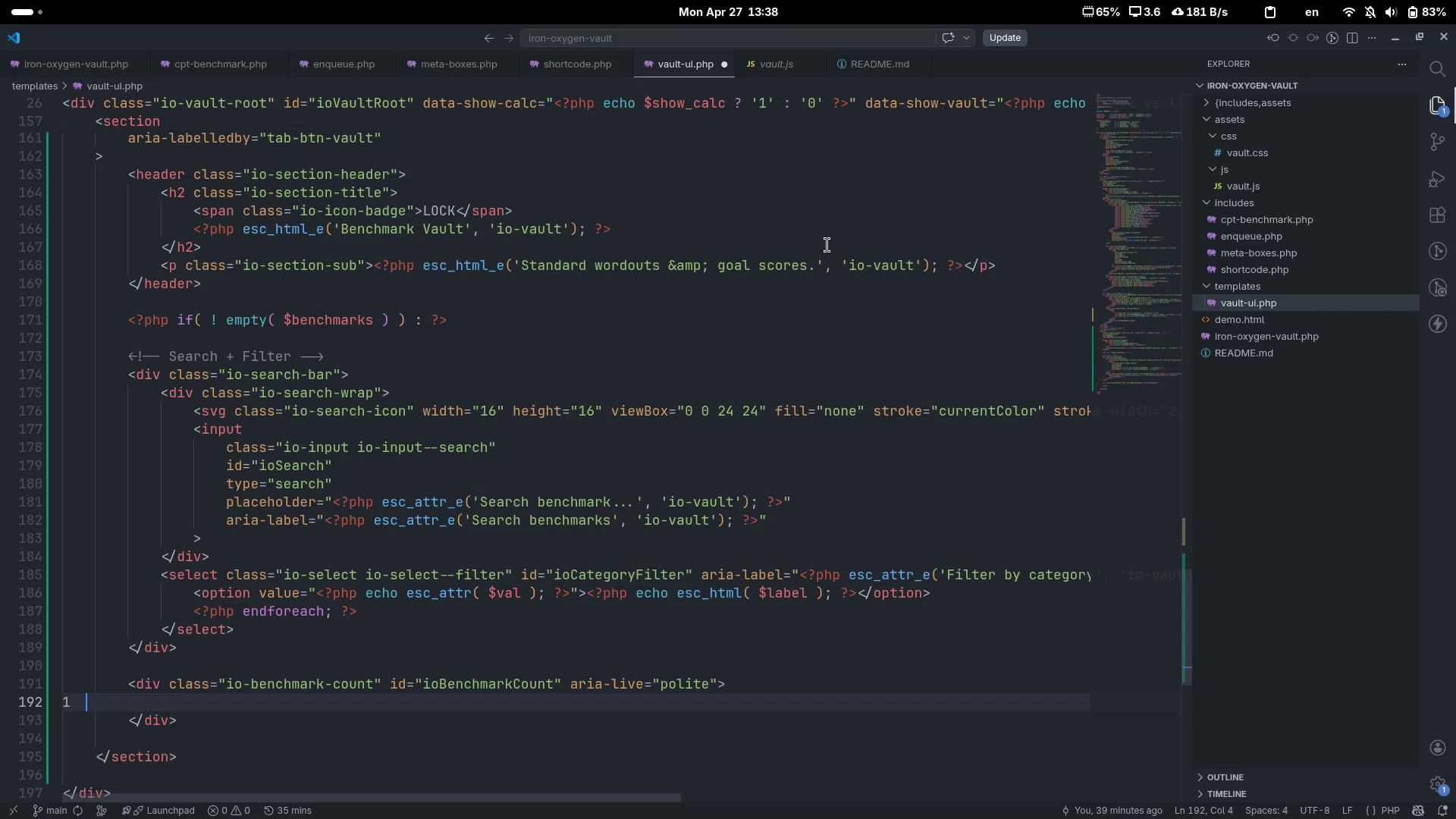 
key(Backspace)
 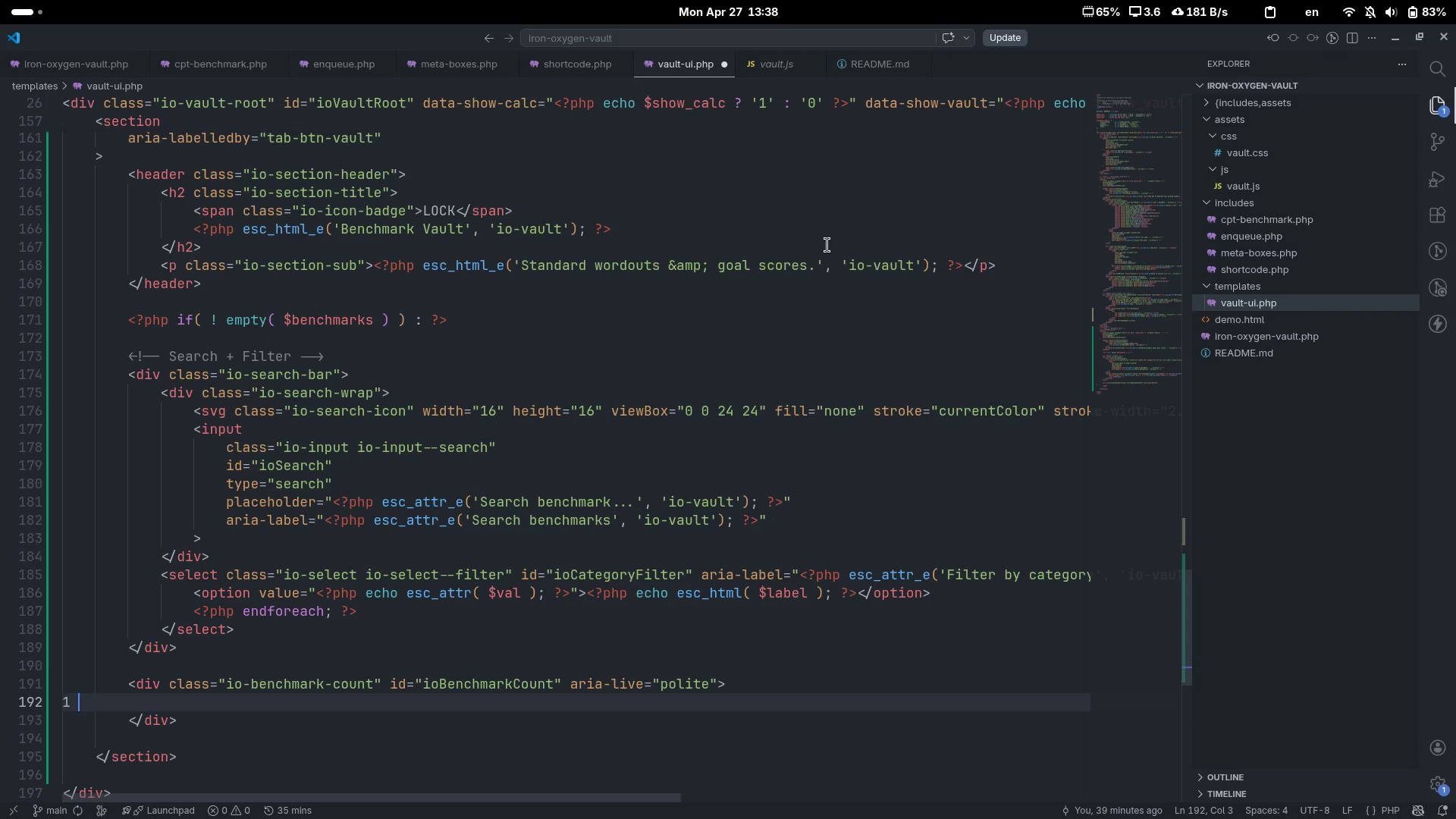 
key(Backspace)
 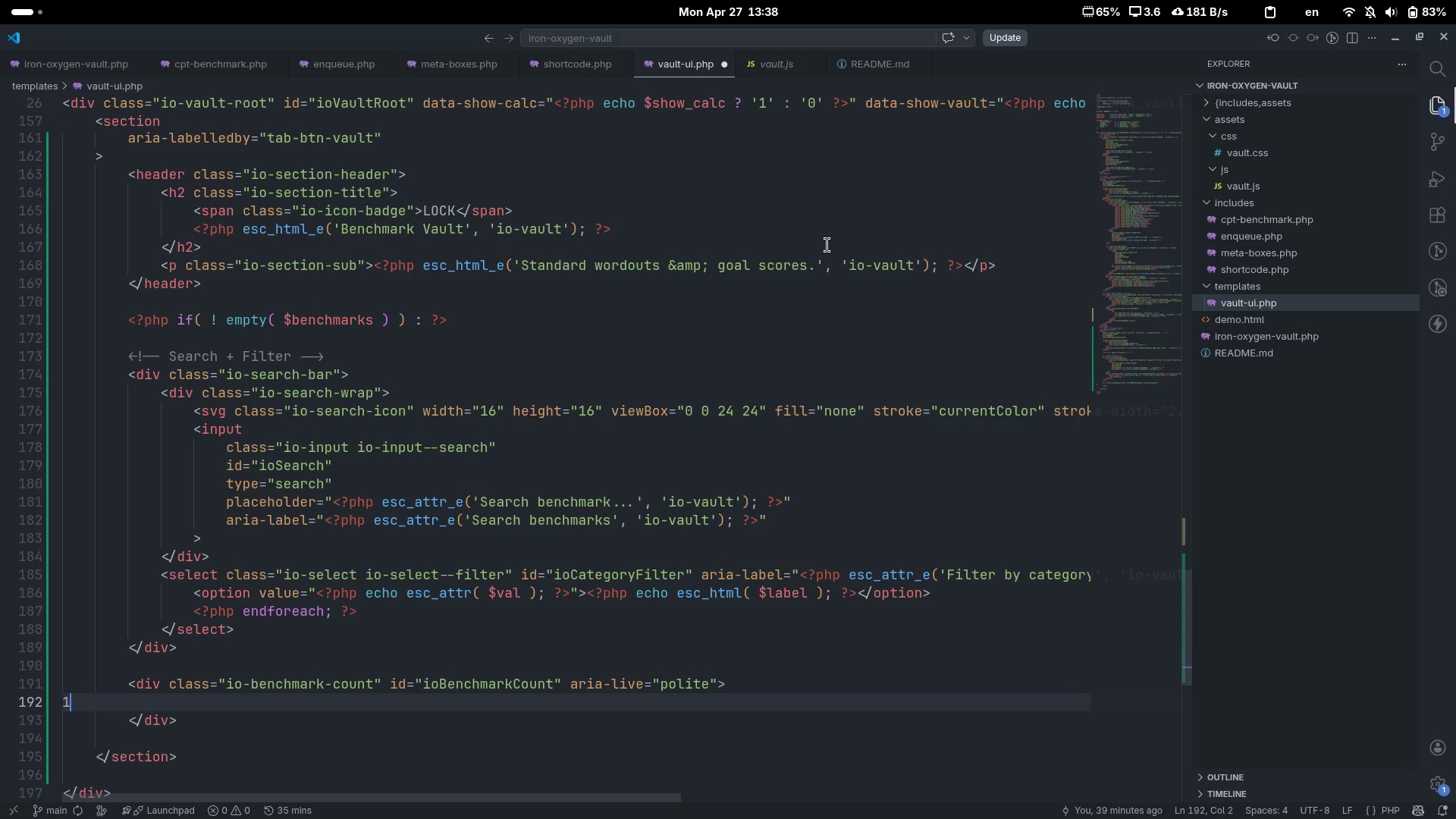 
key(Backspace)
 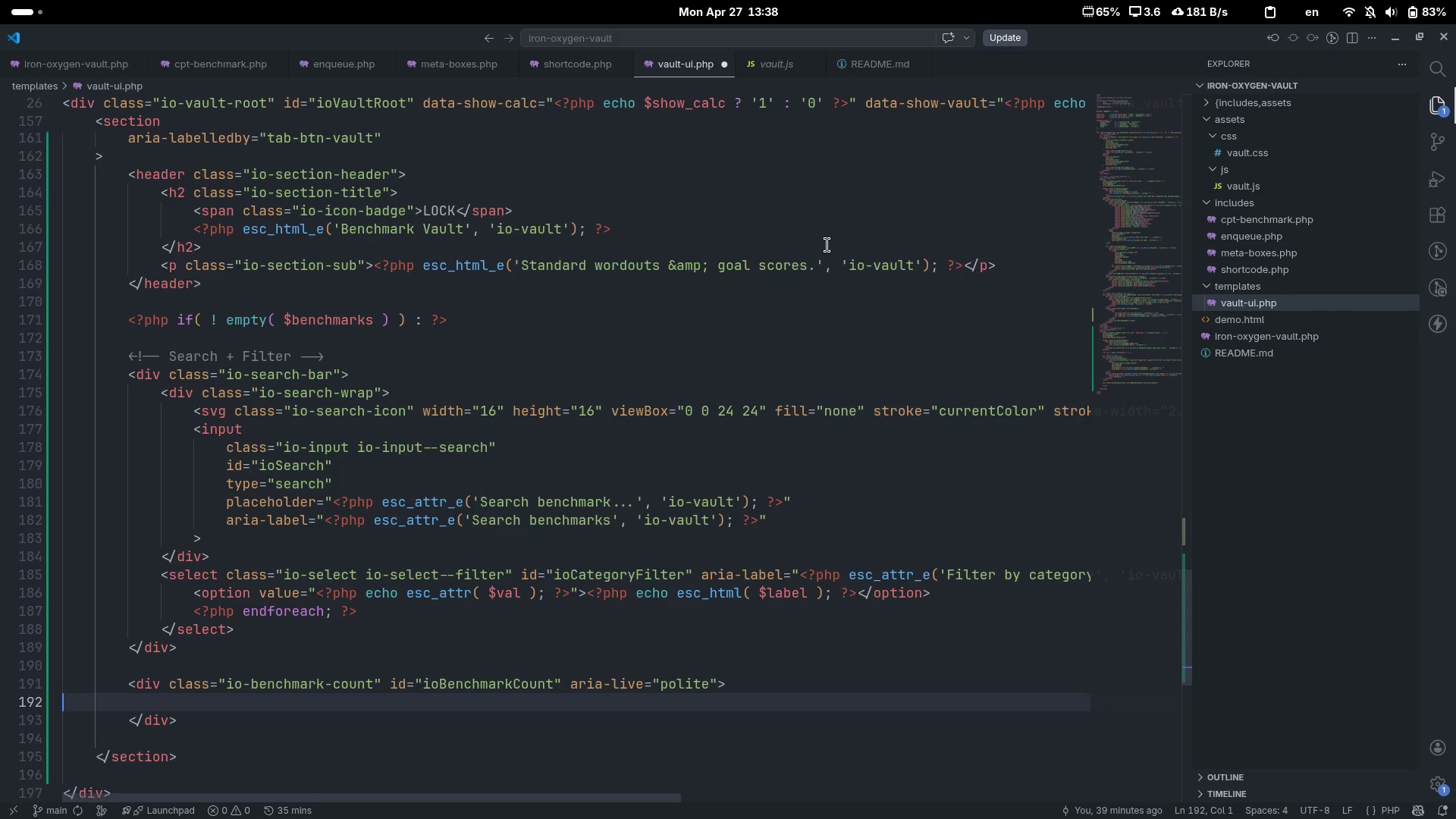 
key(Tab)
 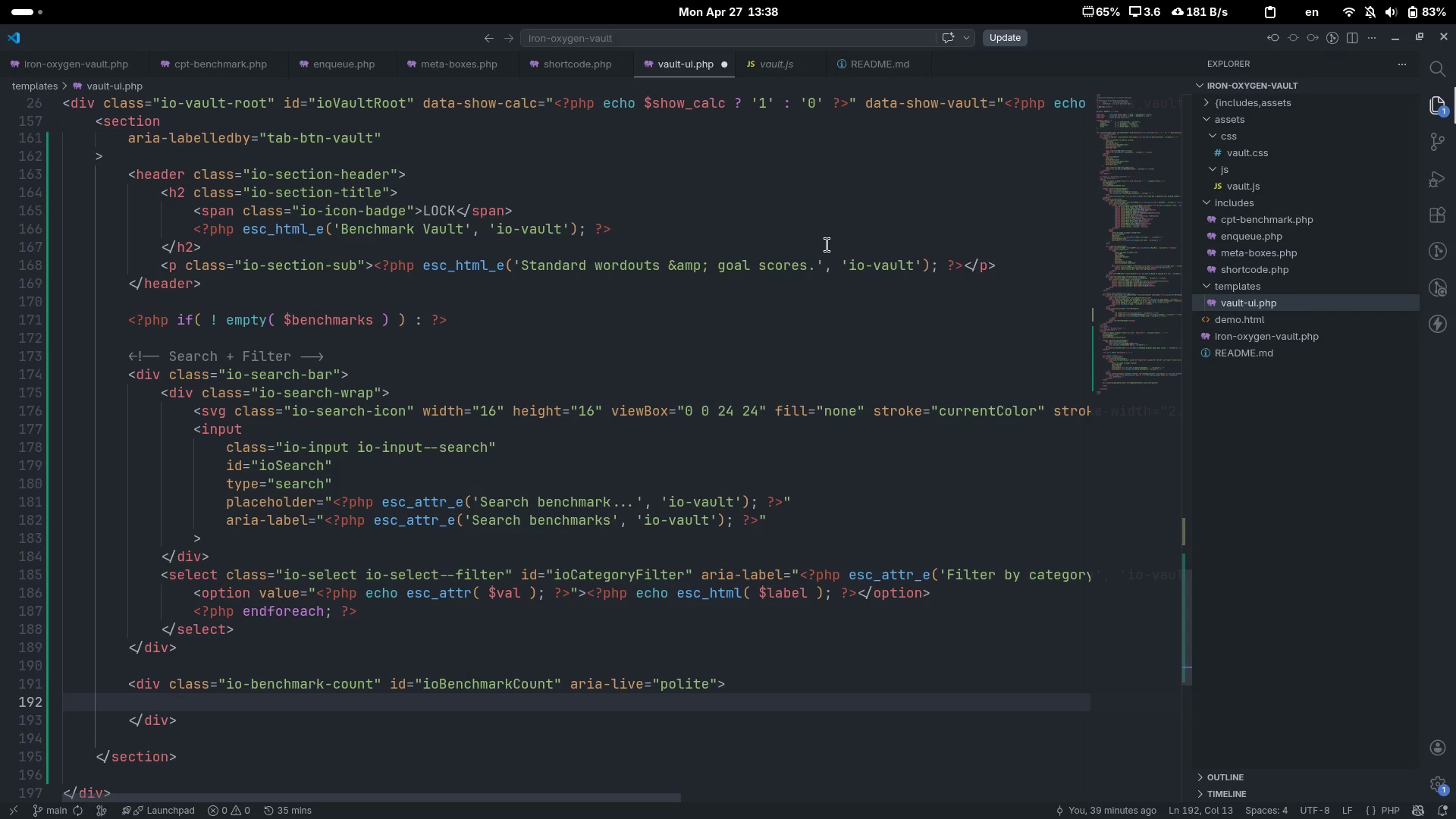 
key(Shift+Comma)
 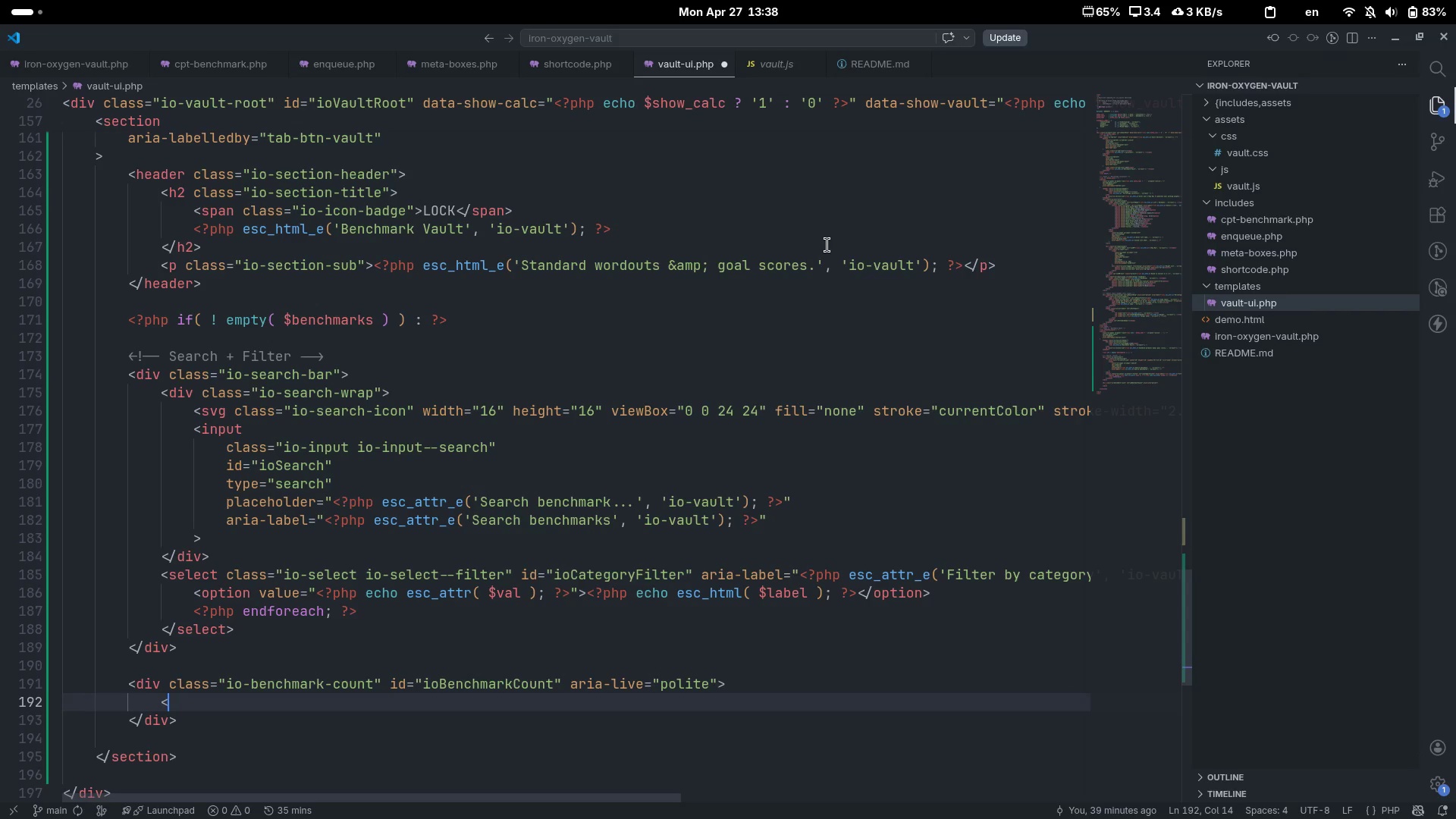 
key(Shift+ShiftLeft)
 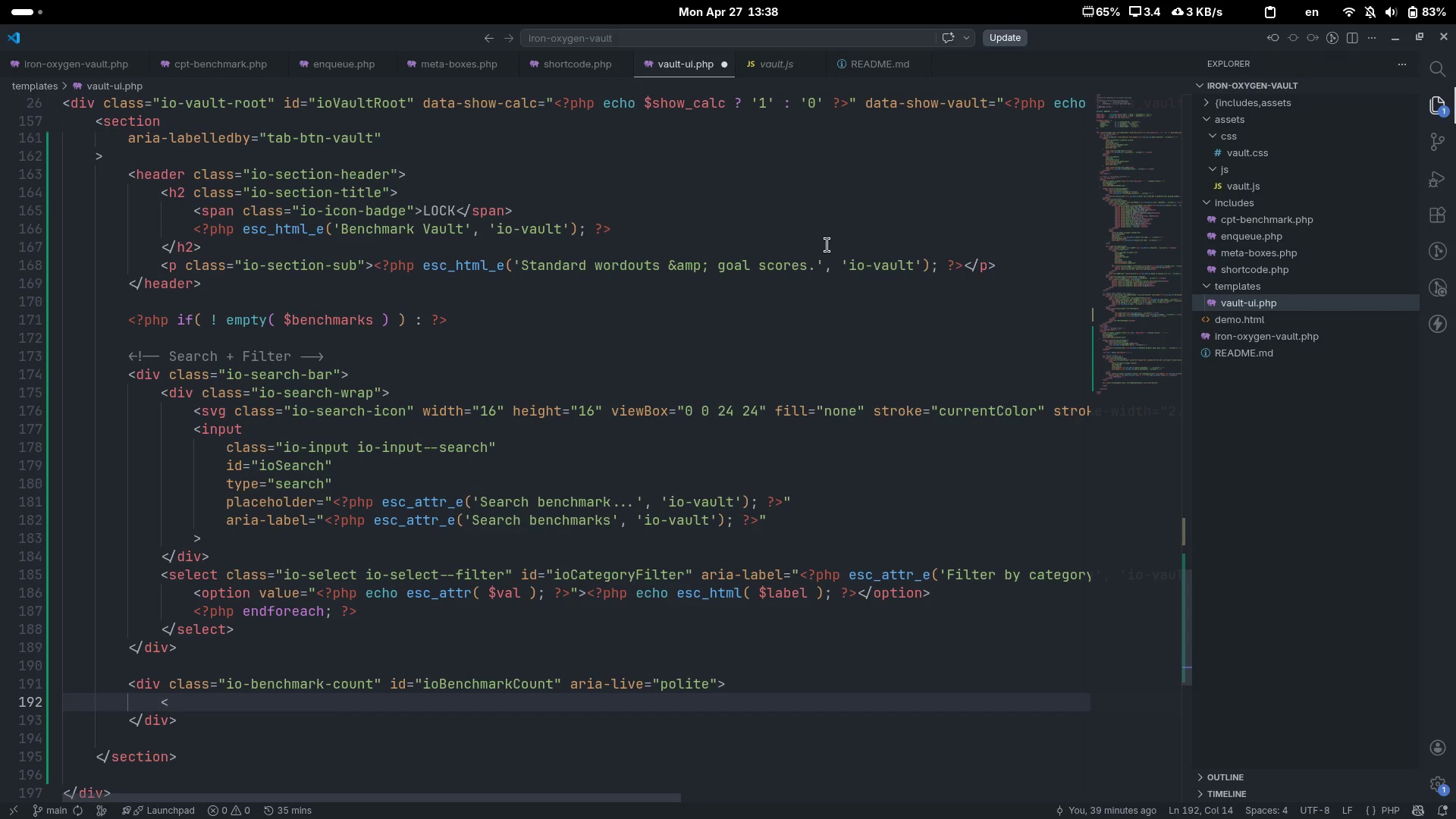 
key(Shift+Slash)
 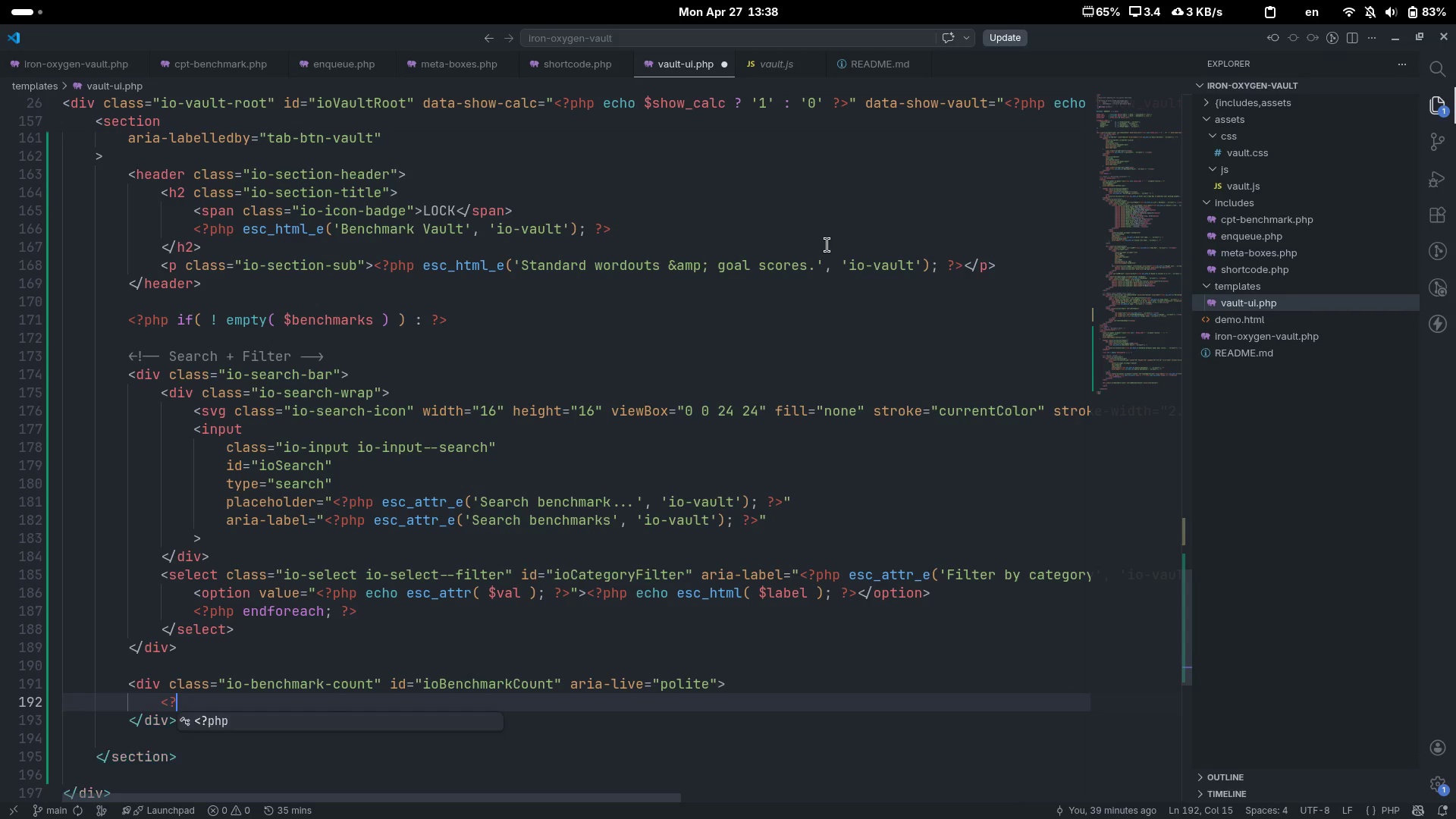 
key(Tab)
 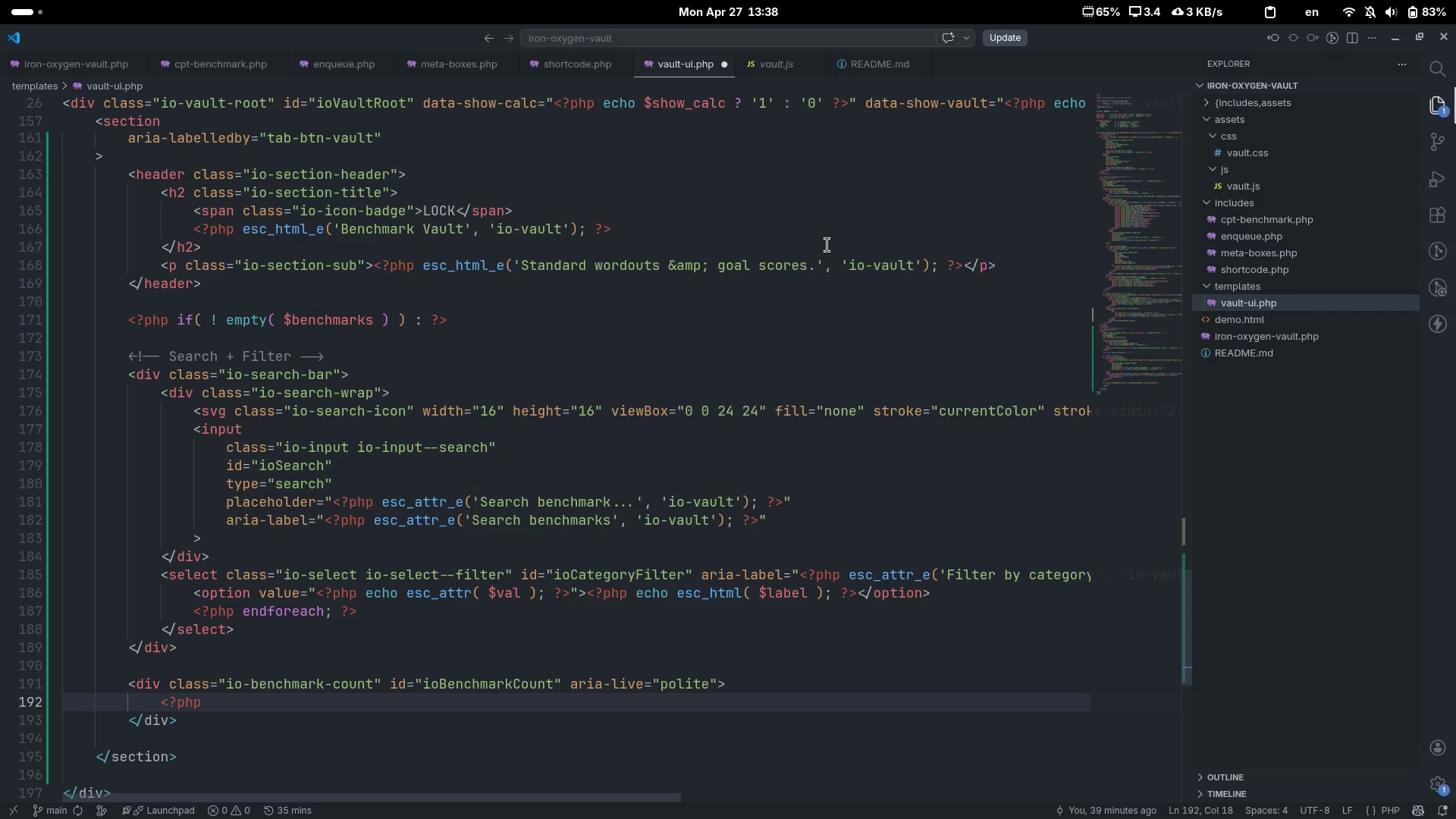 
key(Enter)
 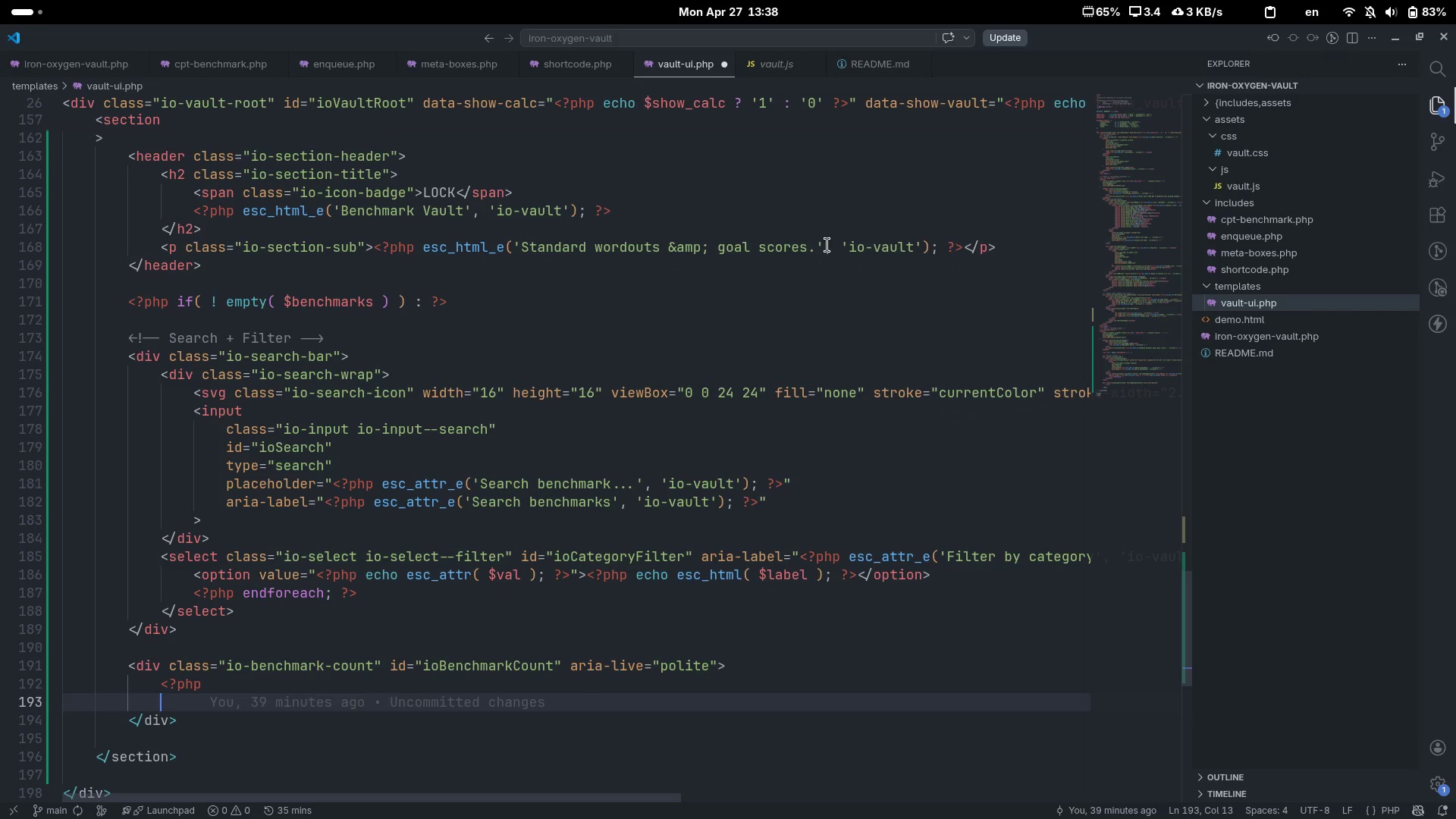 
key(Enter)
 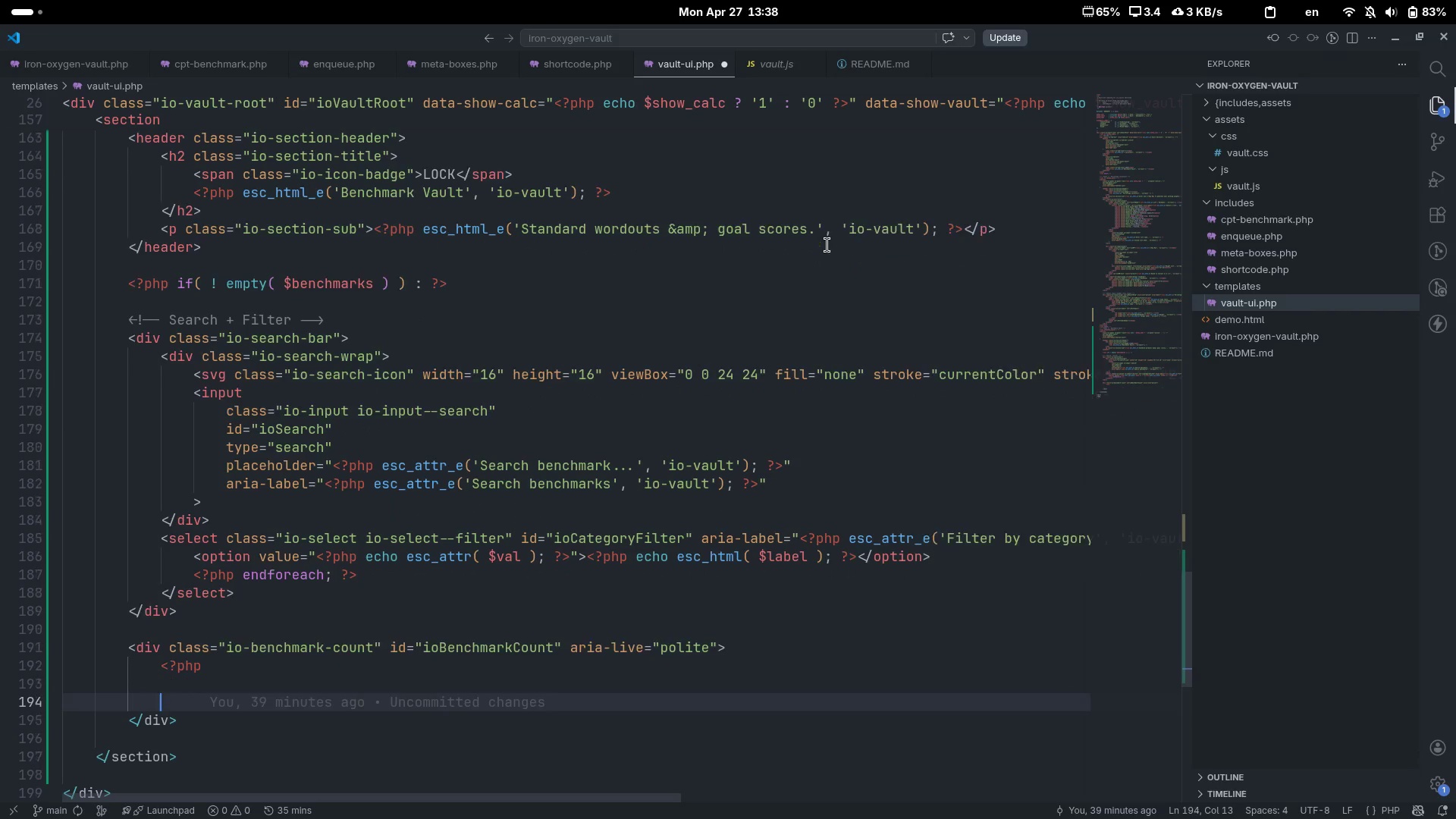 
key(Shift+Period)
 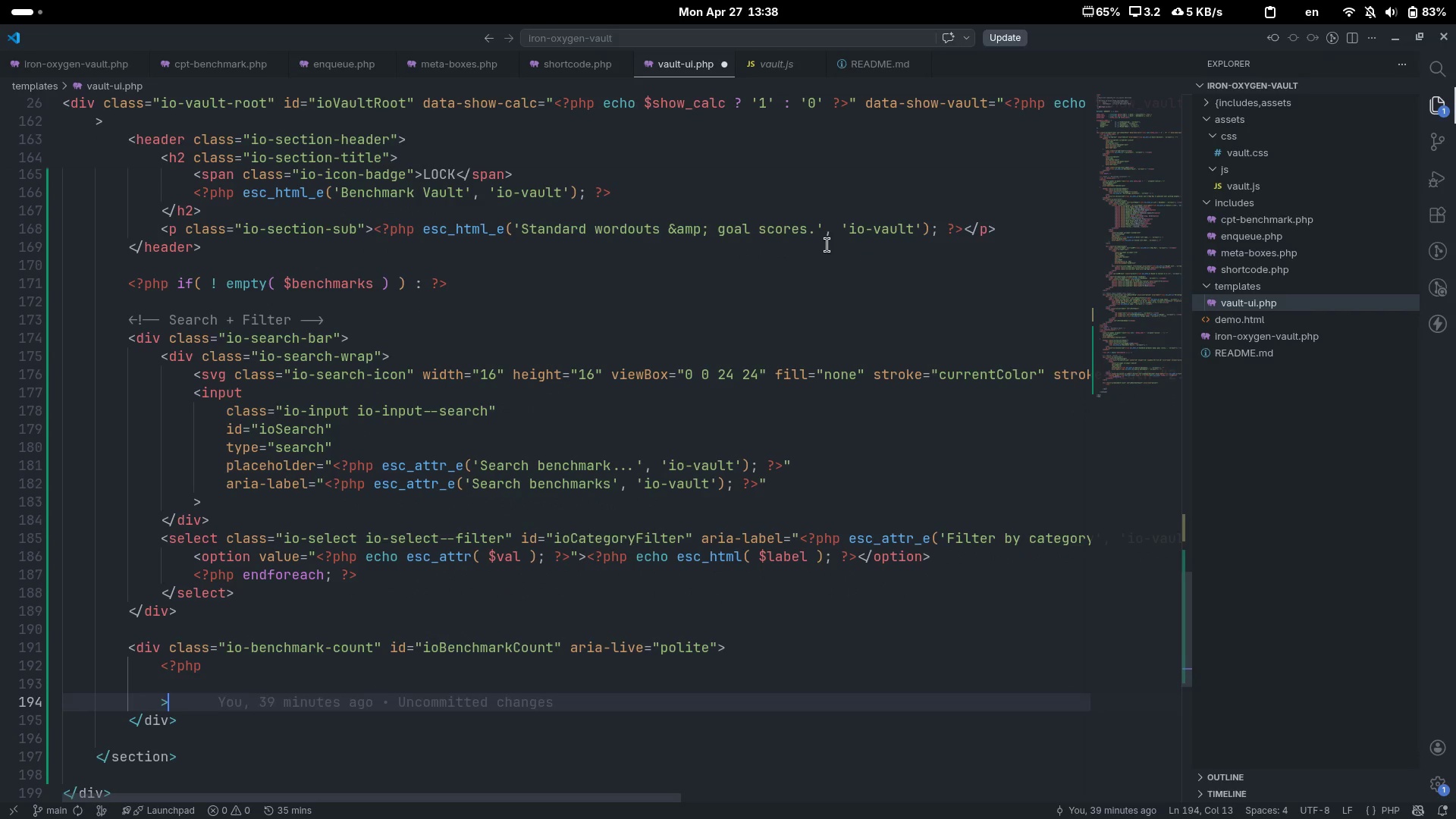 
key(Shift+Slash)
 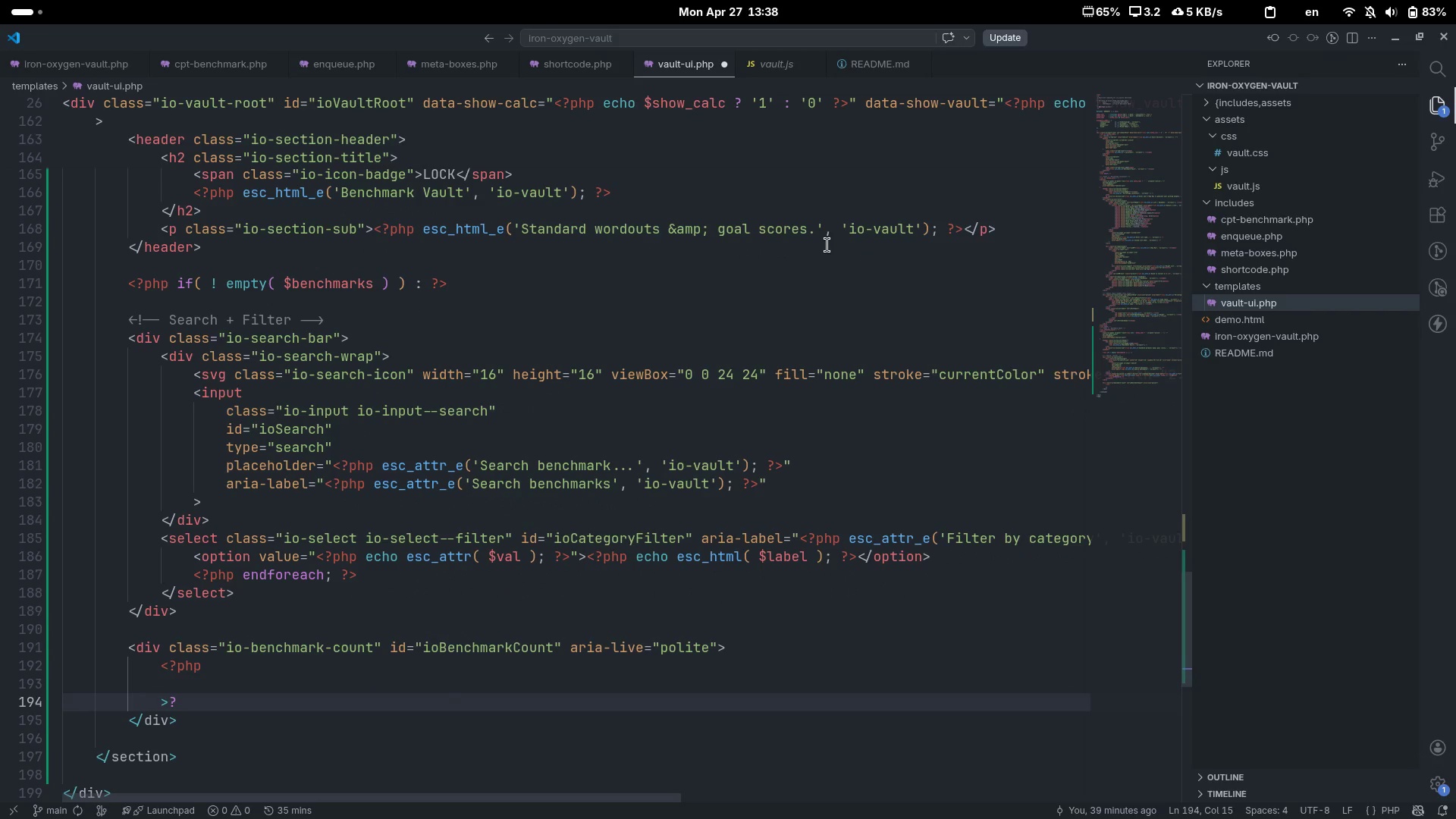 
key(Backspace)
 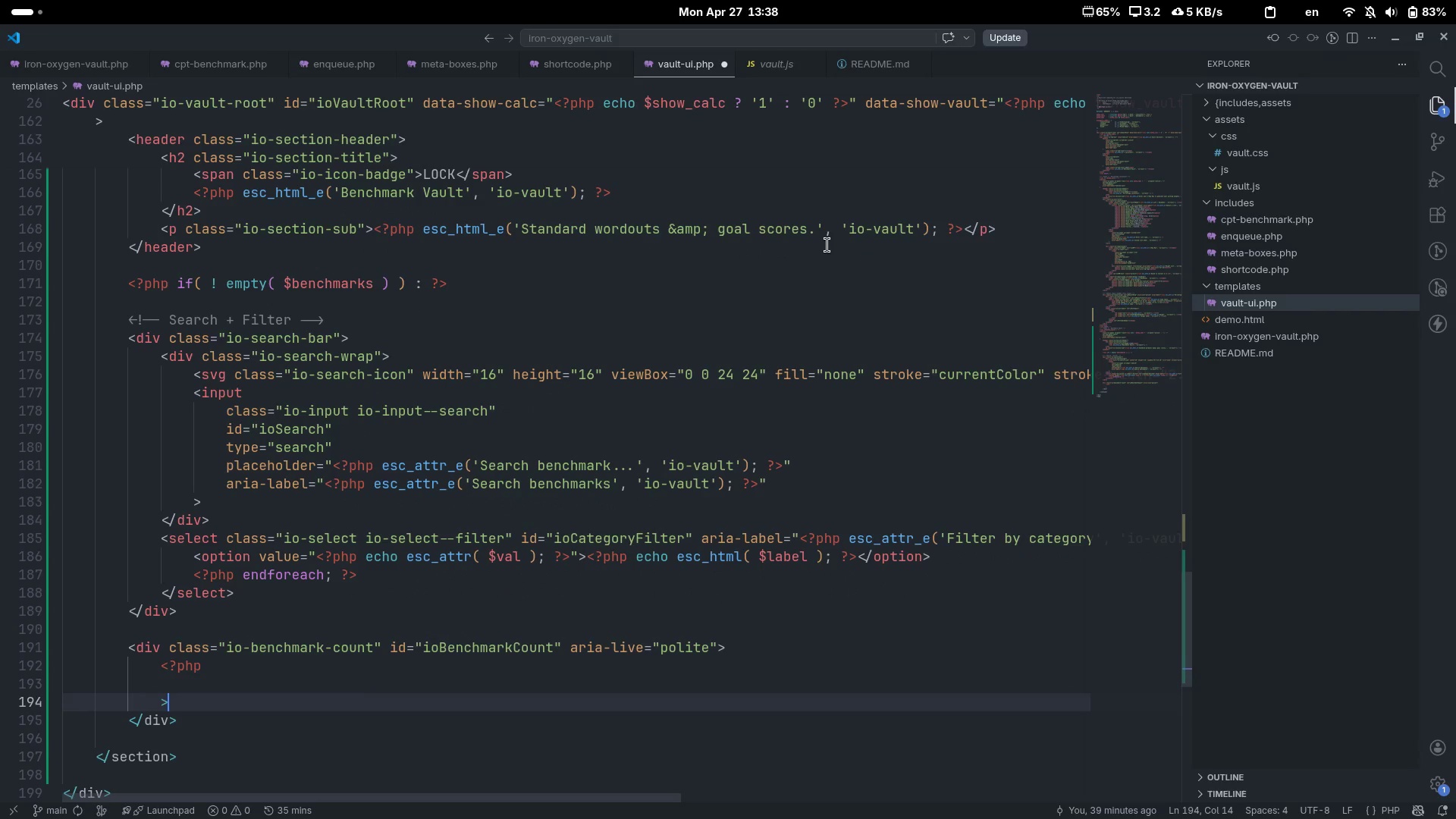 
key(Backspace)
 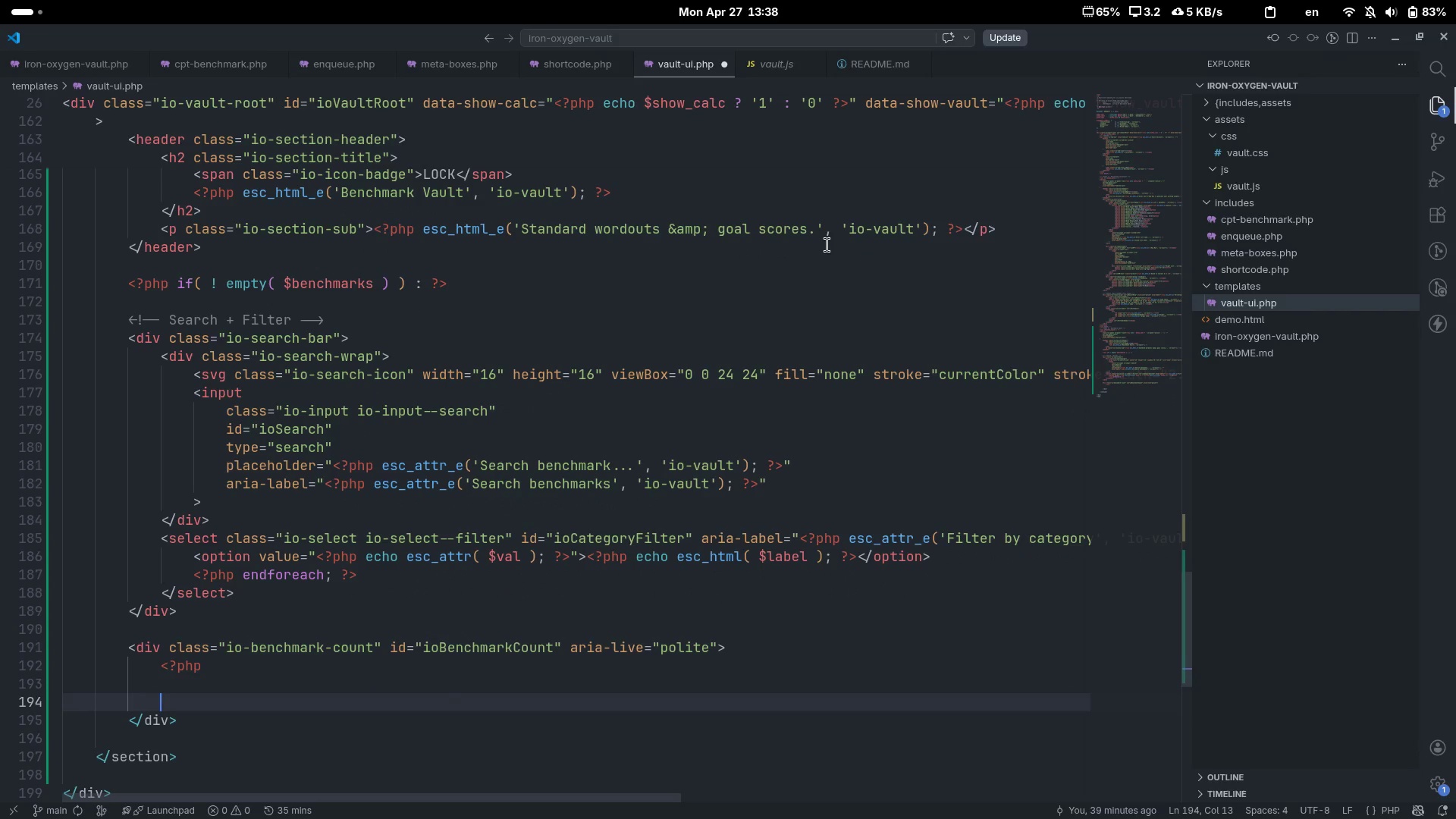 
key(Shift+Slash)
 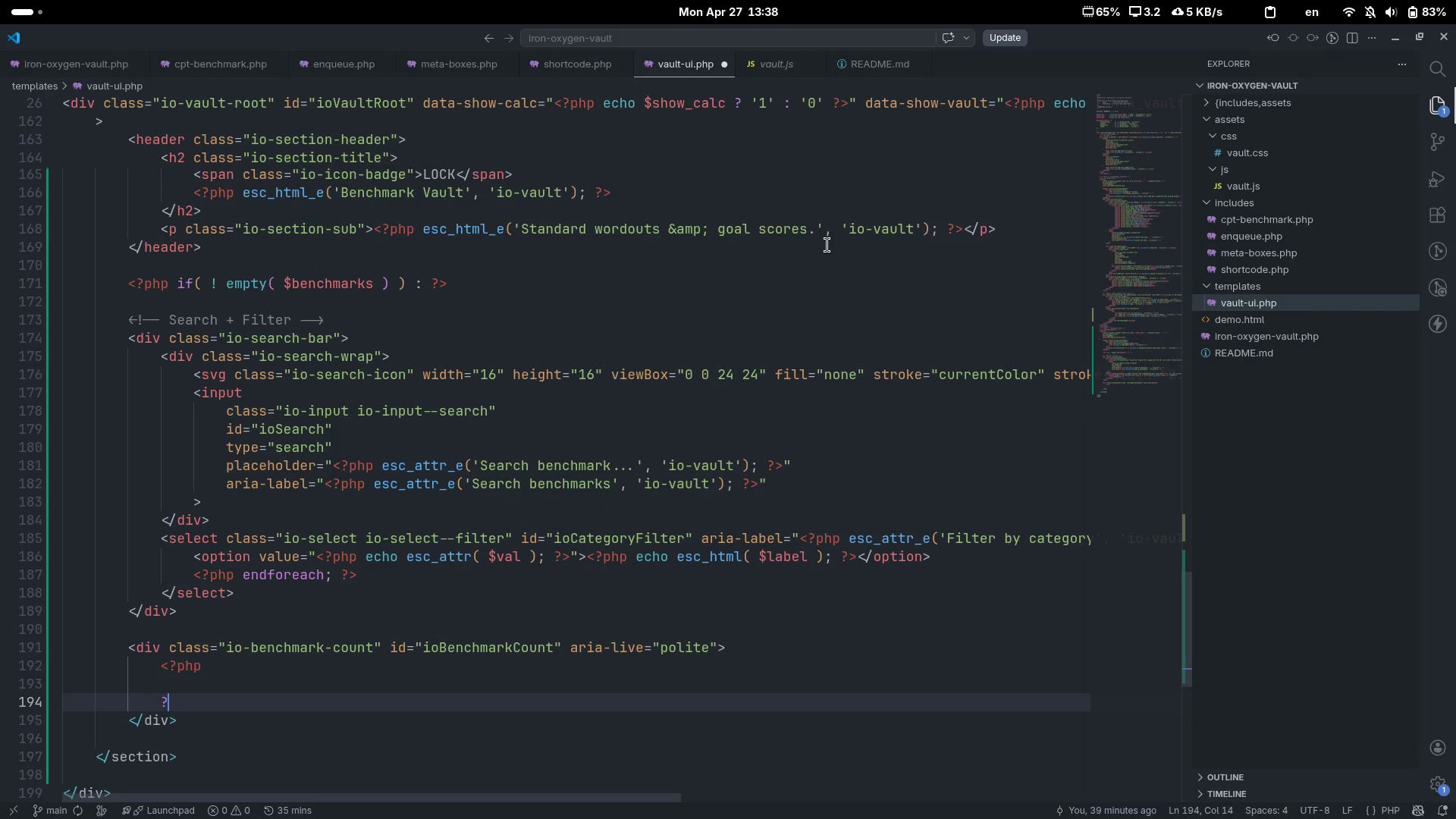 
key(Shift+Period)
 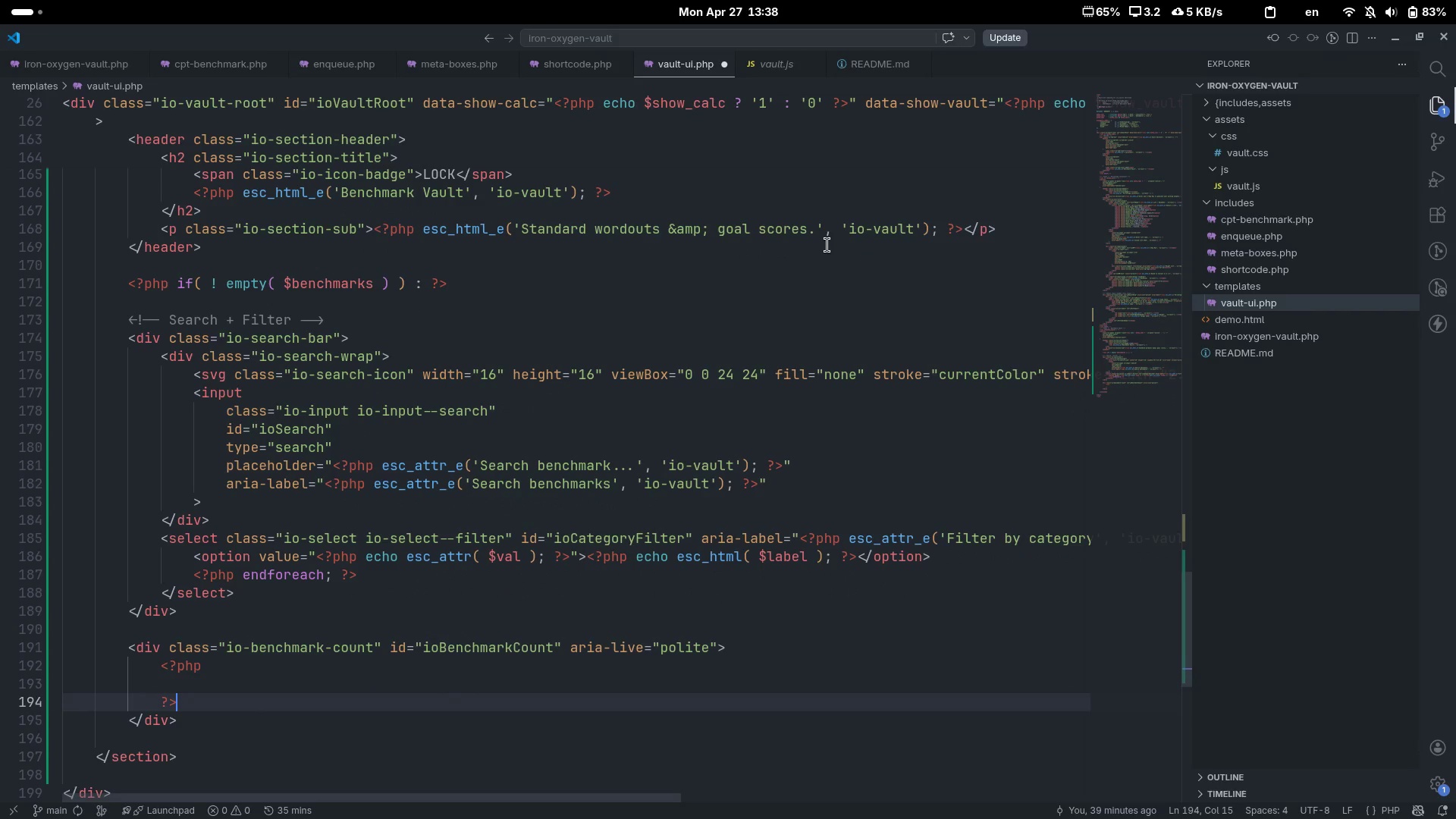 
key(ArrowUp)
 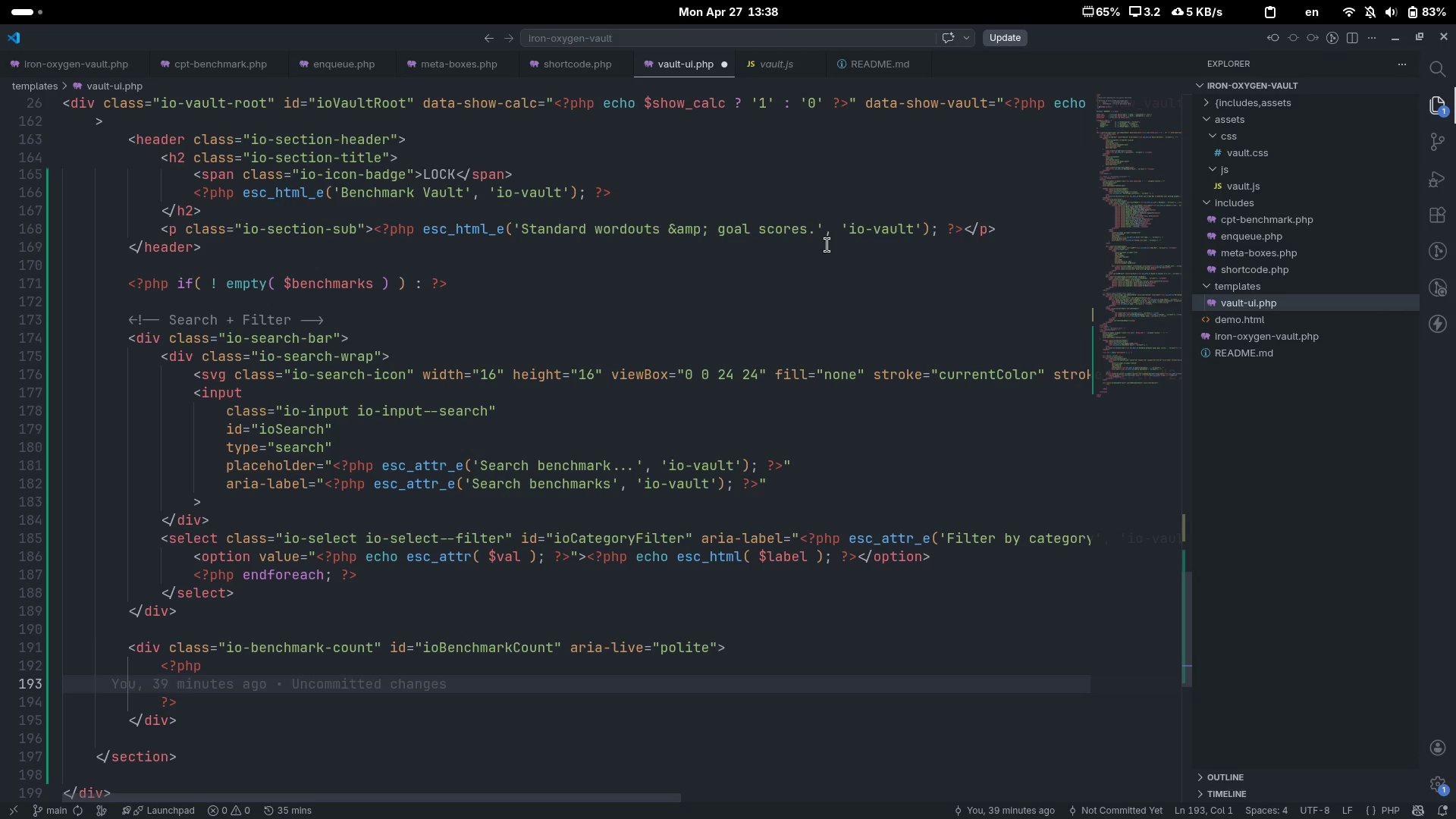 
key(Tab)
key(Tab)
key(Tab)
type(printg()
 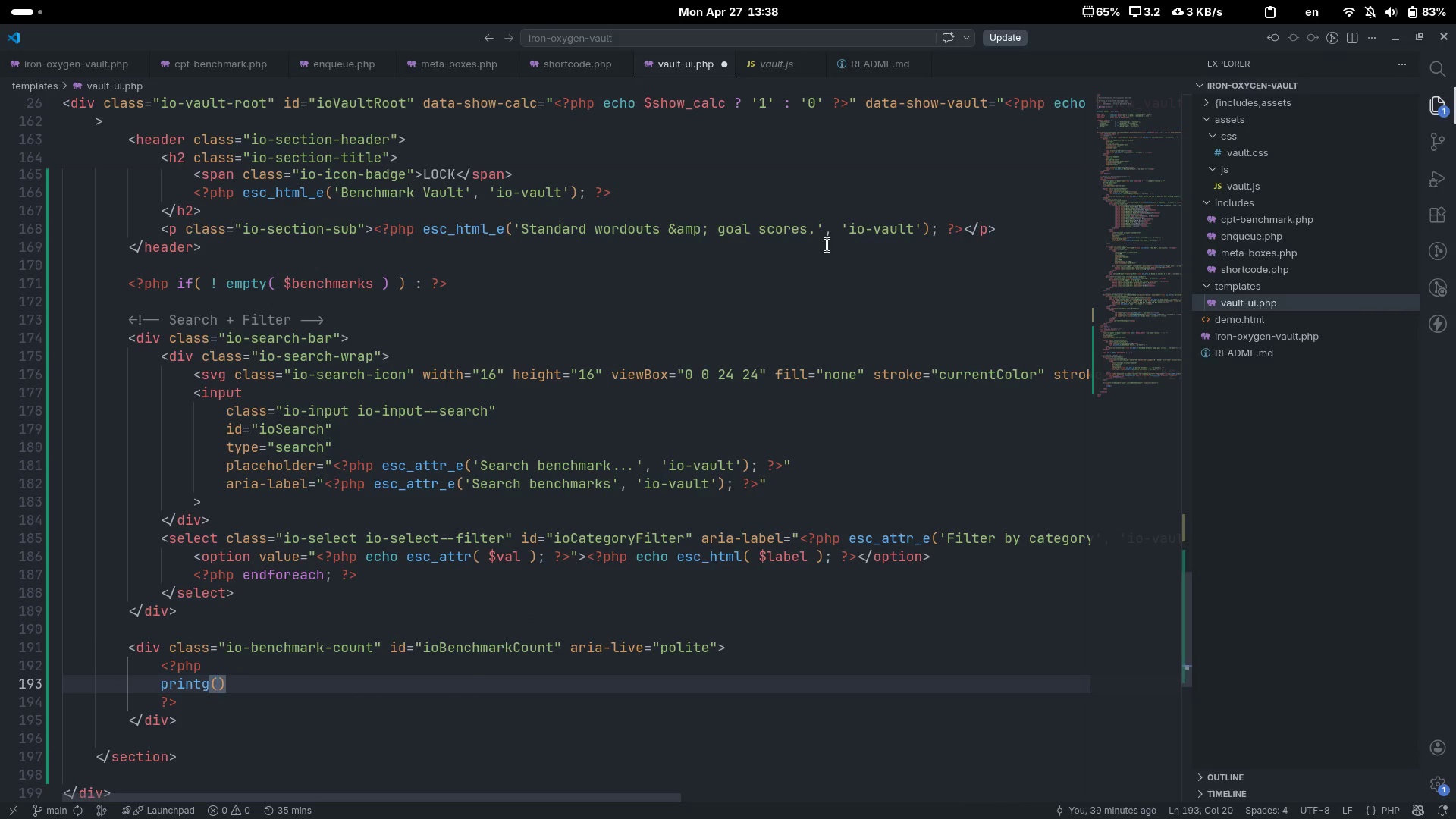 
key(ArrowLeft)
 